 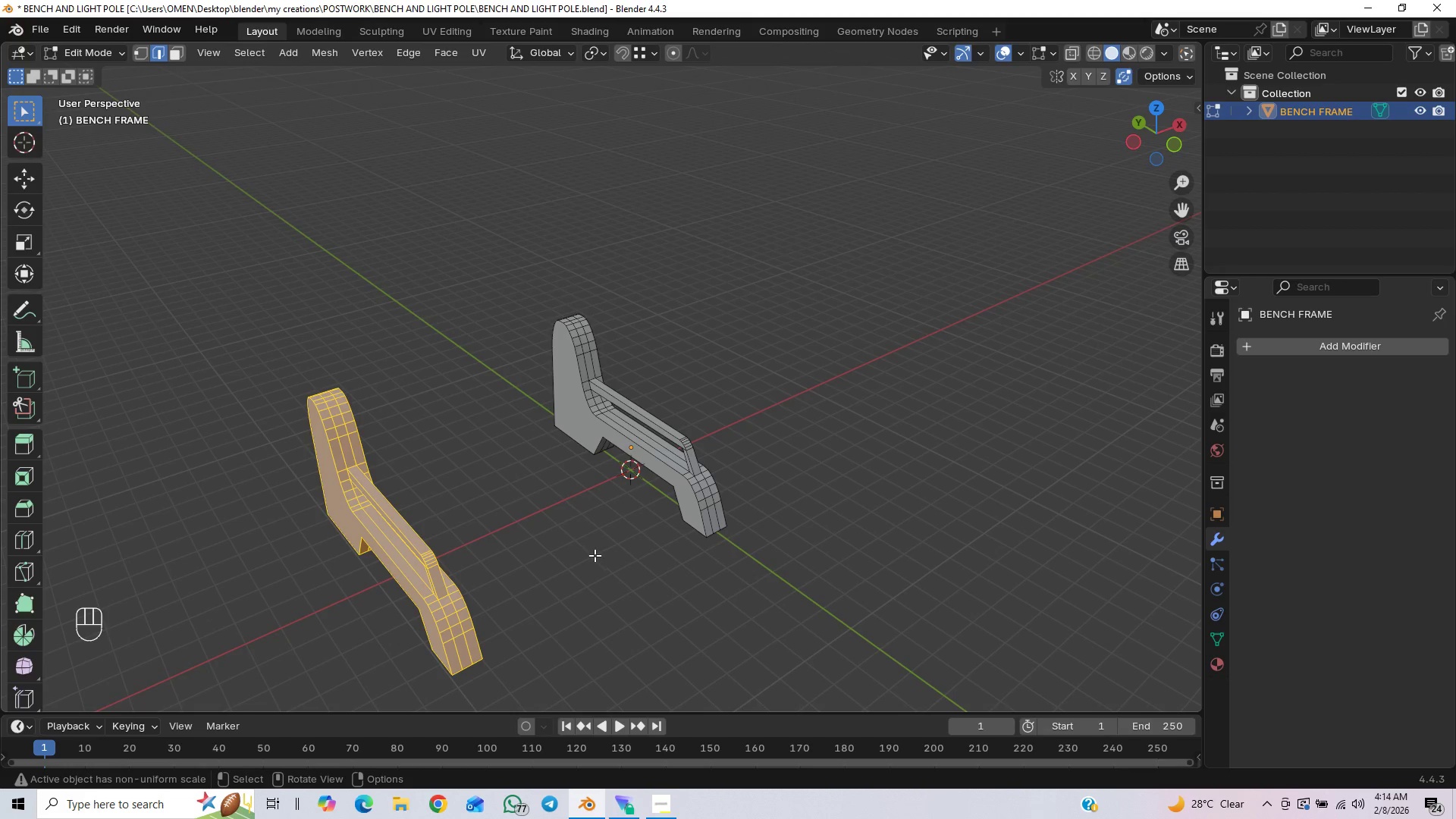 
key(Control+S)
 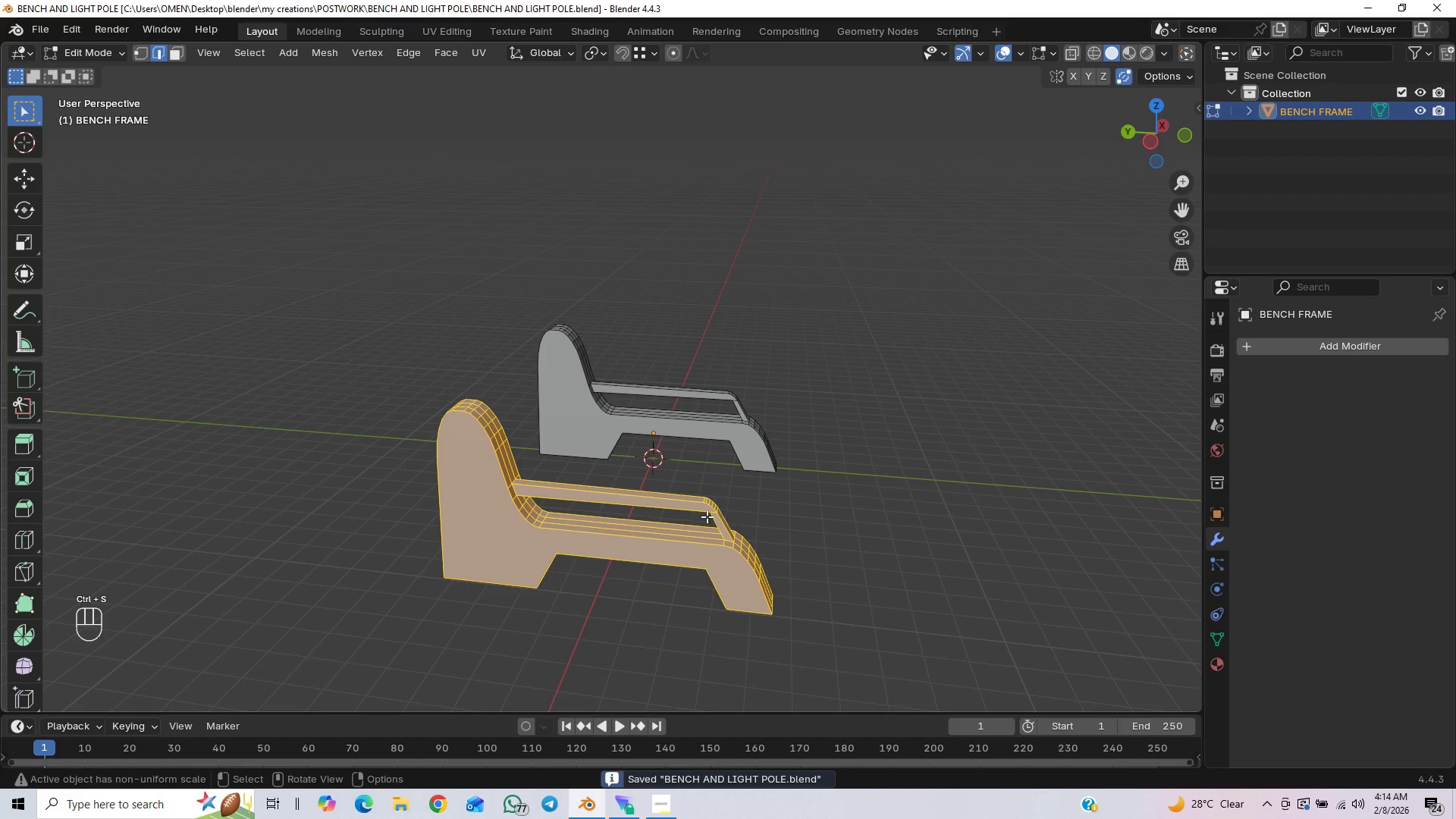 
scroll: coordinate [730, 494], scroll_direction: down, amount: 2.0
 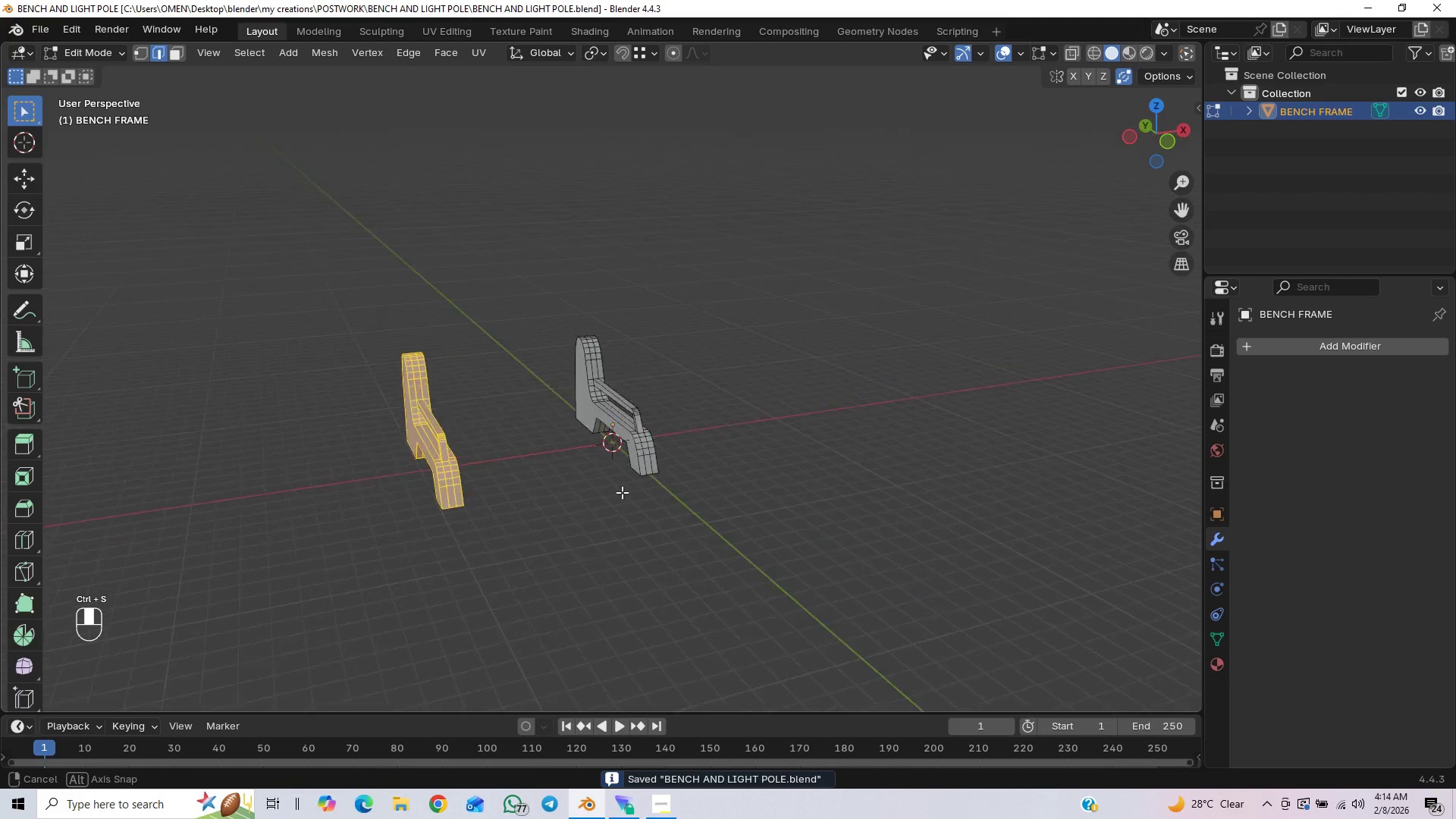 
scroll: coordinate [577, 502], scroll_direction: up, amount: 1.0
 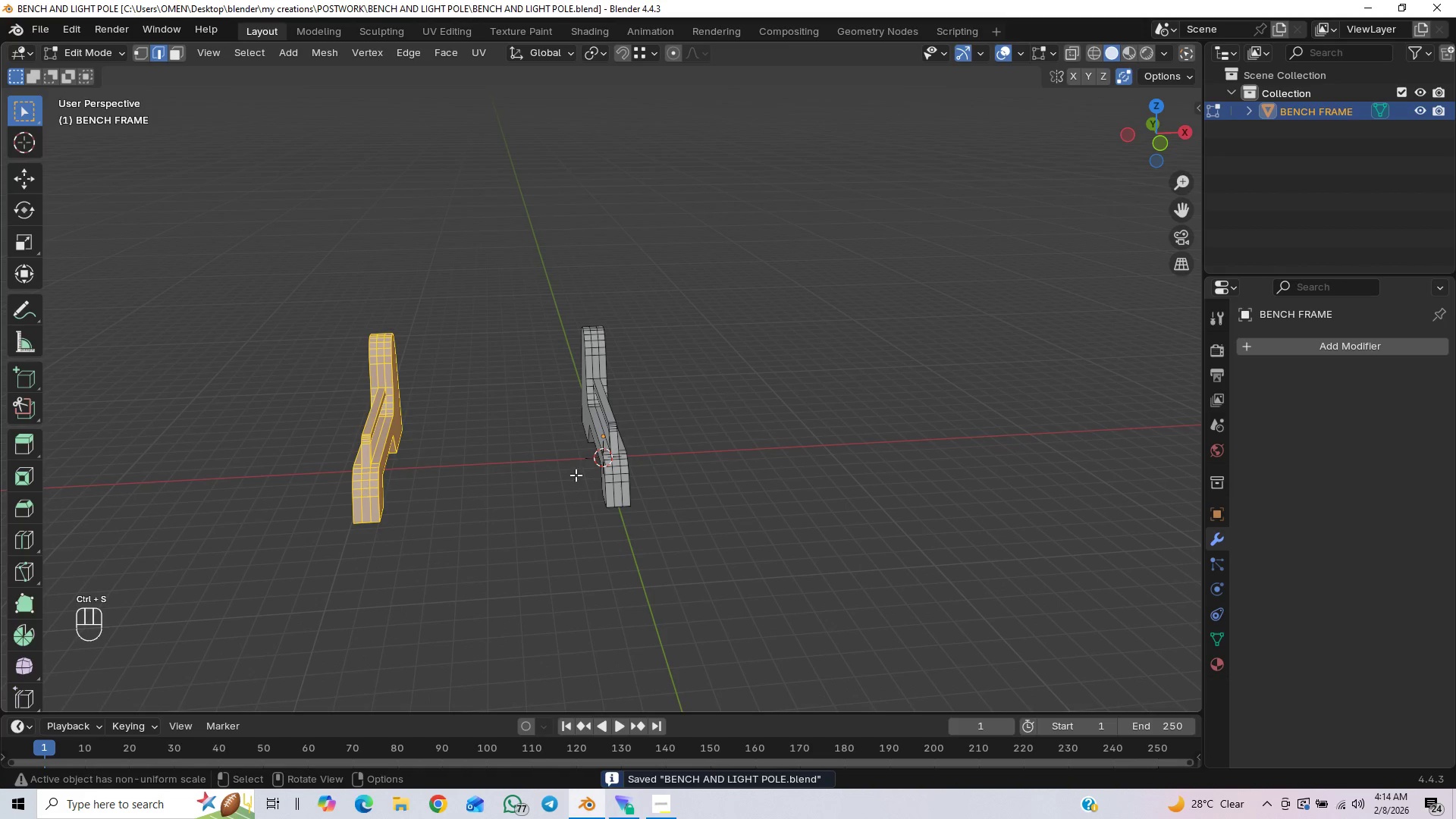 
left_click([514, 566])
 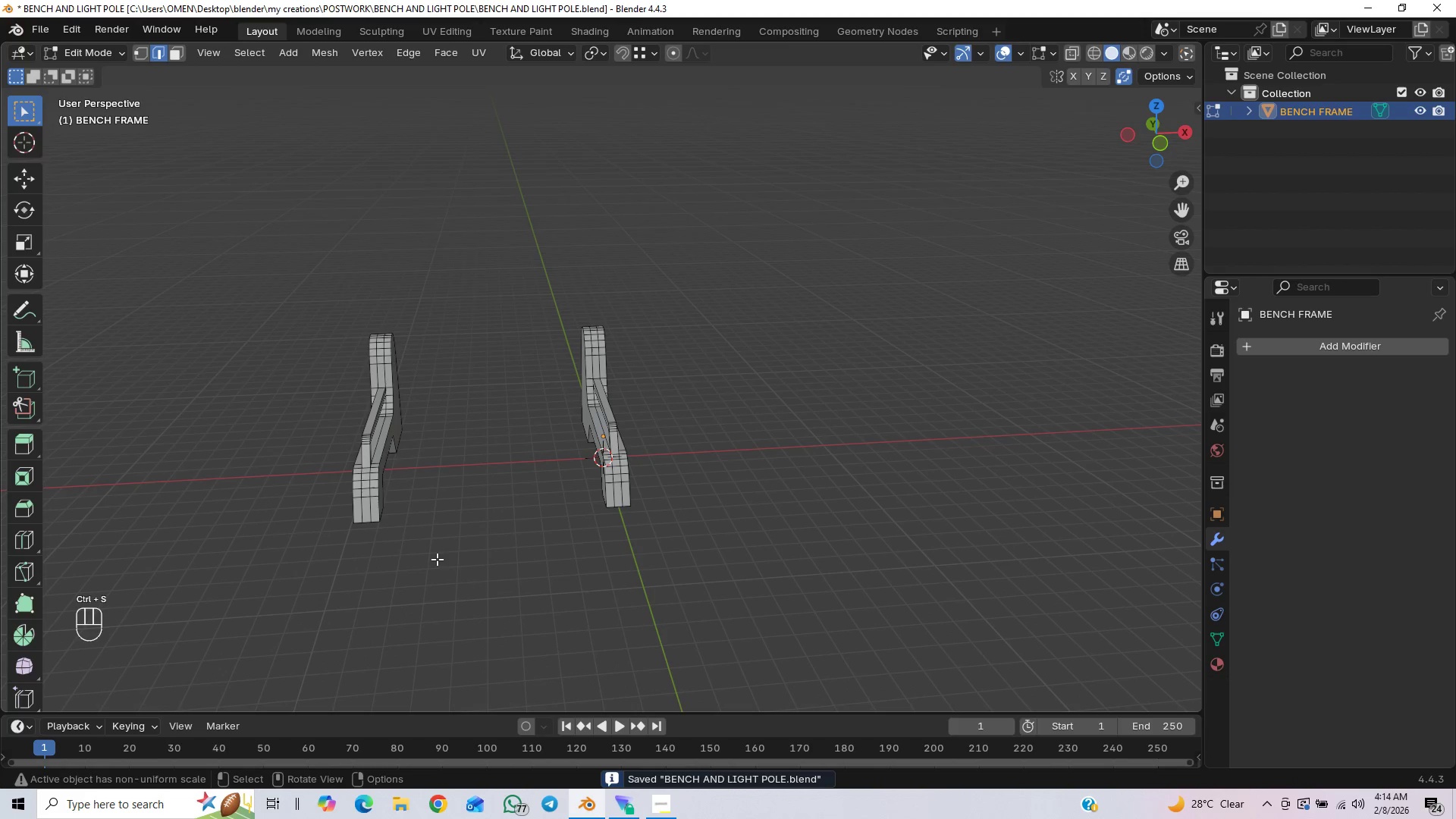 
hold_key(key=ShiftLeft, duration=0.38)
scroll: coordinate [435, 553], scroll_direction: up, amount: 1.0
 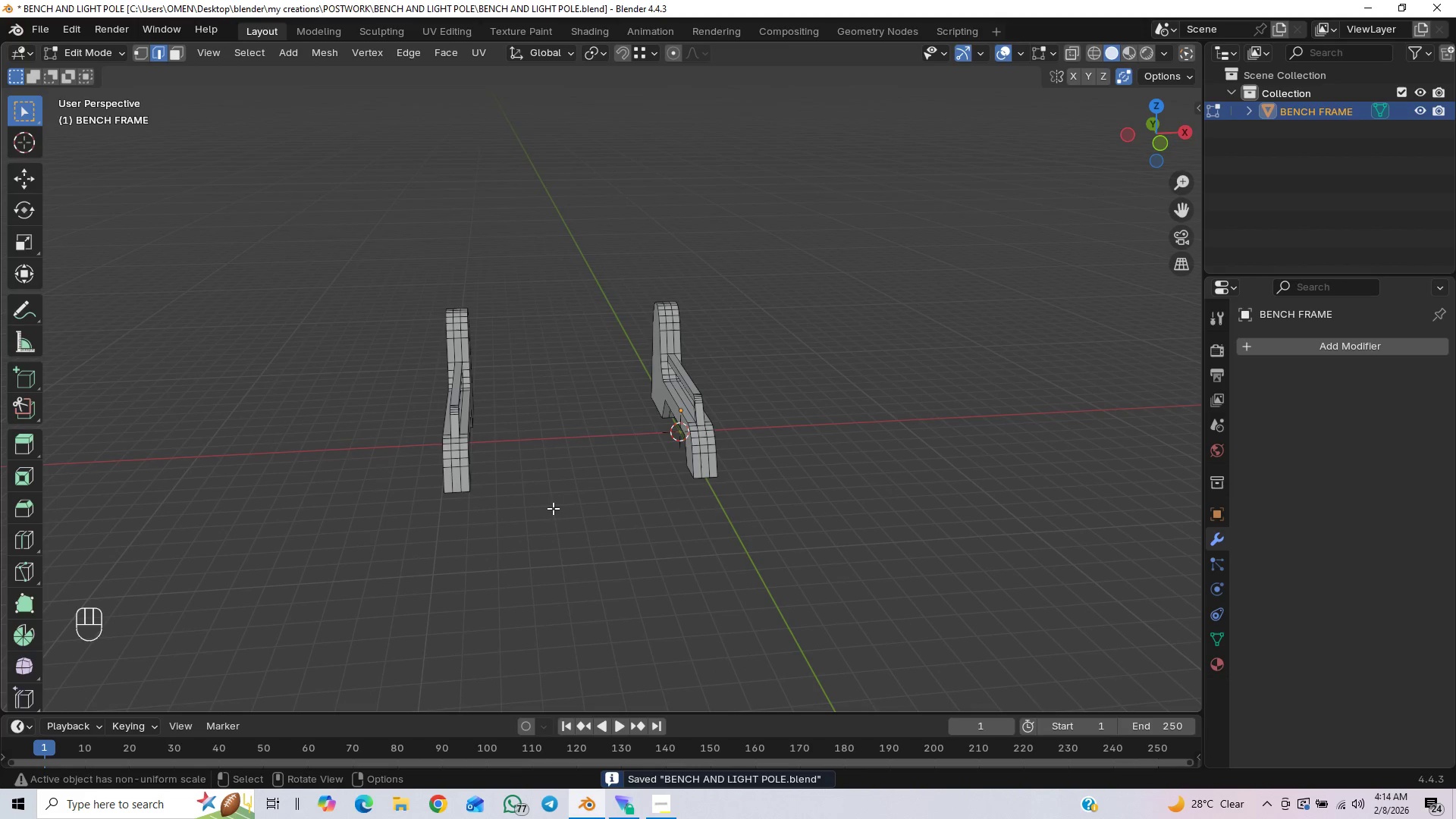 
key(Shift+A)
 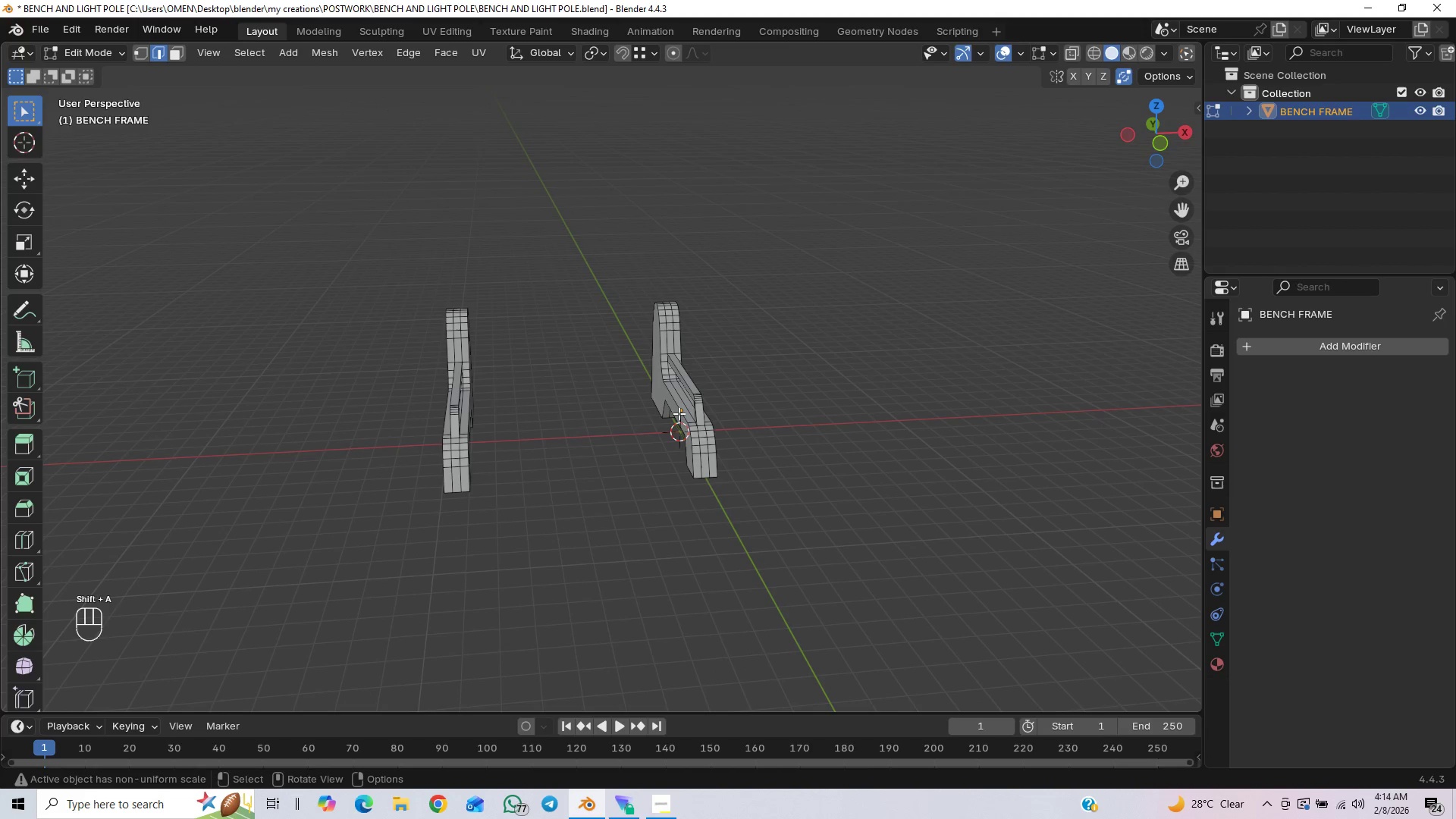 
key(Shift+A)
 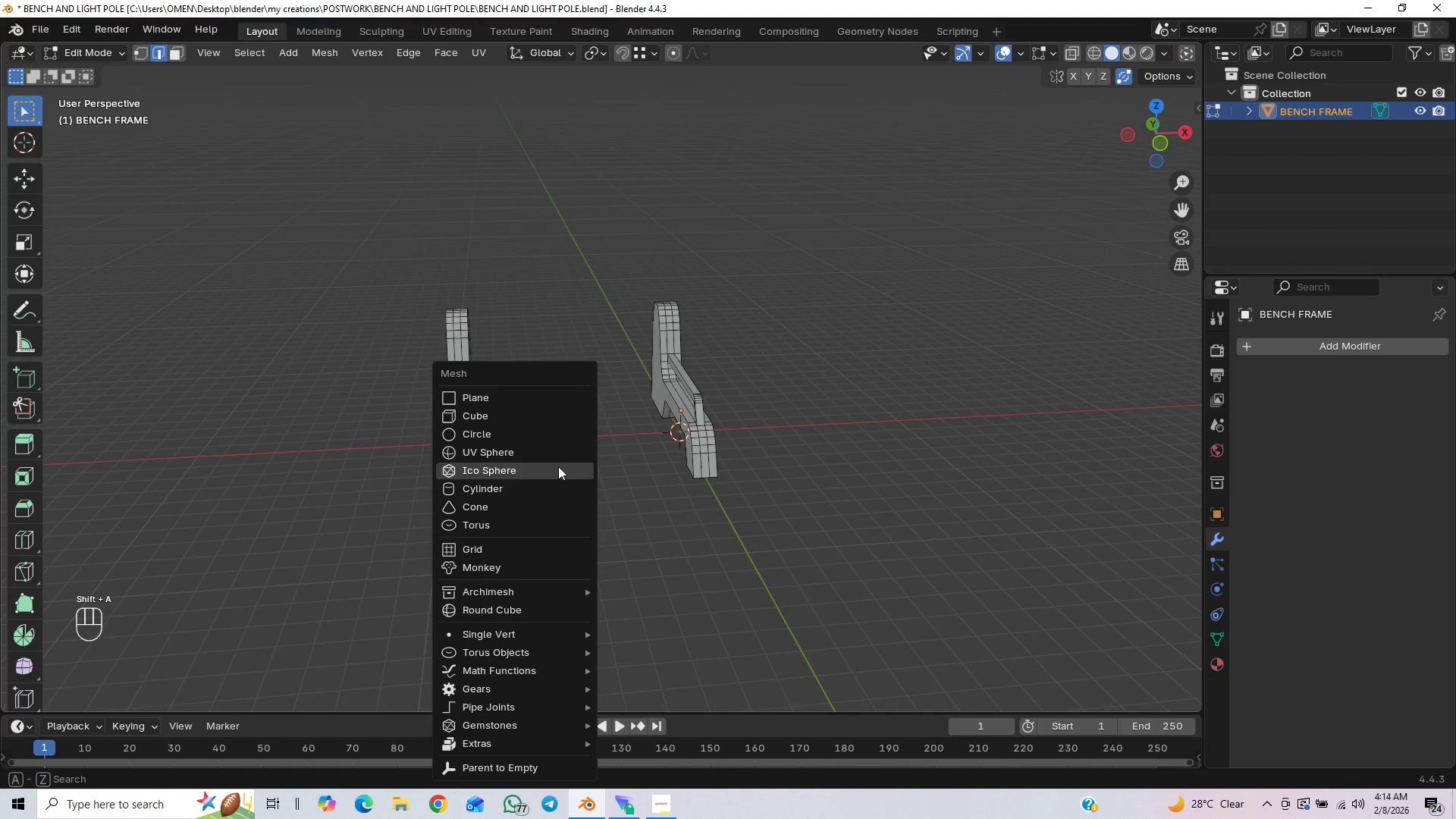 
mouse_move([558, 440])
 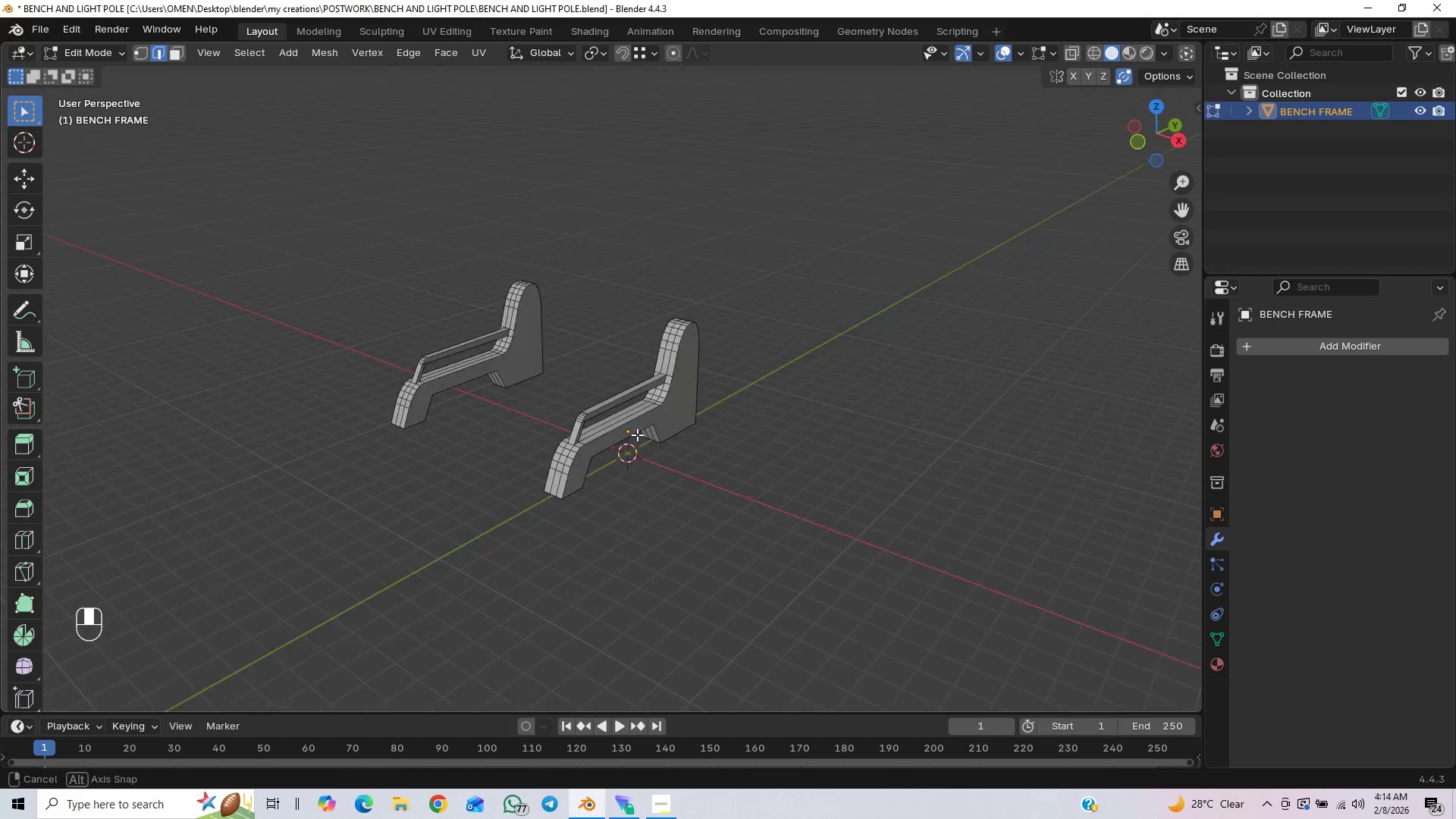 
scroll: coordinate [664, 441], scroll_direction: up, amount: 6.0
 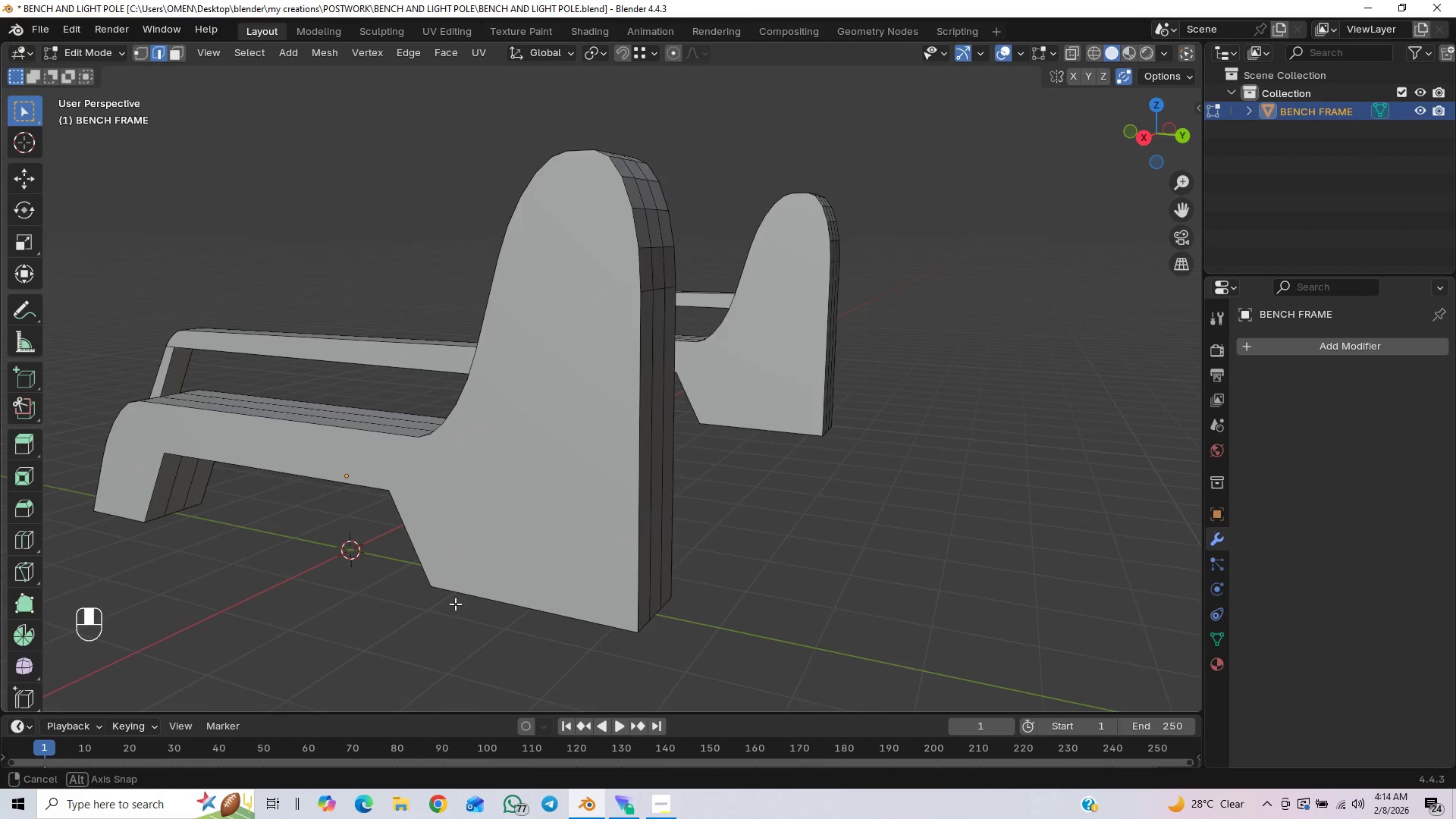 
wait(14.93)
 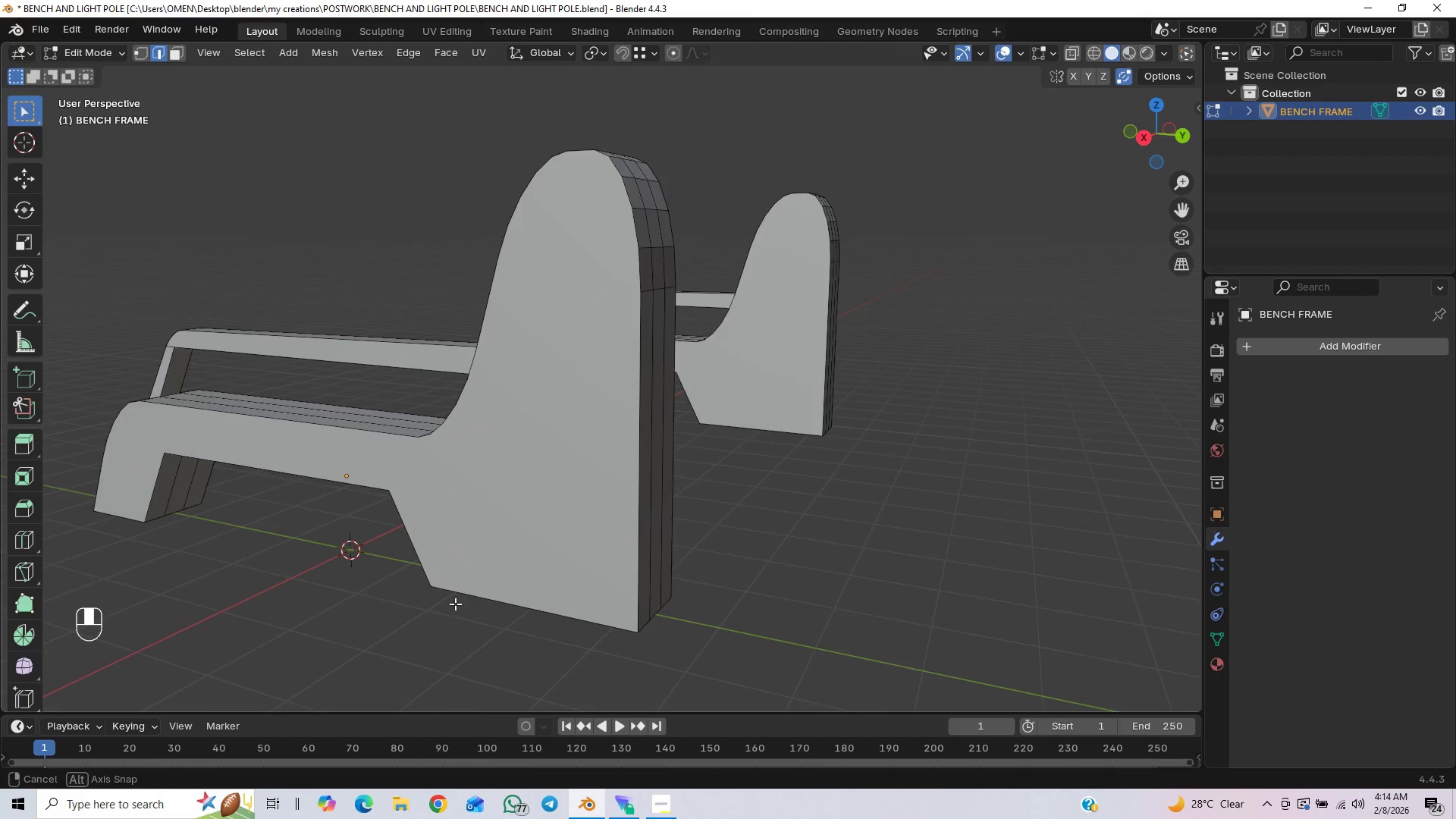 
hold_key(key=ShiftLeft, duration=1.5)
left_click([478, 425])
 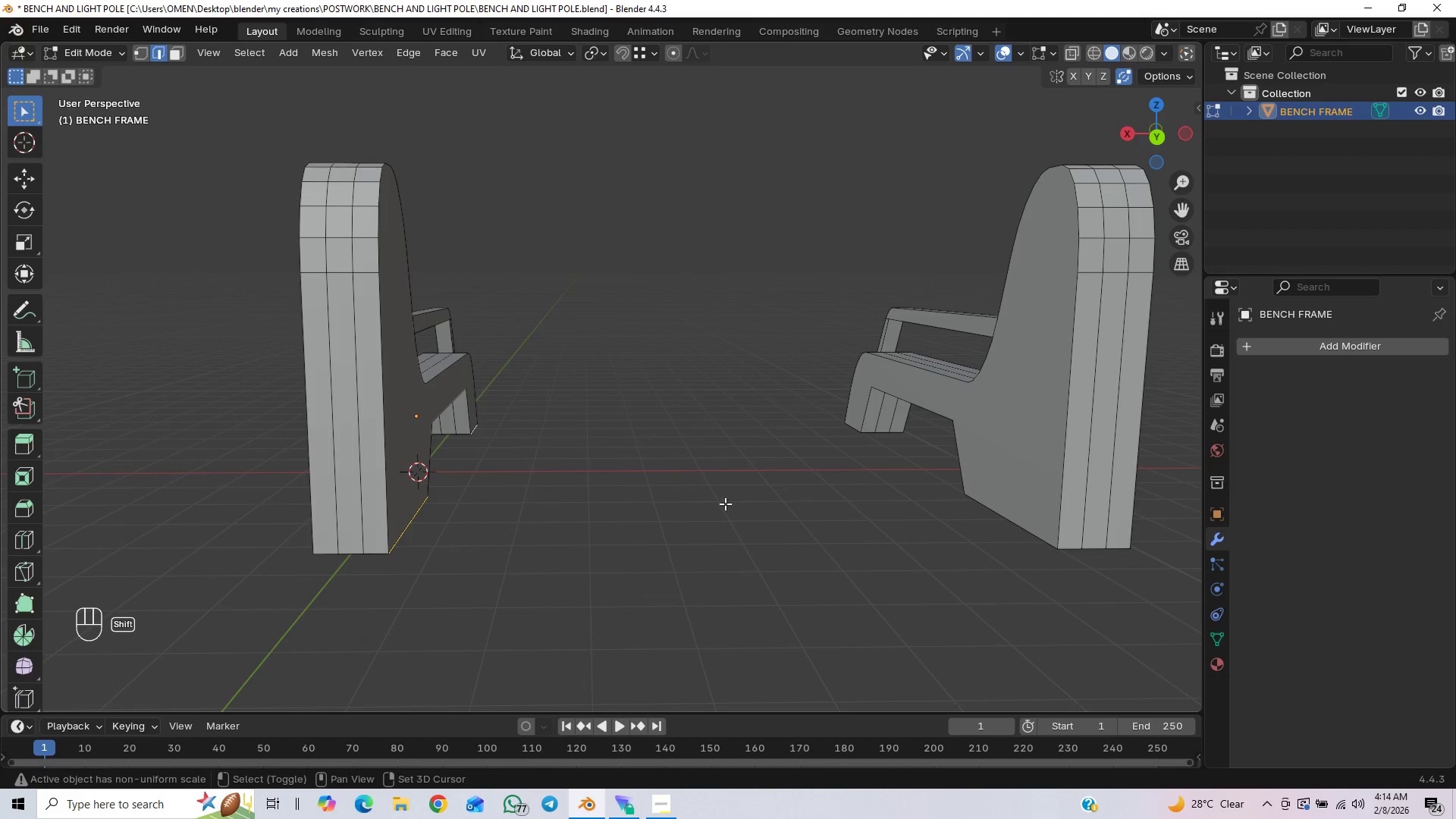 
hold_key(key=ShiftLeft, duration=0.59)
 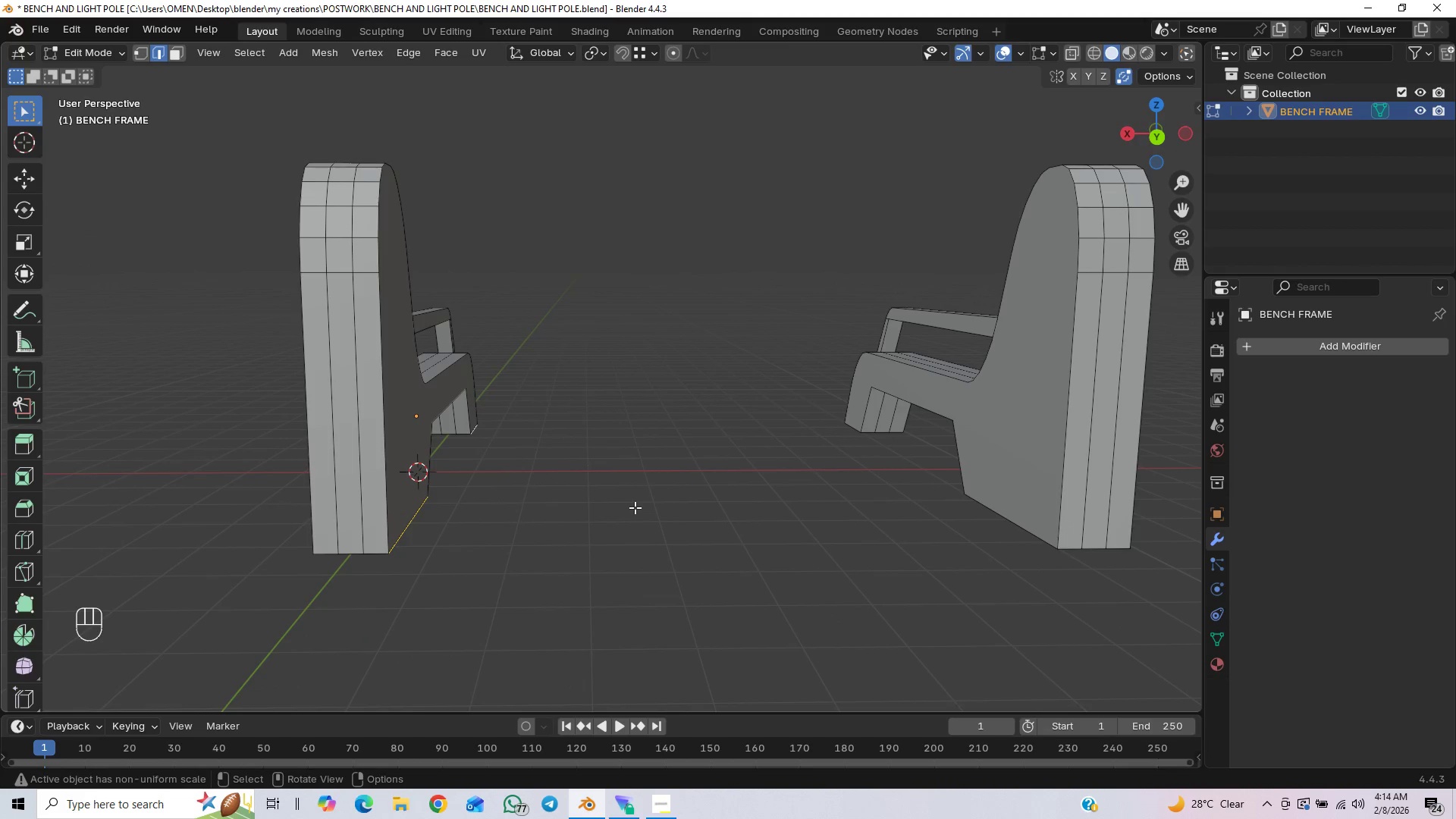 
key(Control+Z)
 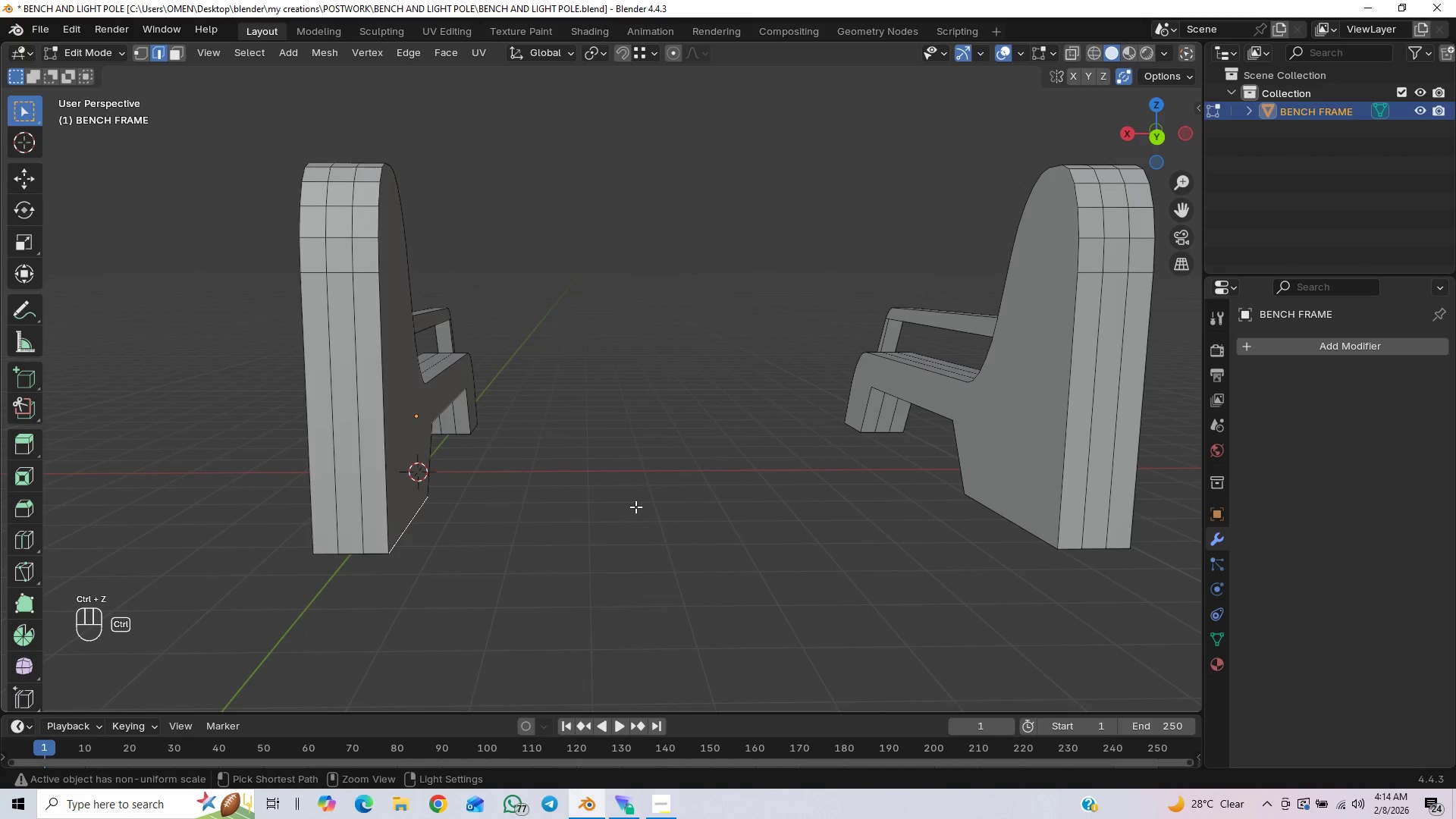 
key(Control+Z)
 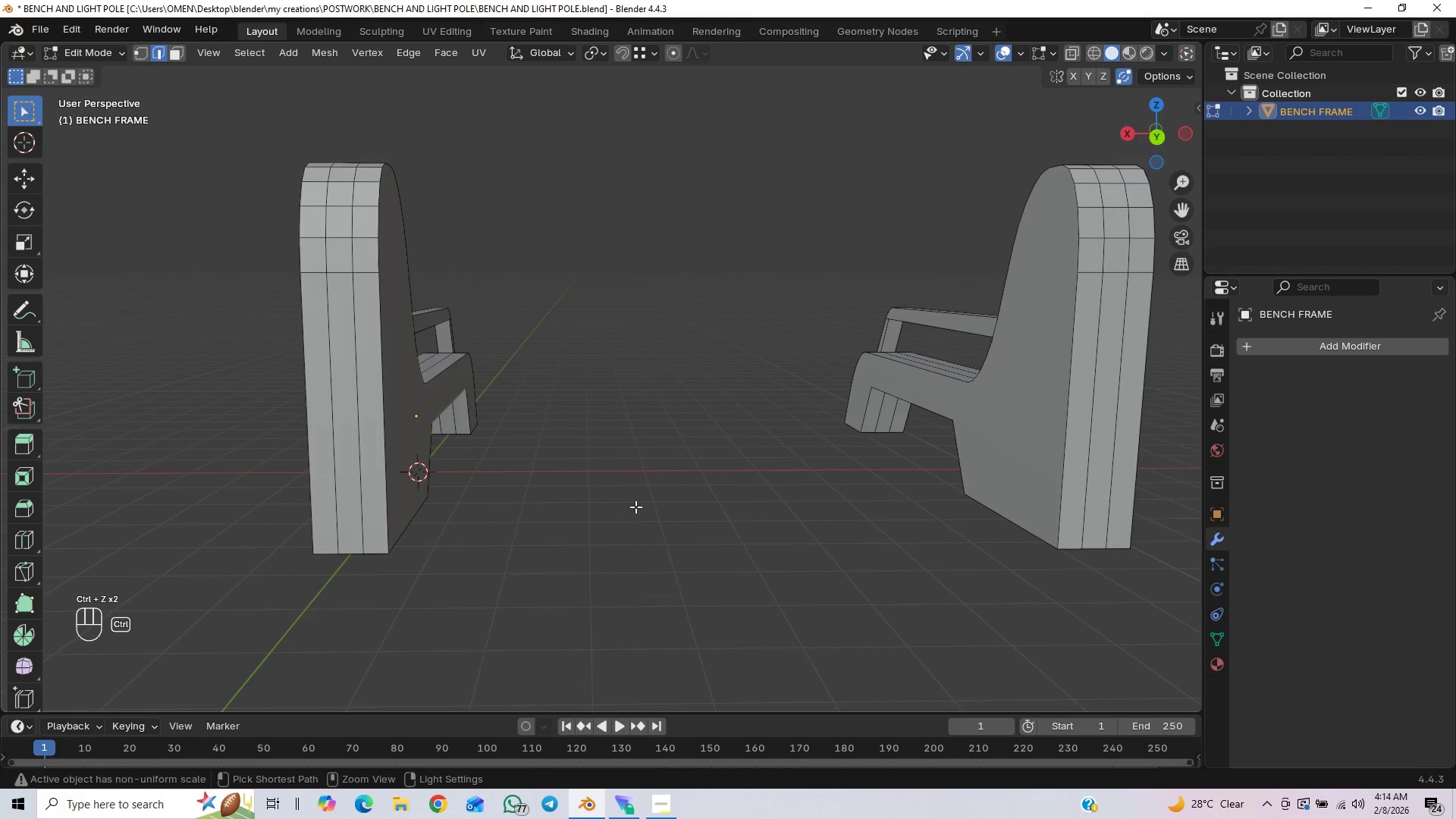 
key(Control+Z)
 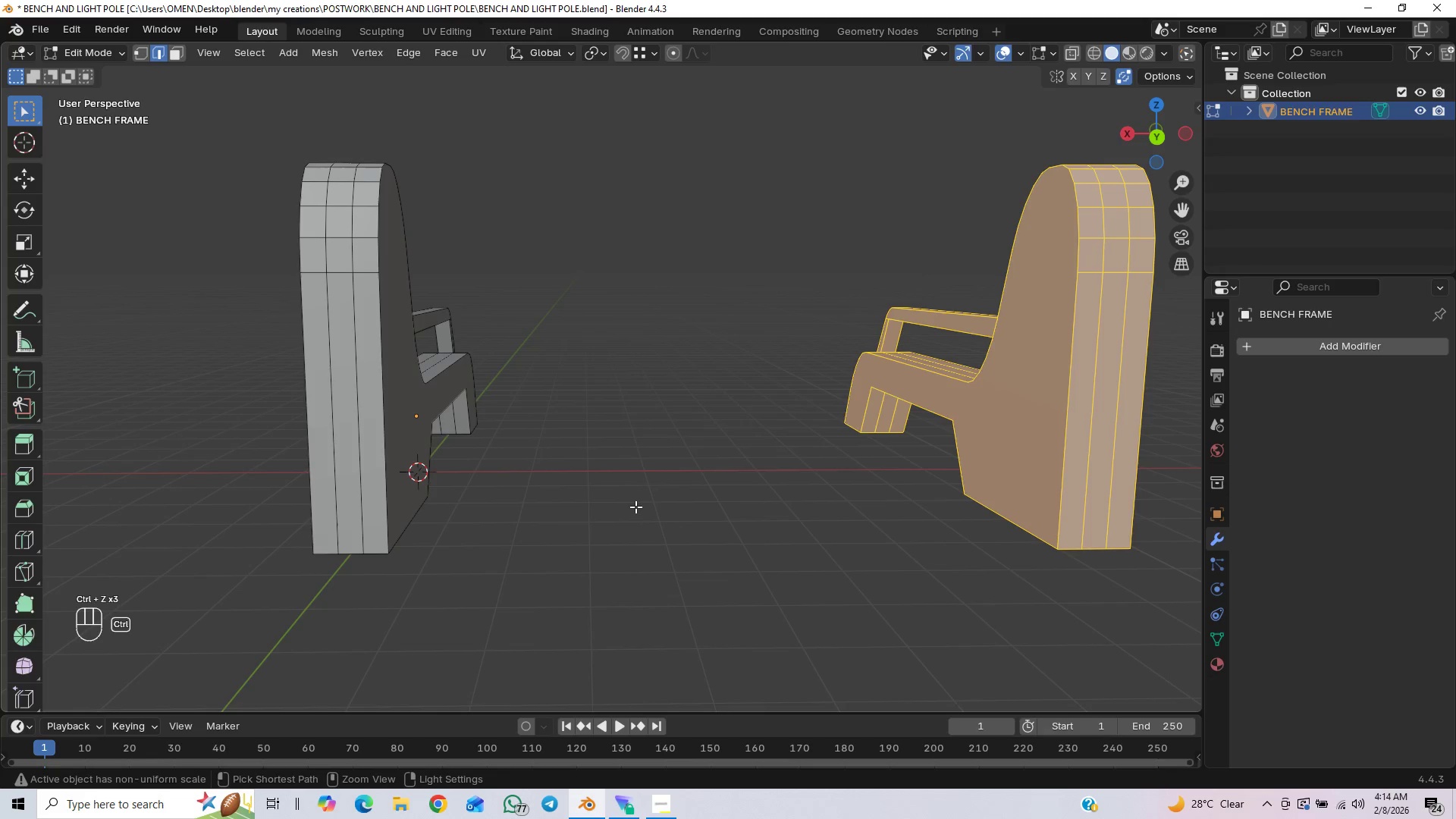 
key(Control+Z)
 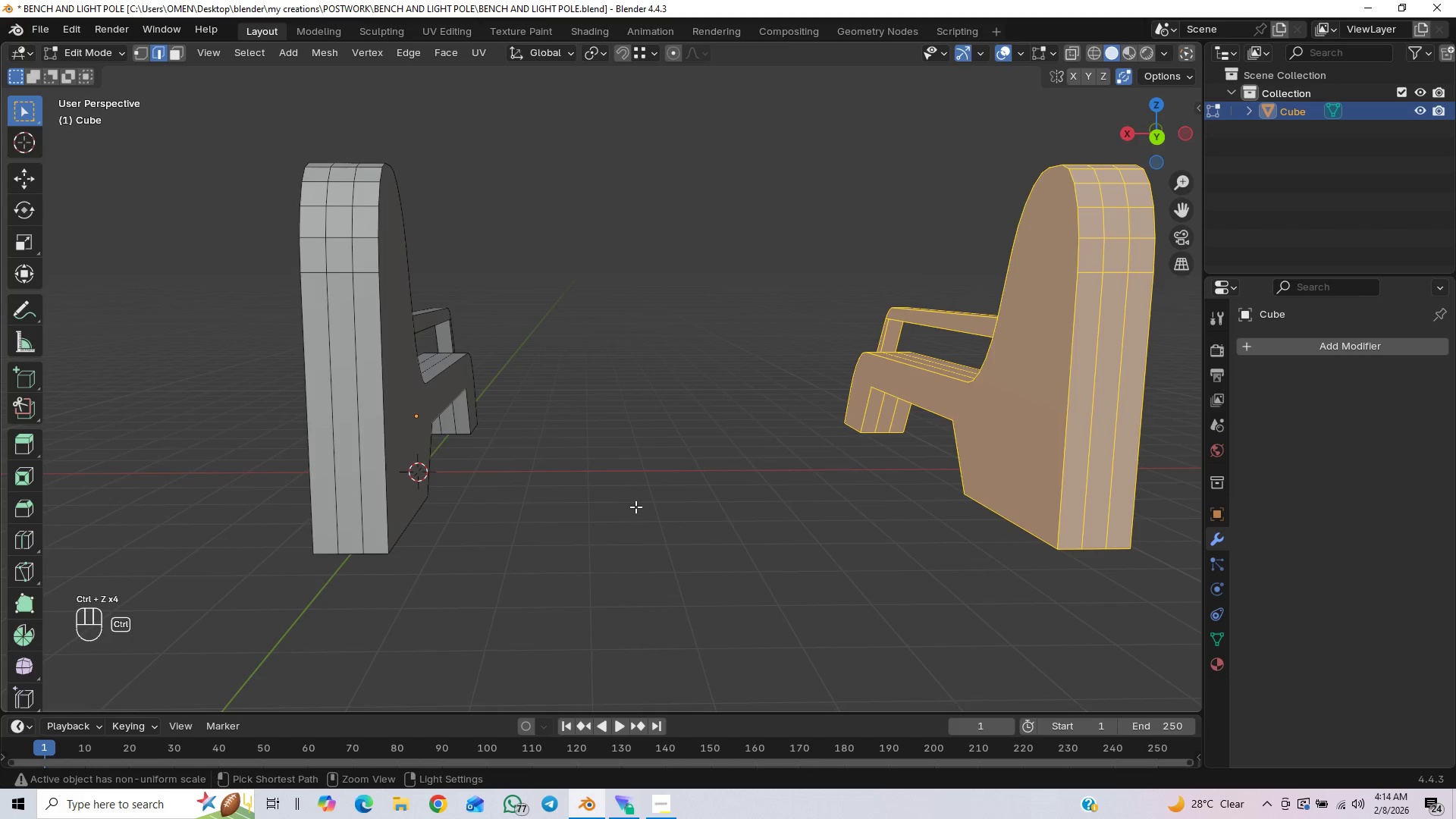 
key(Control+Z)
 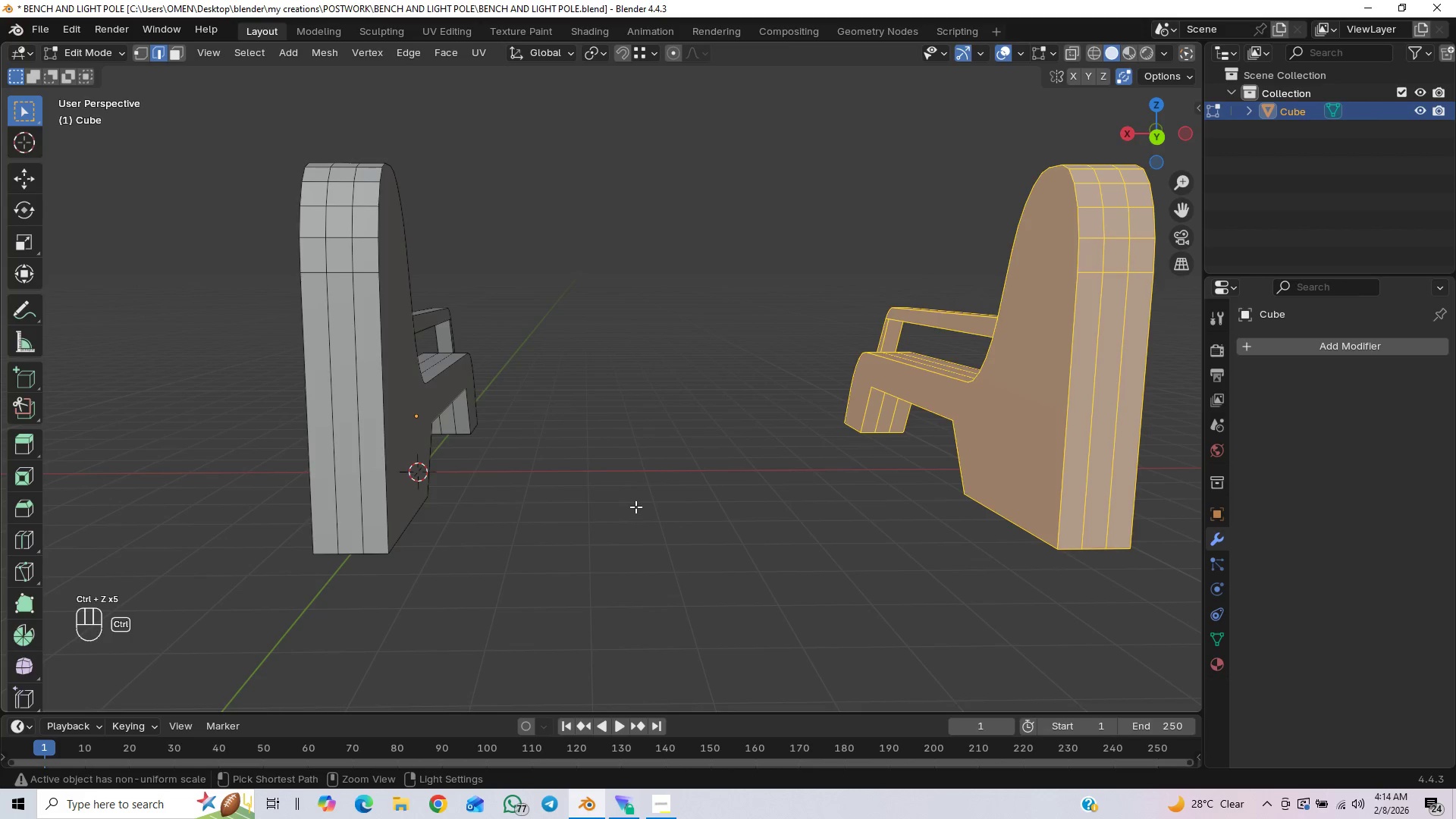 
key(Control+Z)
 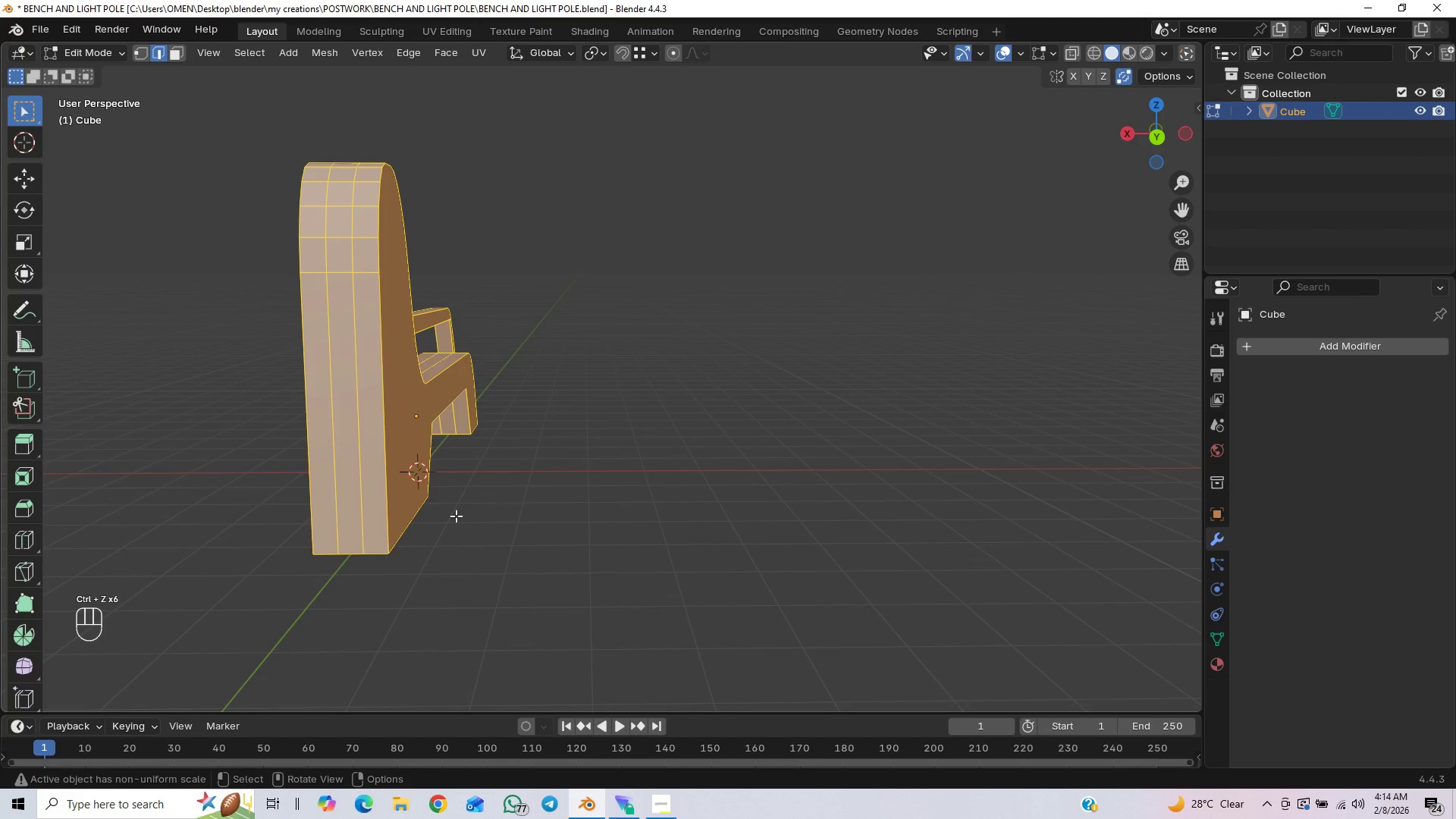 
left_click([416, 513])
 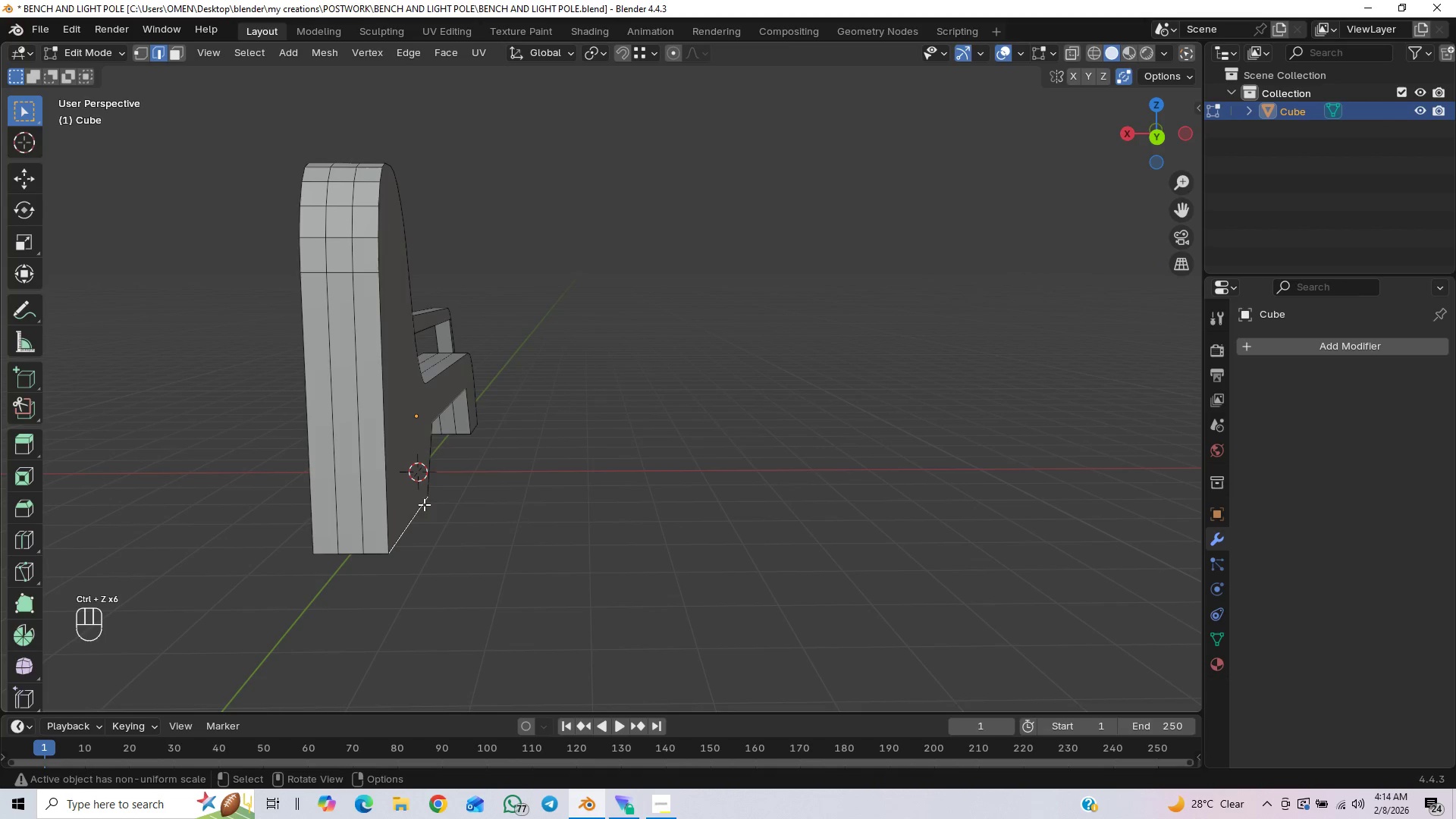 
hold_key(key=ShiftLeft, duration=0.7)
 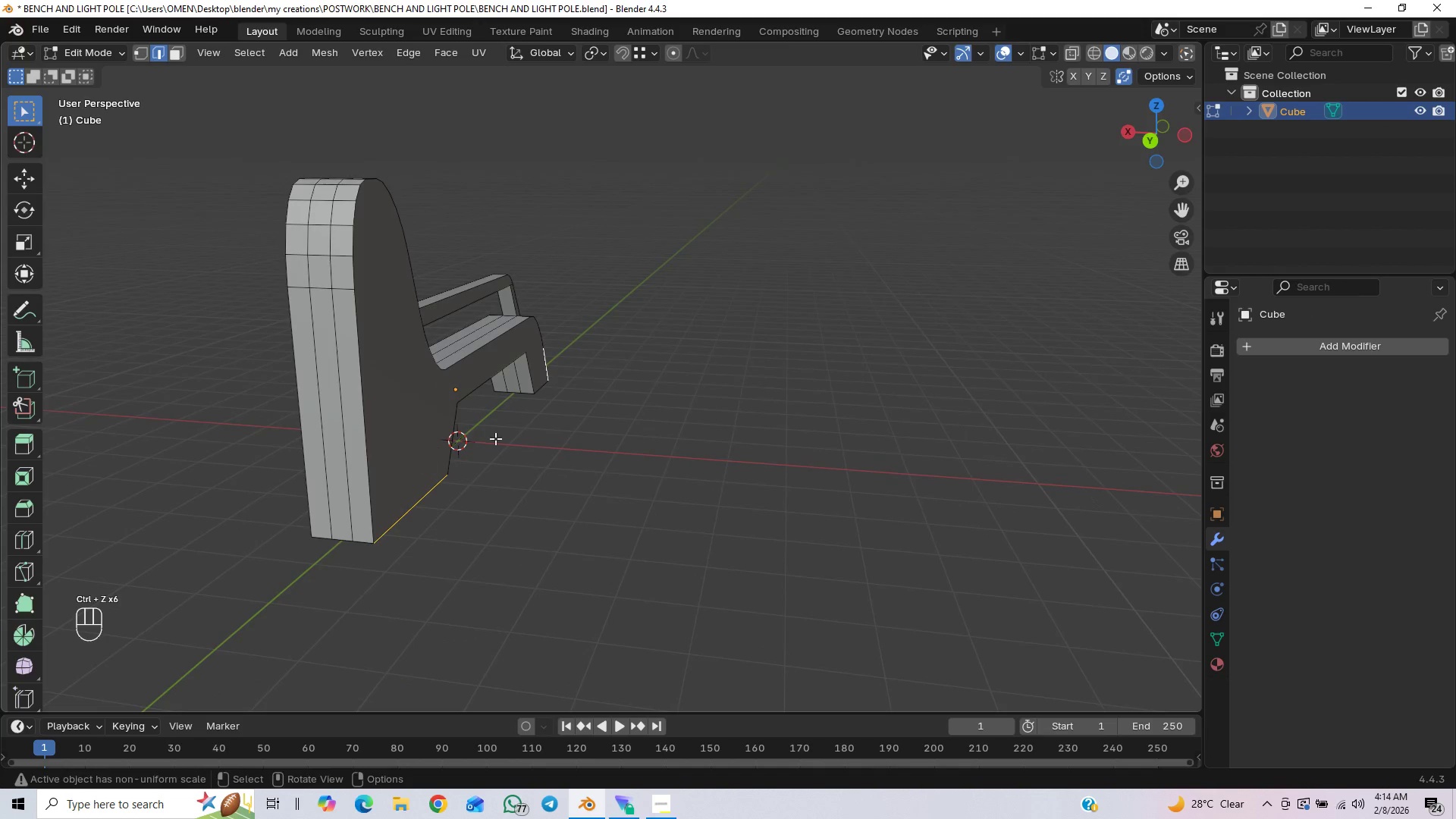 
hold_key(key=ControlLeft, duration=0.41)
 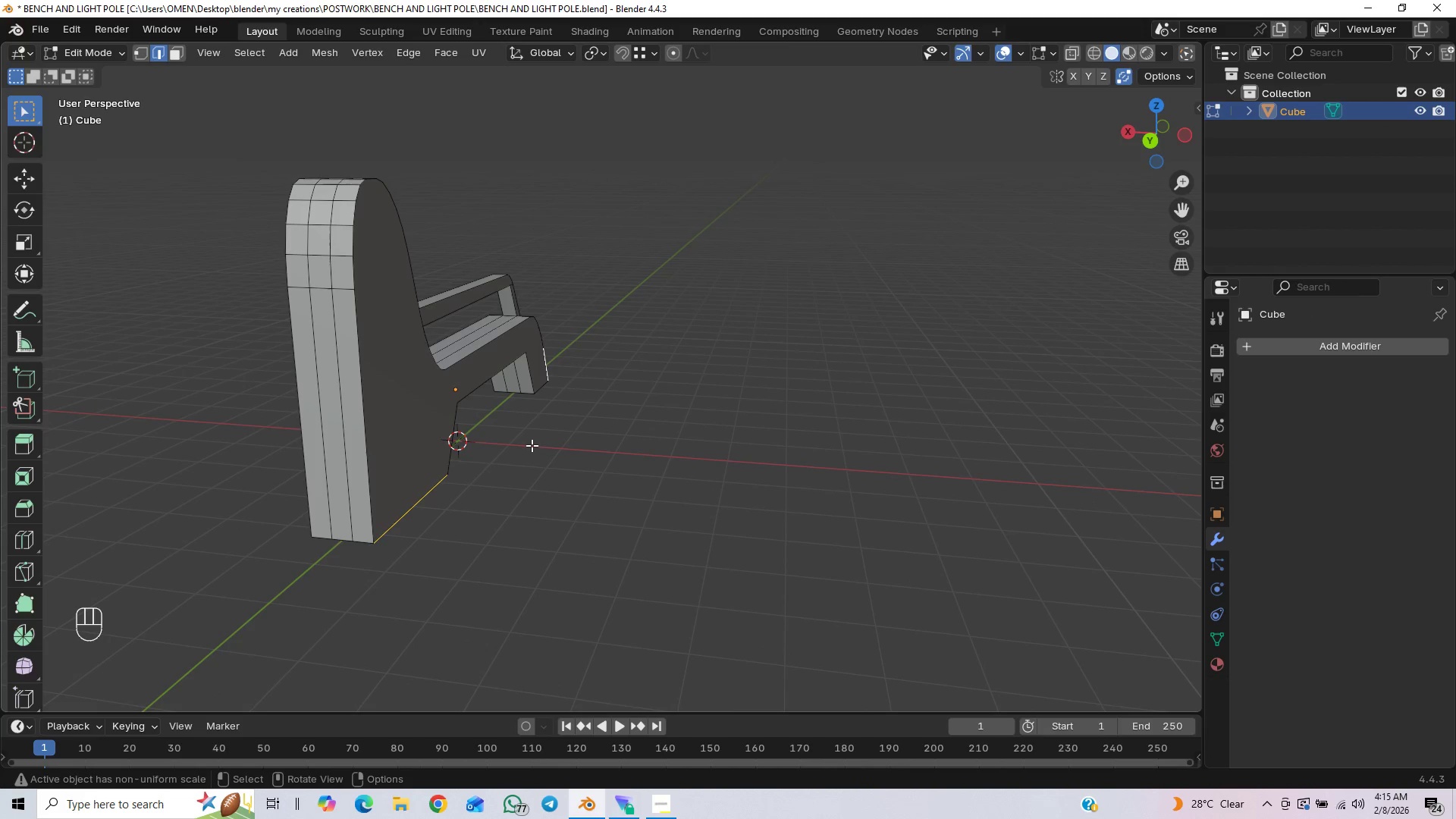 
key(Control+Z)
 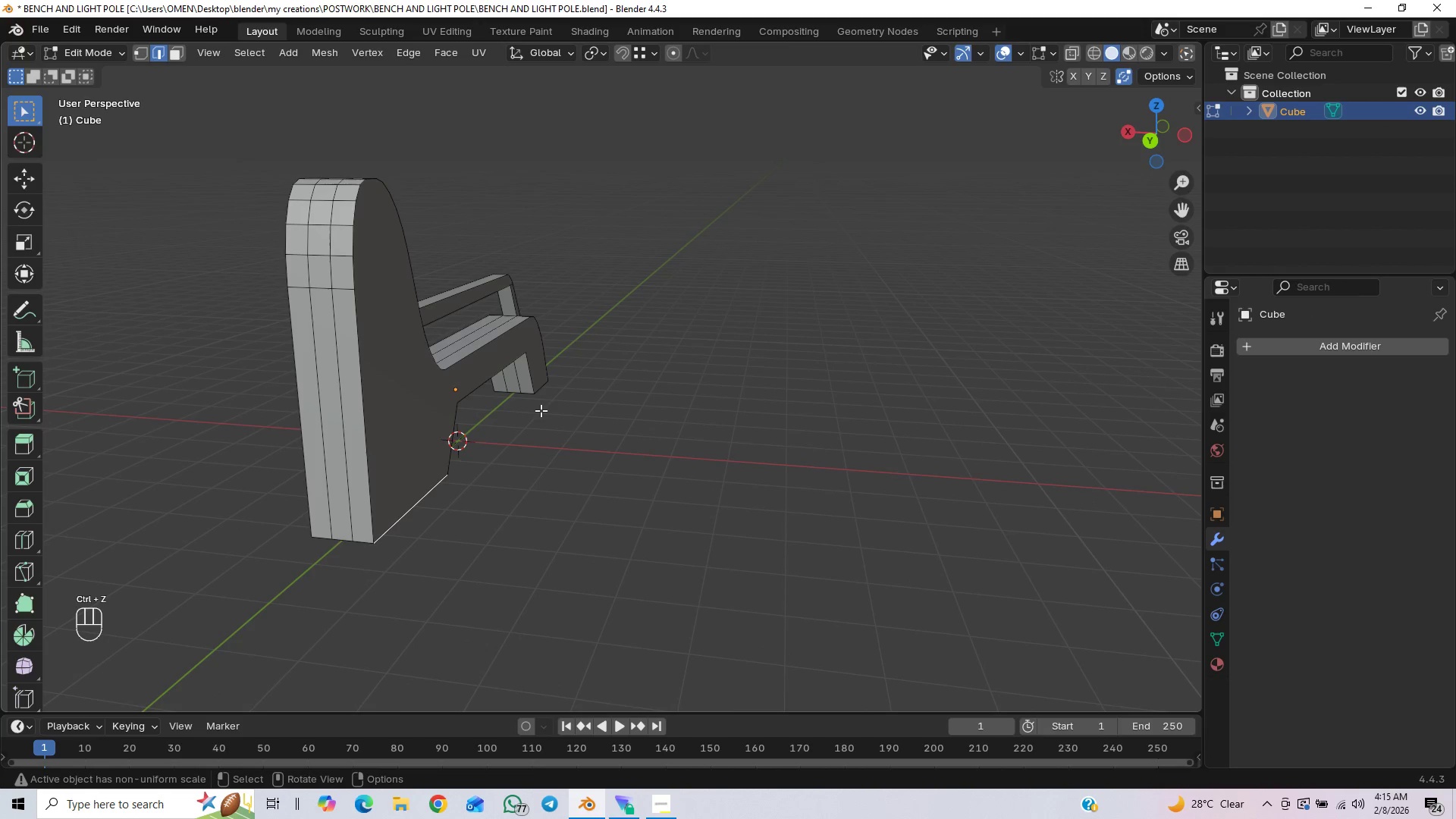 
hold_key(key=ShiftLeft, duration=0.42)
left_click([543, 390])
 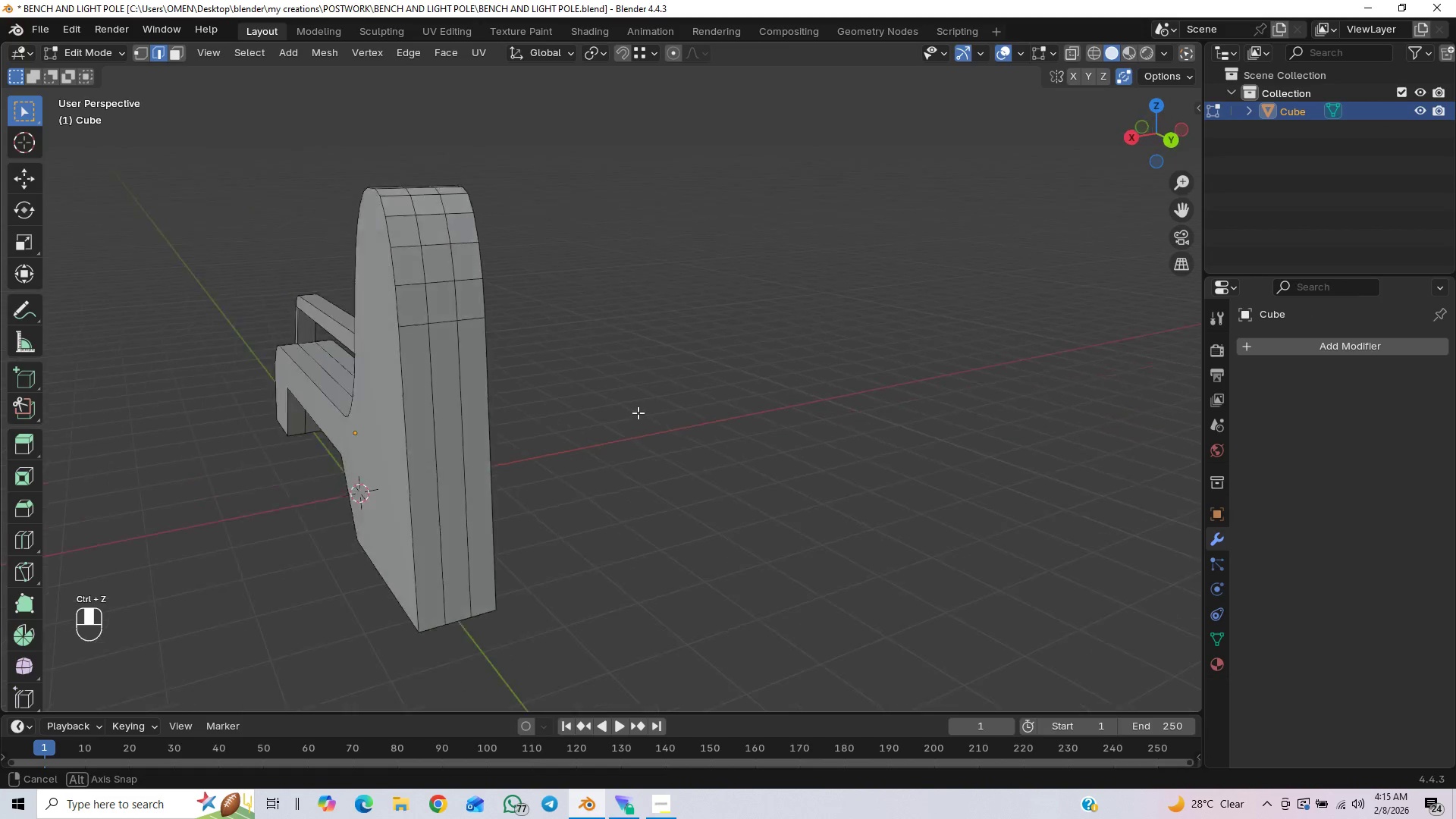 
hold_key(key=ShiftLeft, duration=1.5)
 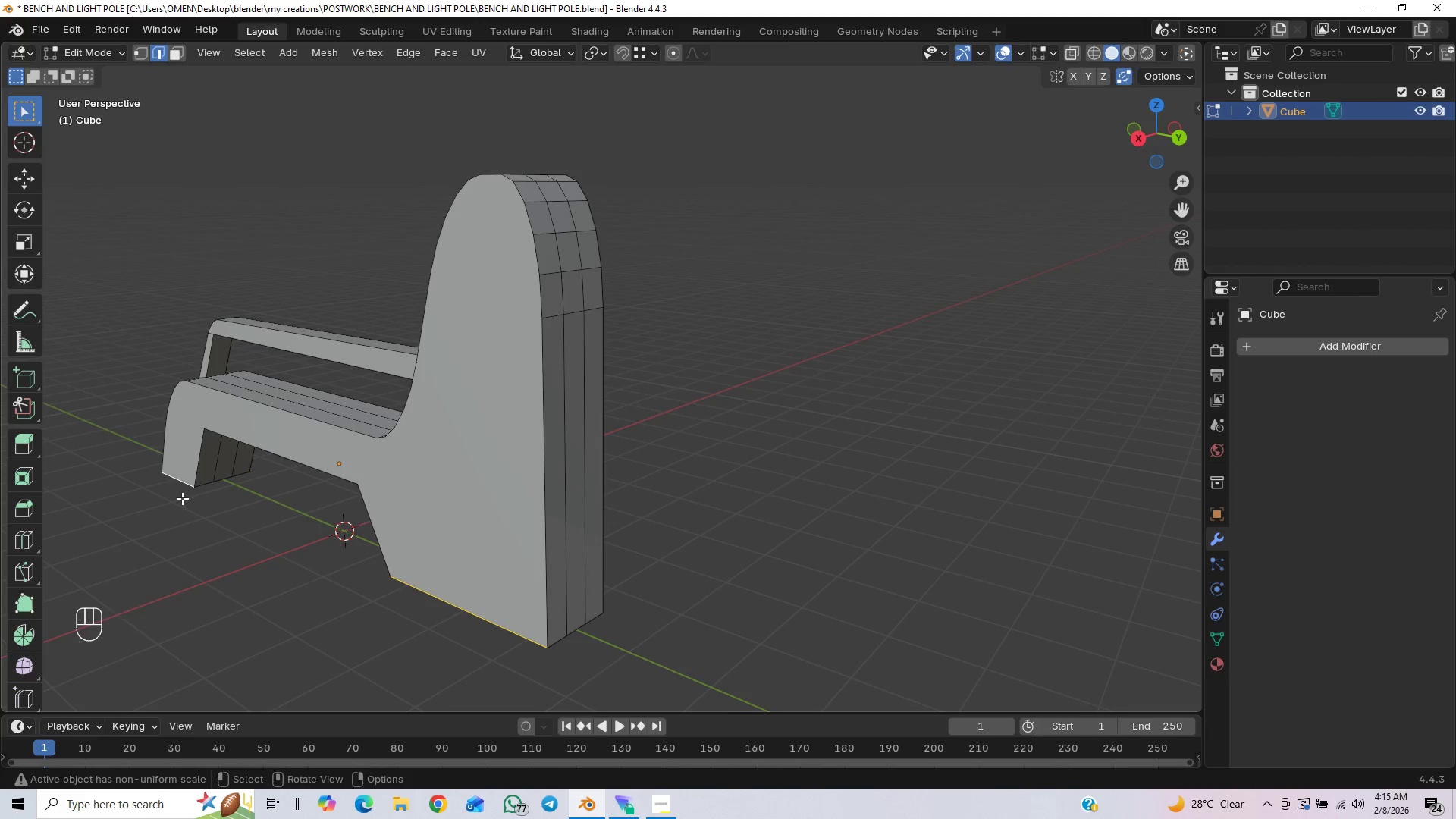 
hold_key(key=ShiftLeft, duration=0.39)
left_click([171, 482])
 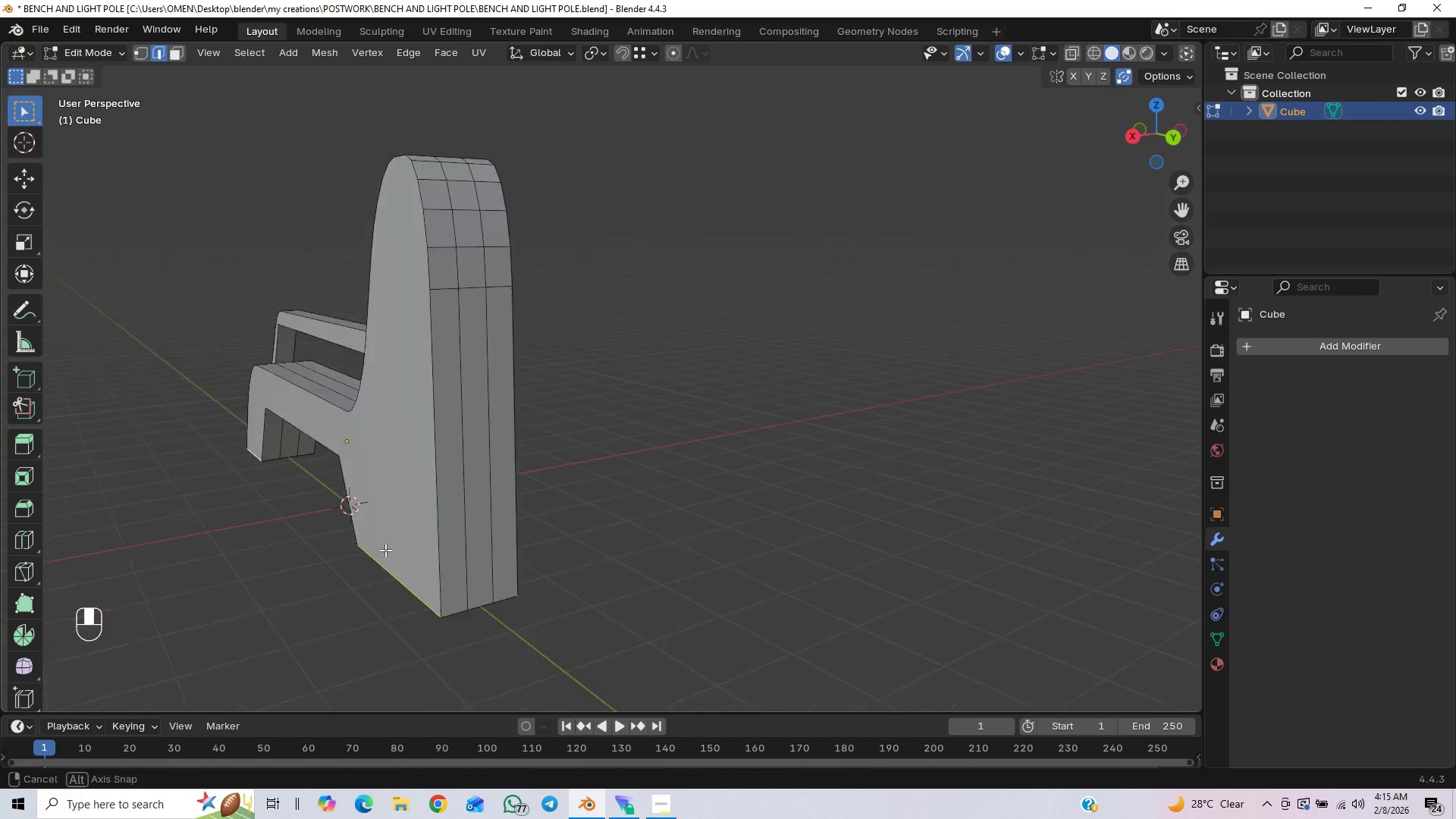 
scroll: coordinate [410, 539], scroll_direction: down, amount: 1.0
 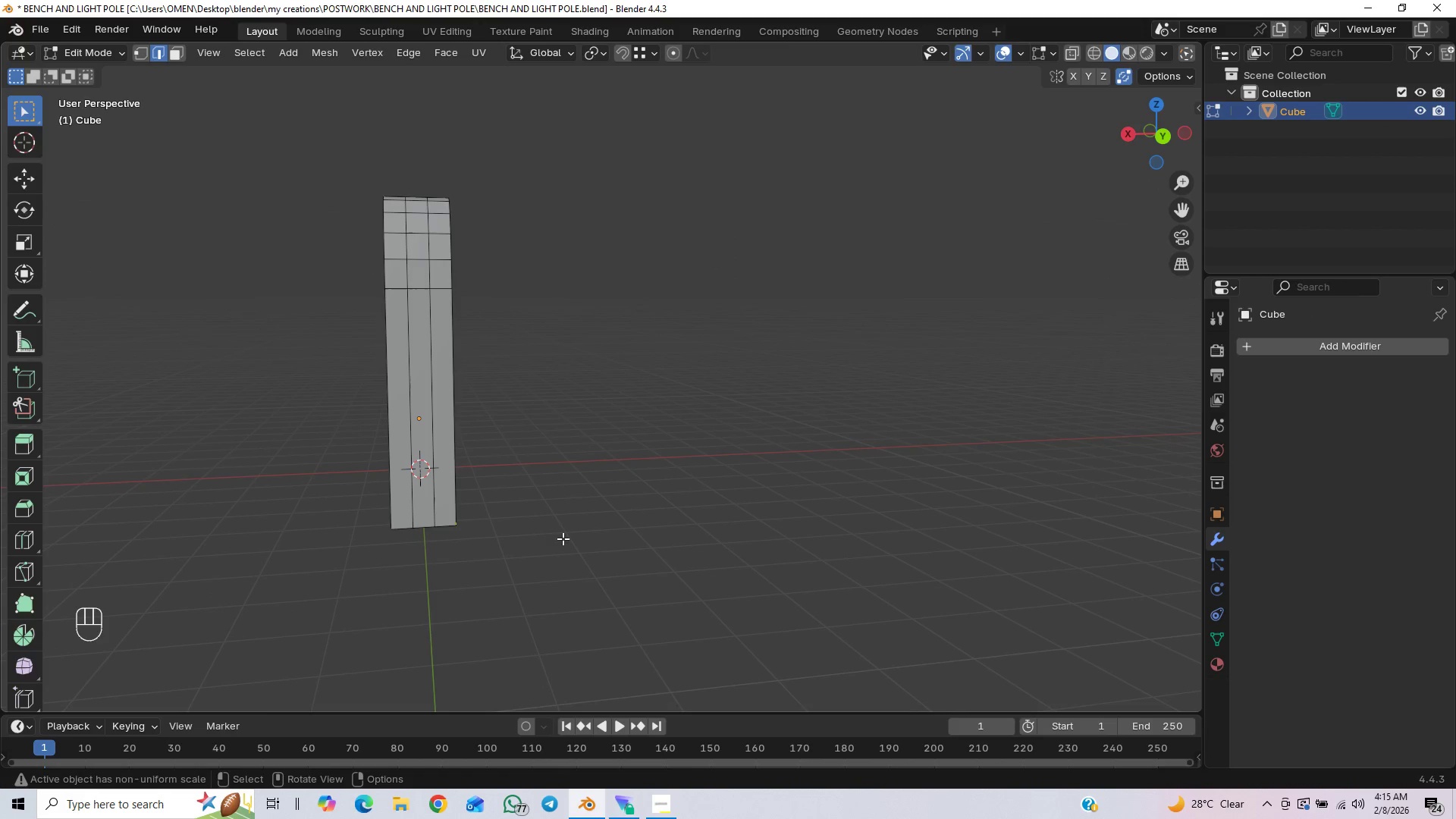 
type(sx)
 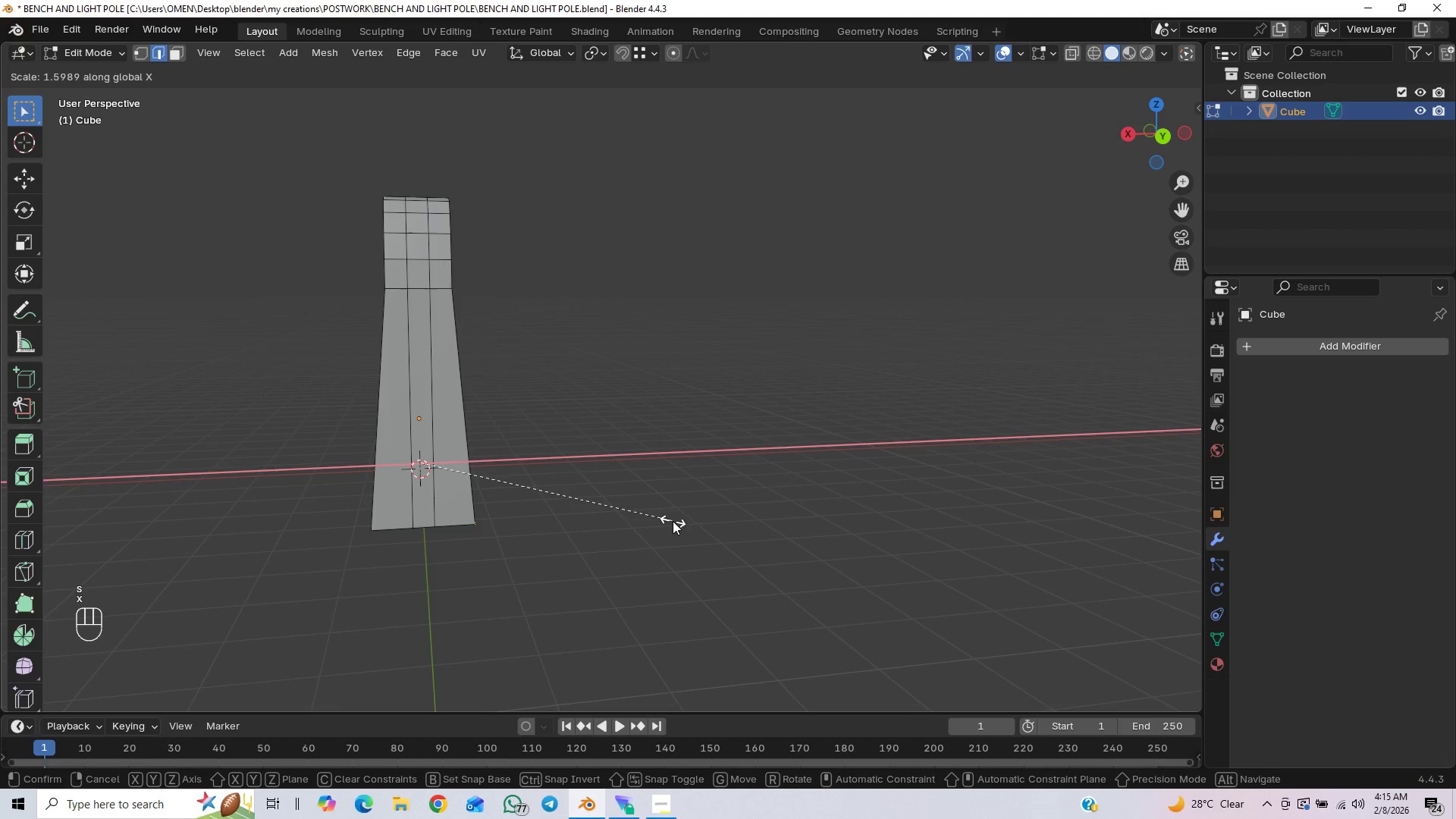 
left_click_drag(start_coordinate=[673, 521], to_coordinate=[681, 519])
 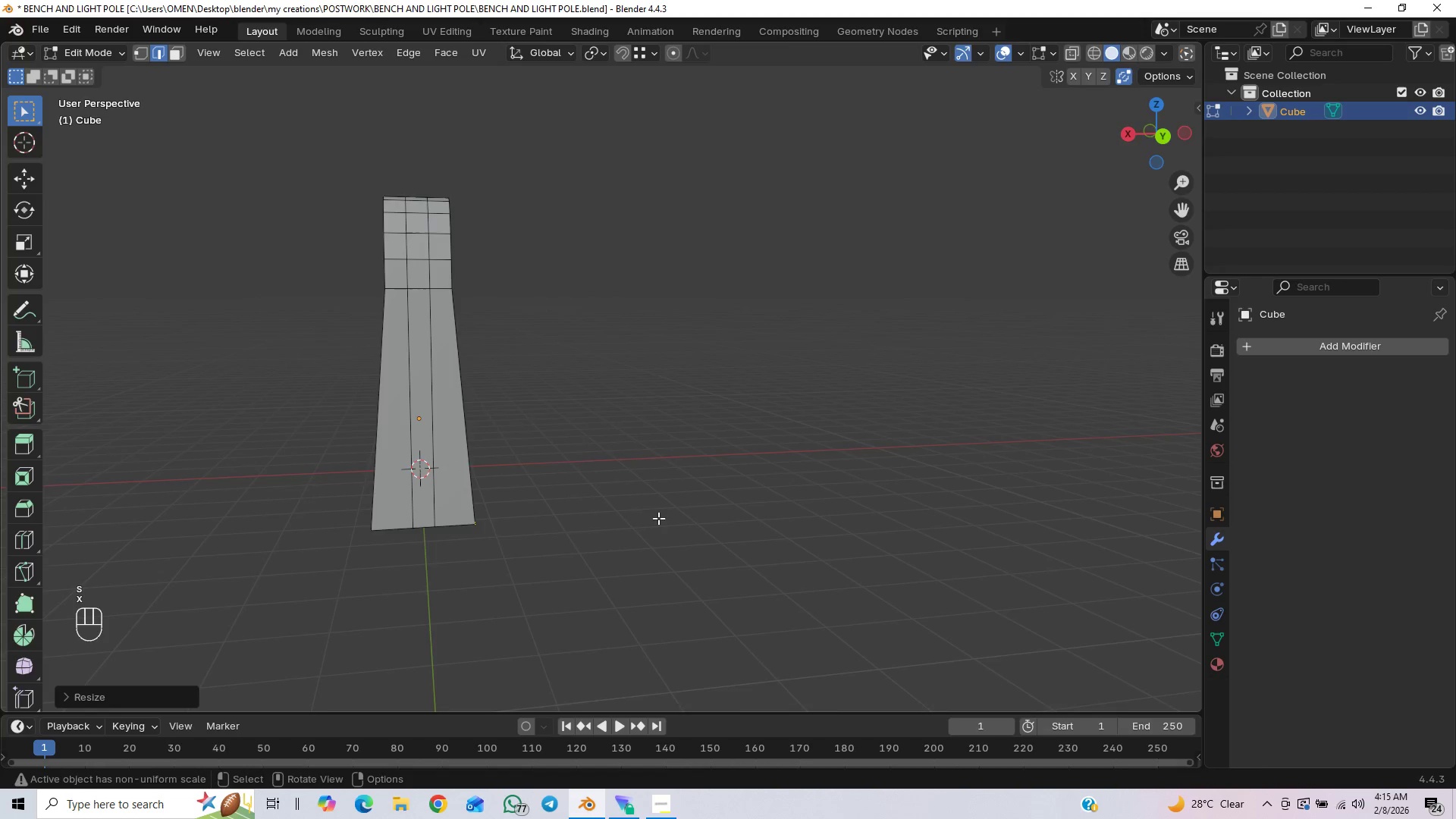 
scroll: coordinate [1020, 516], scroll_direction: down, amount: 3.0
 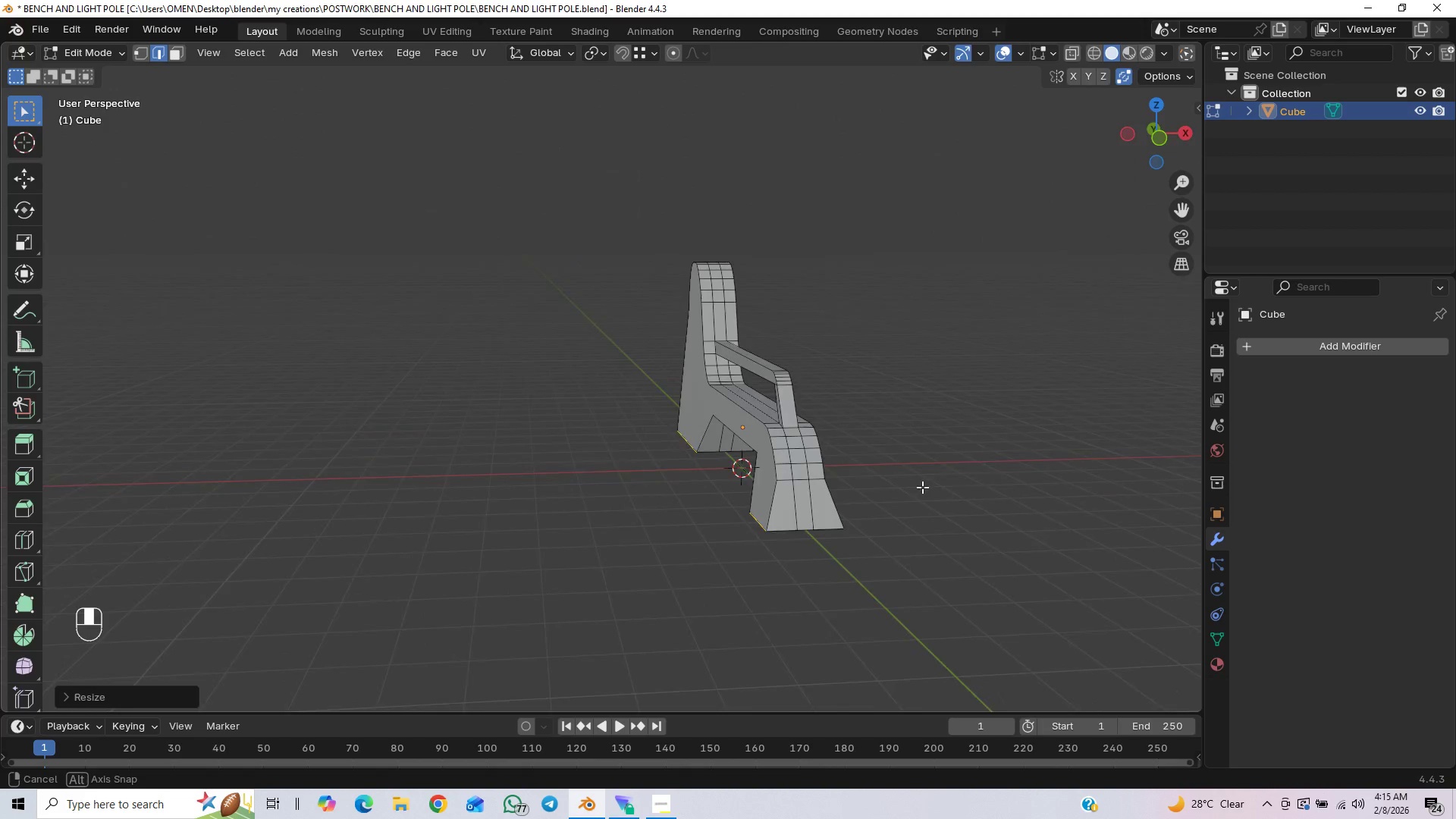 
key(Control+Z)
 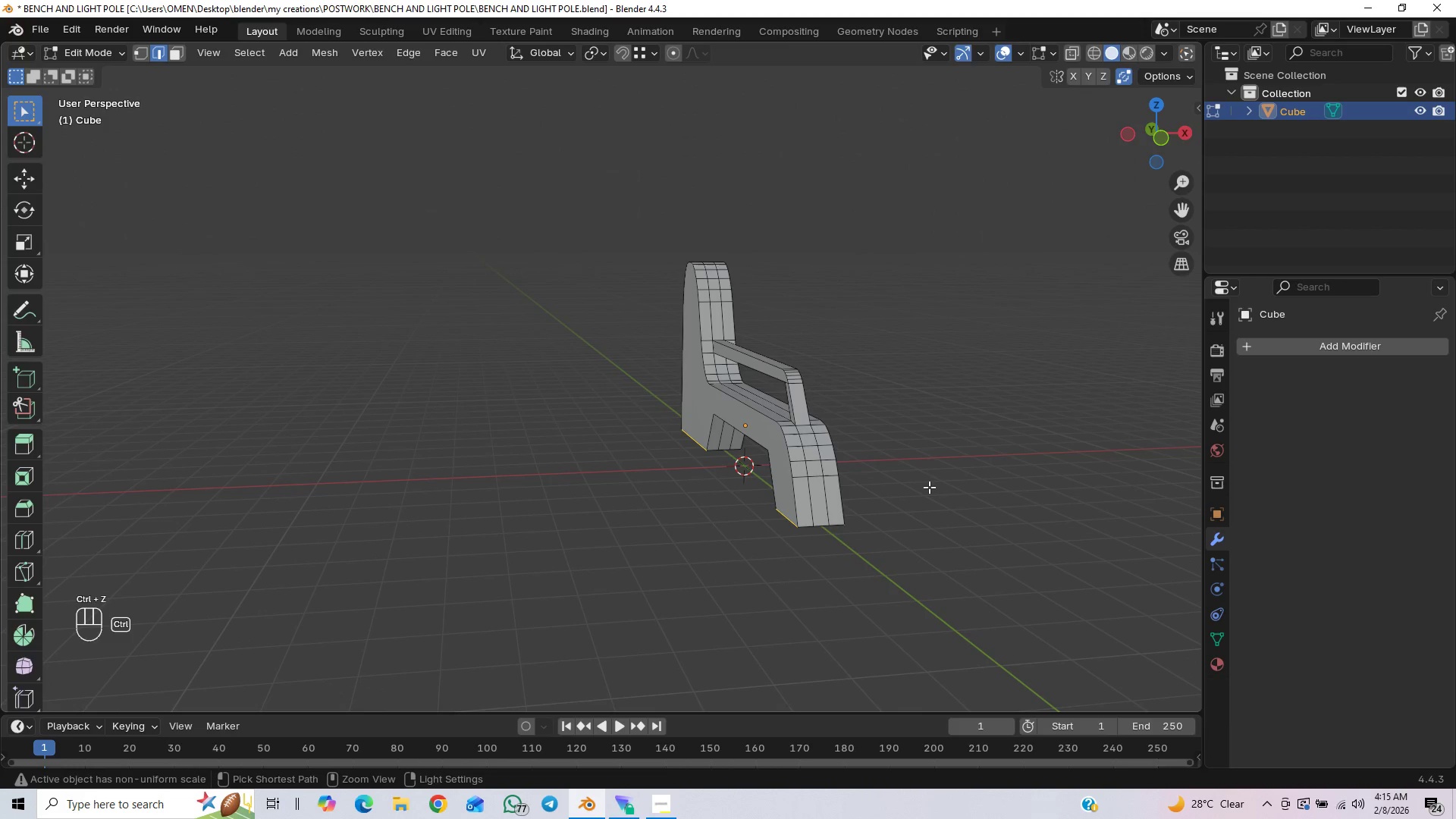 
key(Control+Z)
 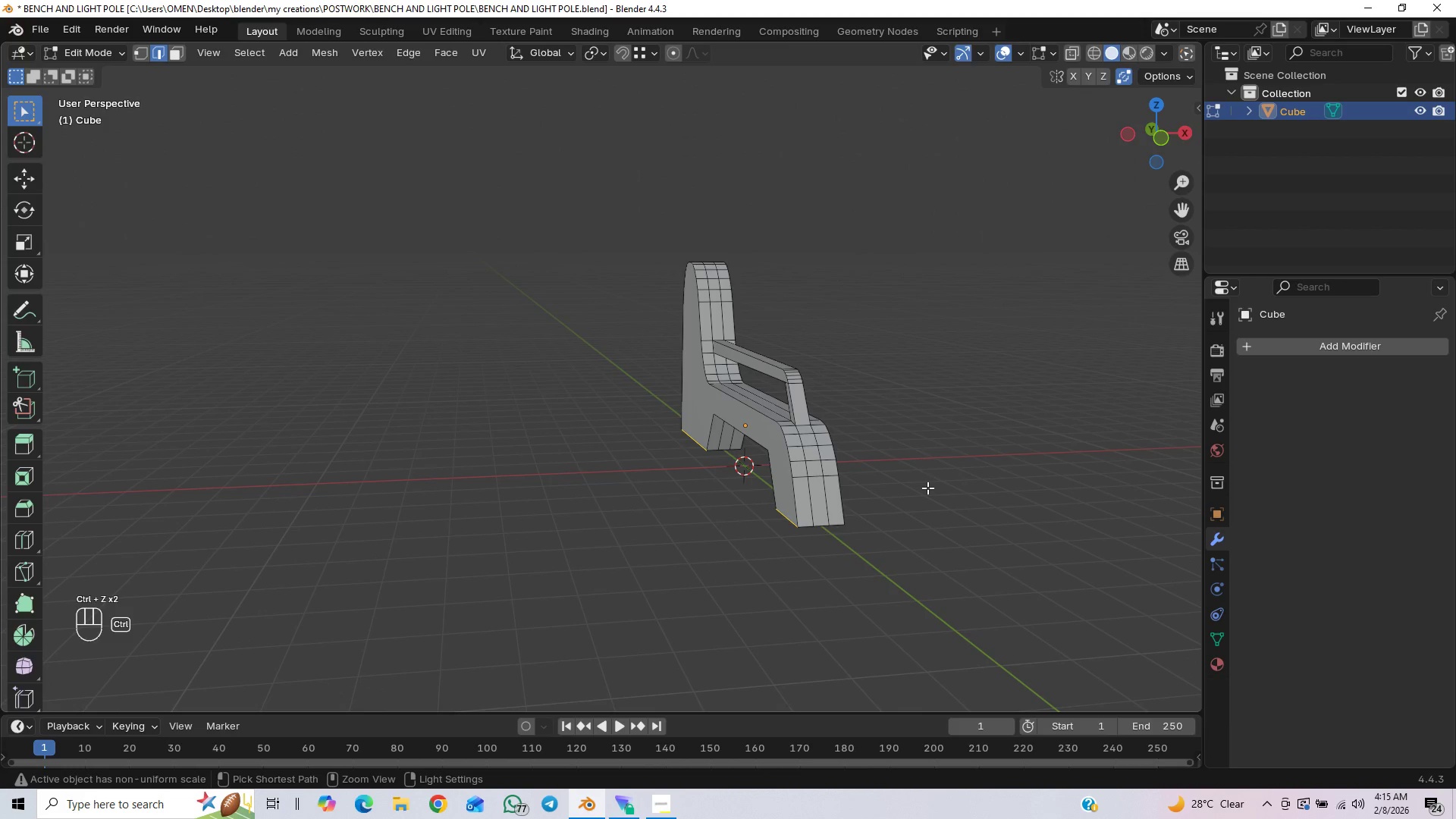 
key(Control+Z)
 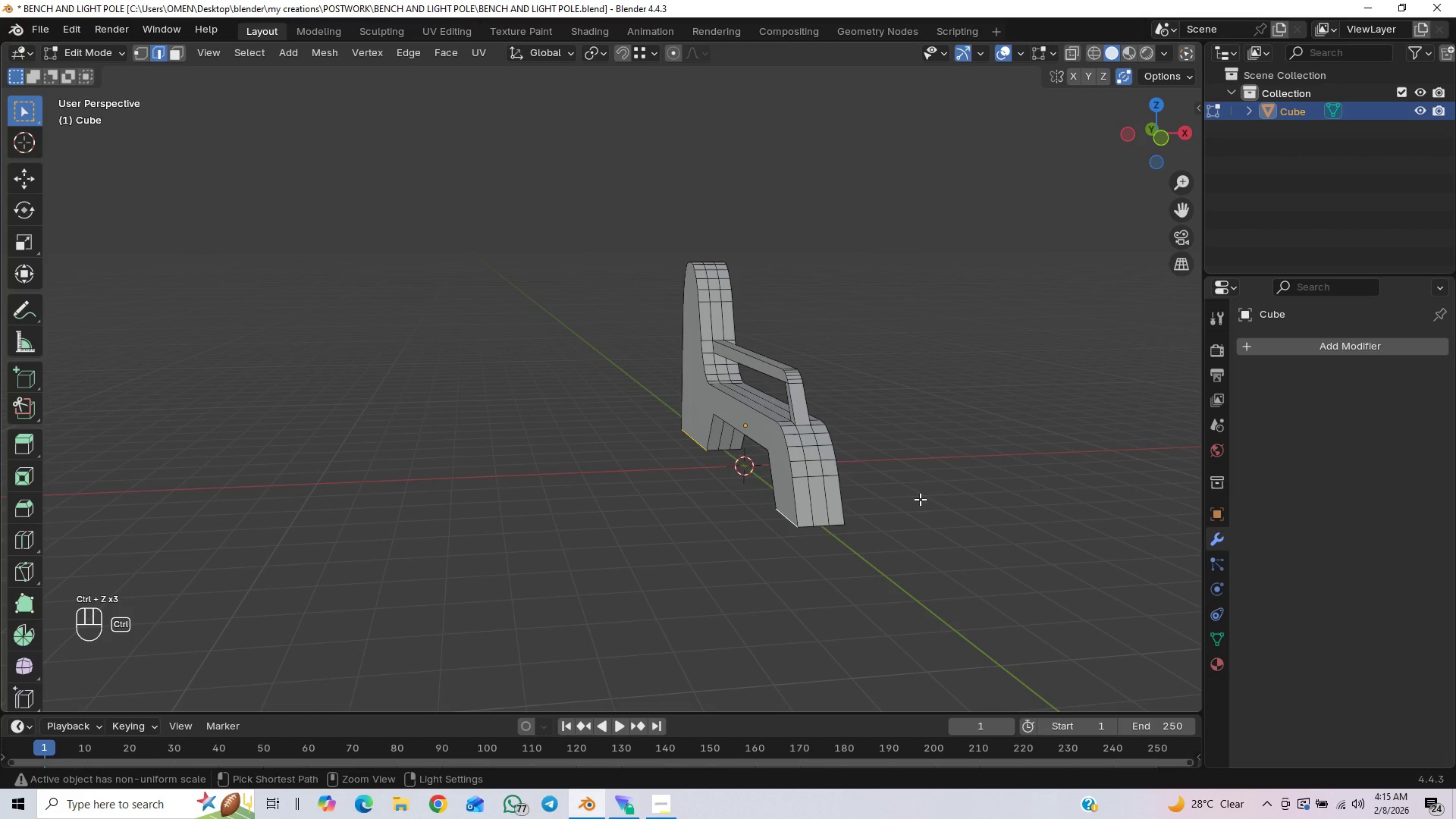 
key(Control+Shift+Z)
 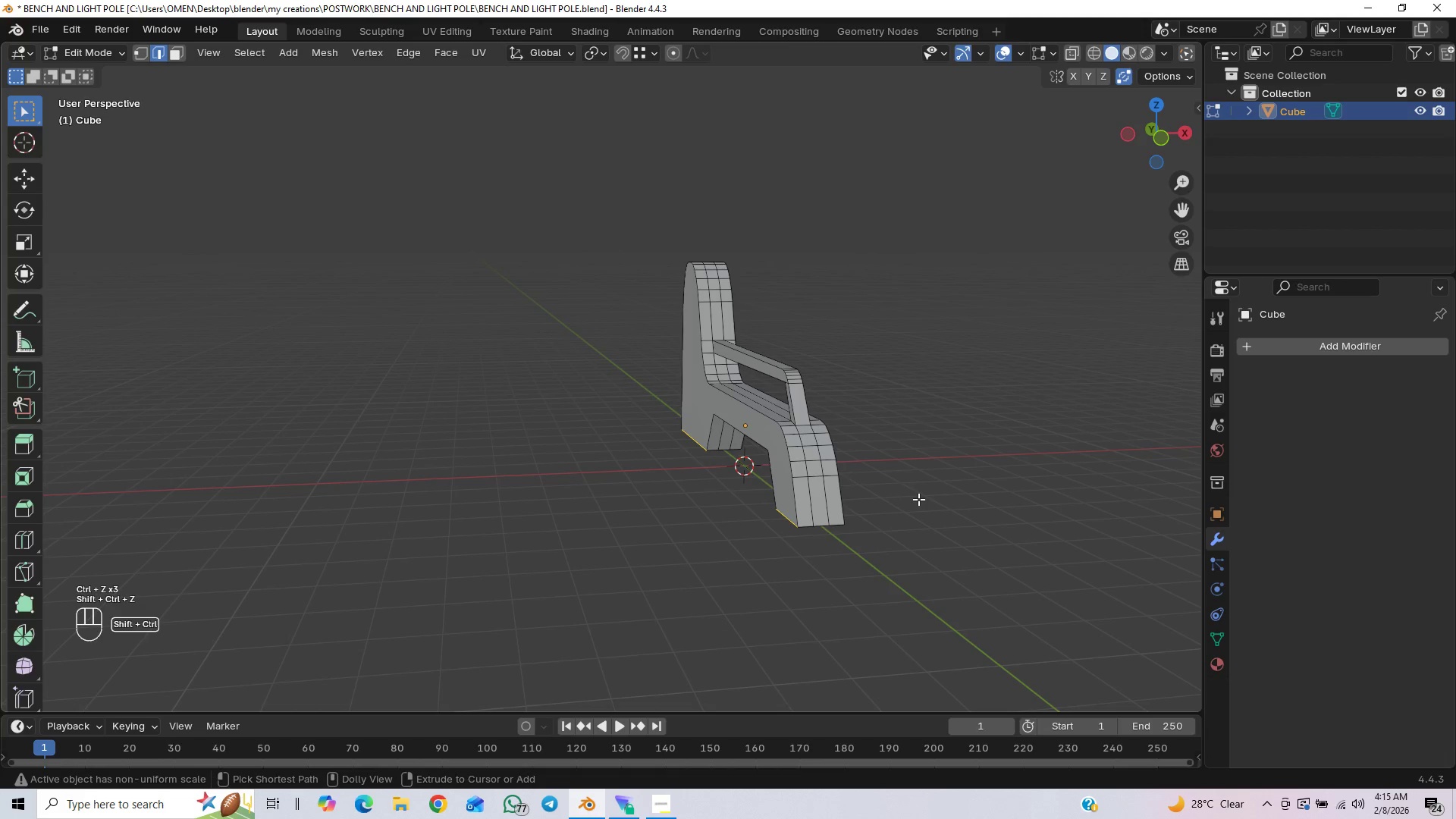 
key(Control+Shift+Z)
 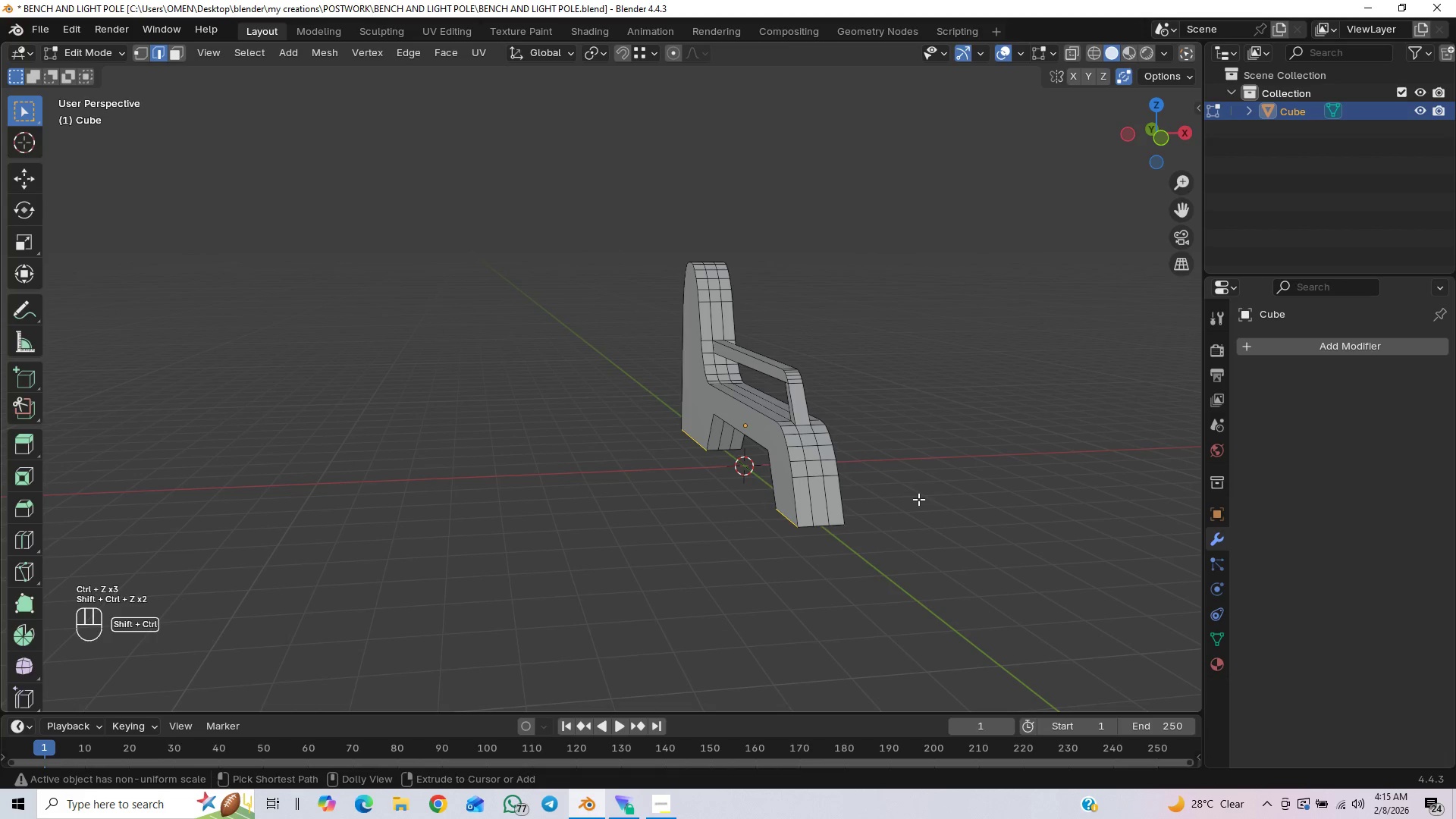 
key(Control+Shift+Z)
 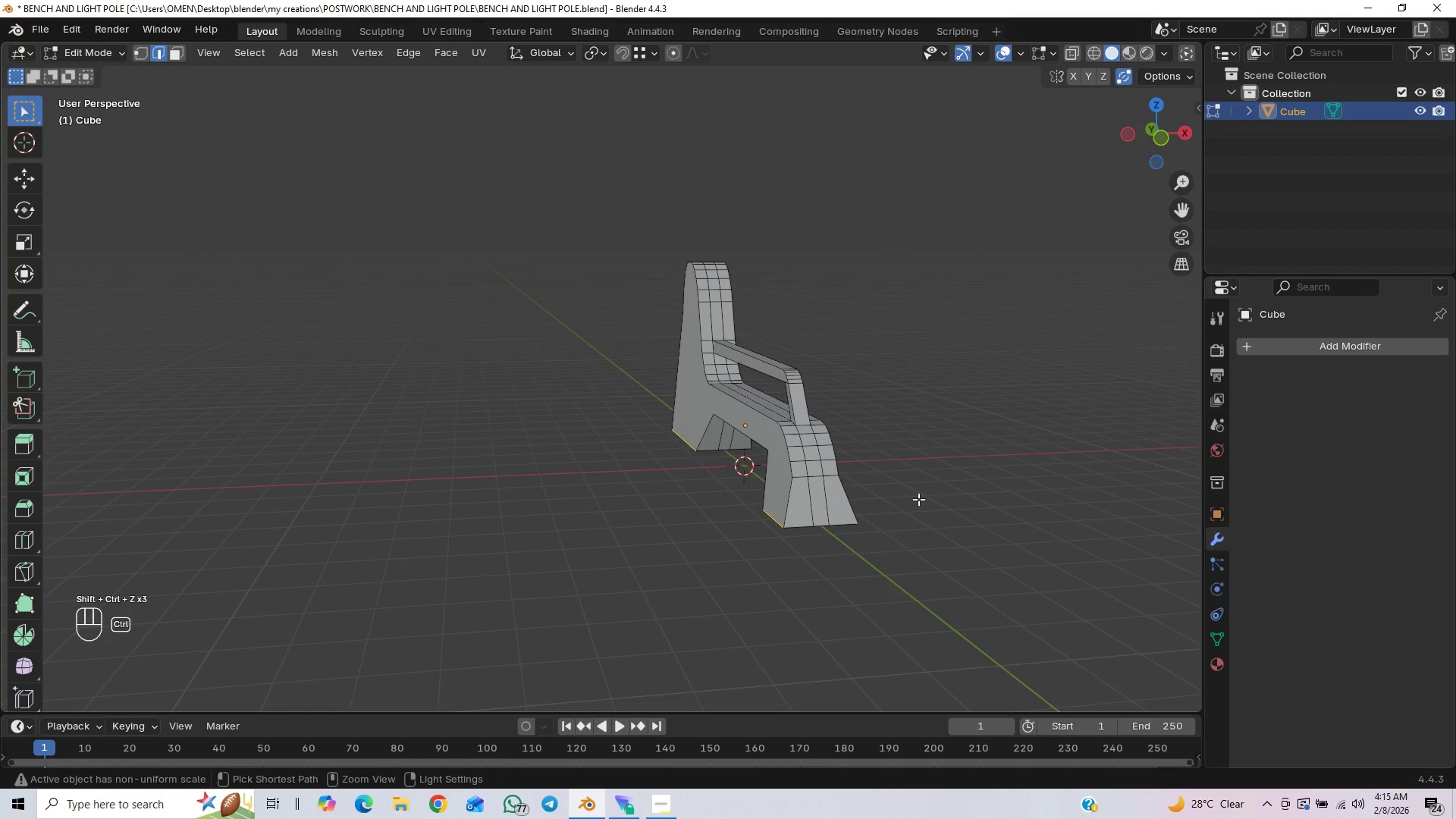 
key(Control+Z)
 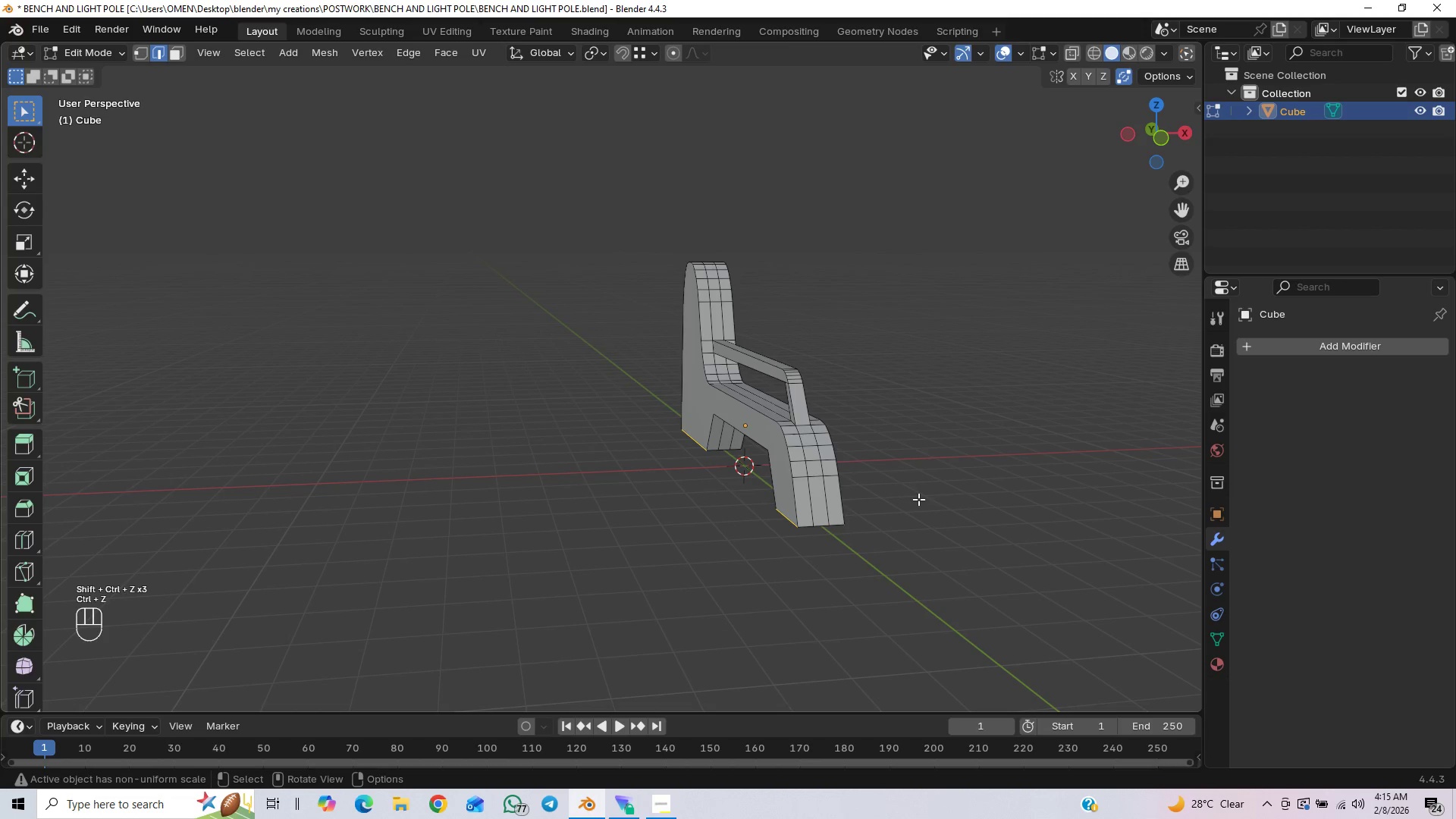 
left_click([918, 499])
 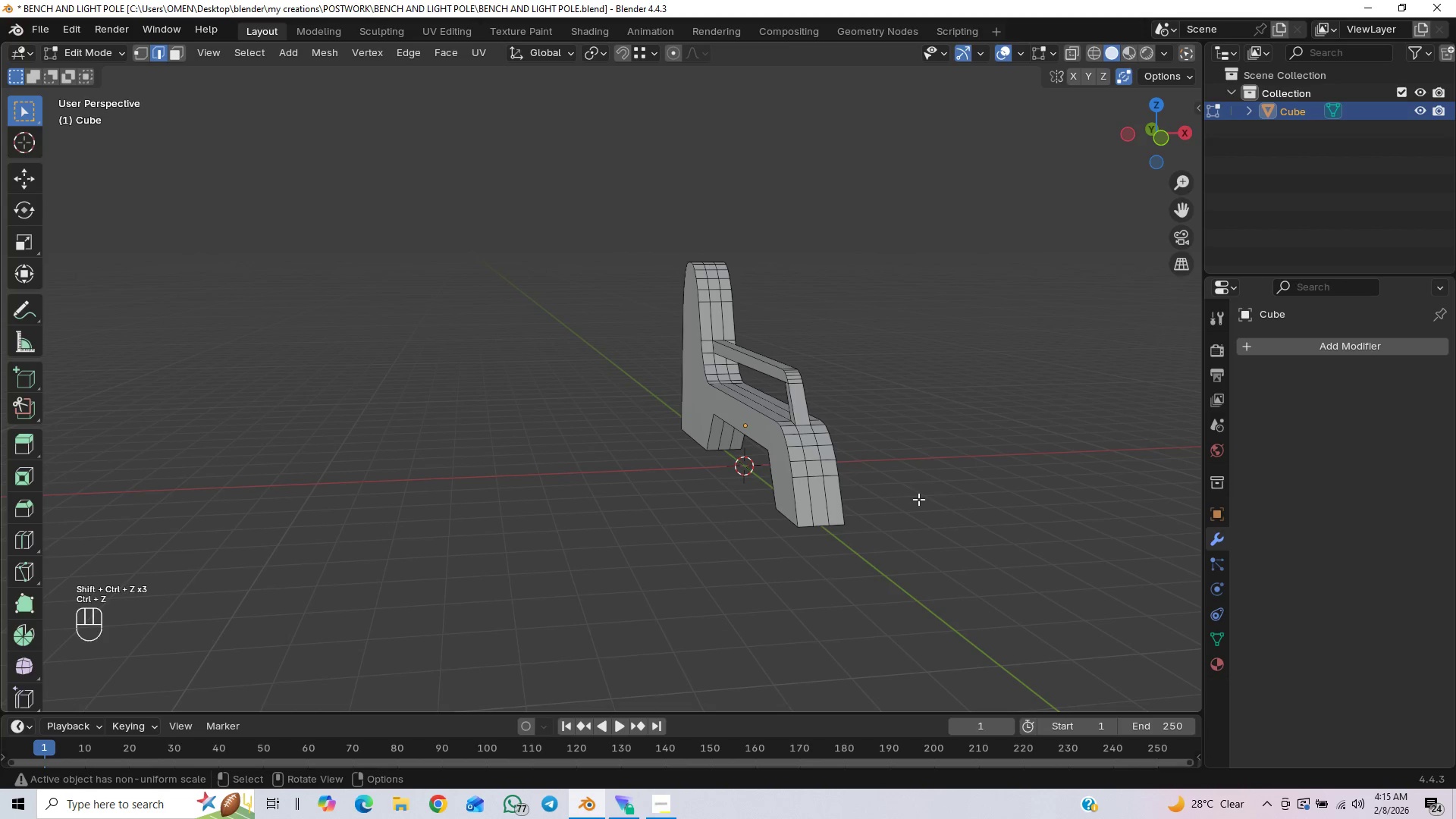 
type([End]aD)
 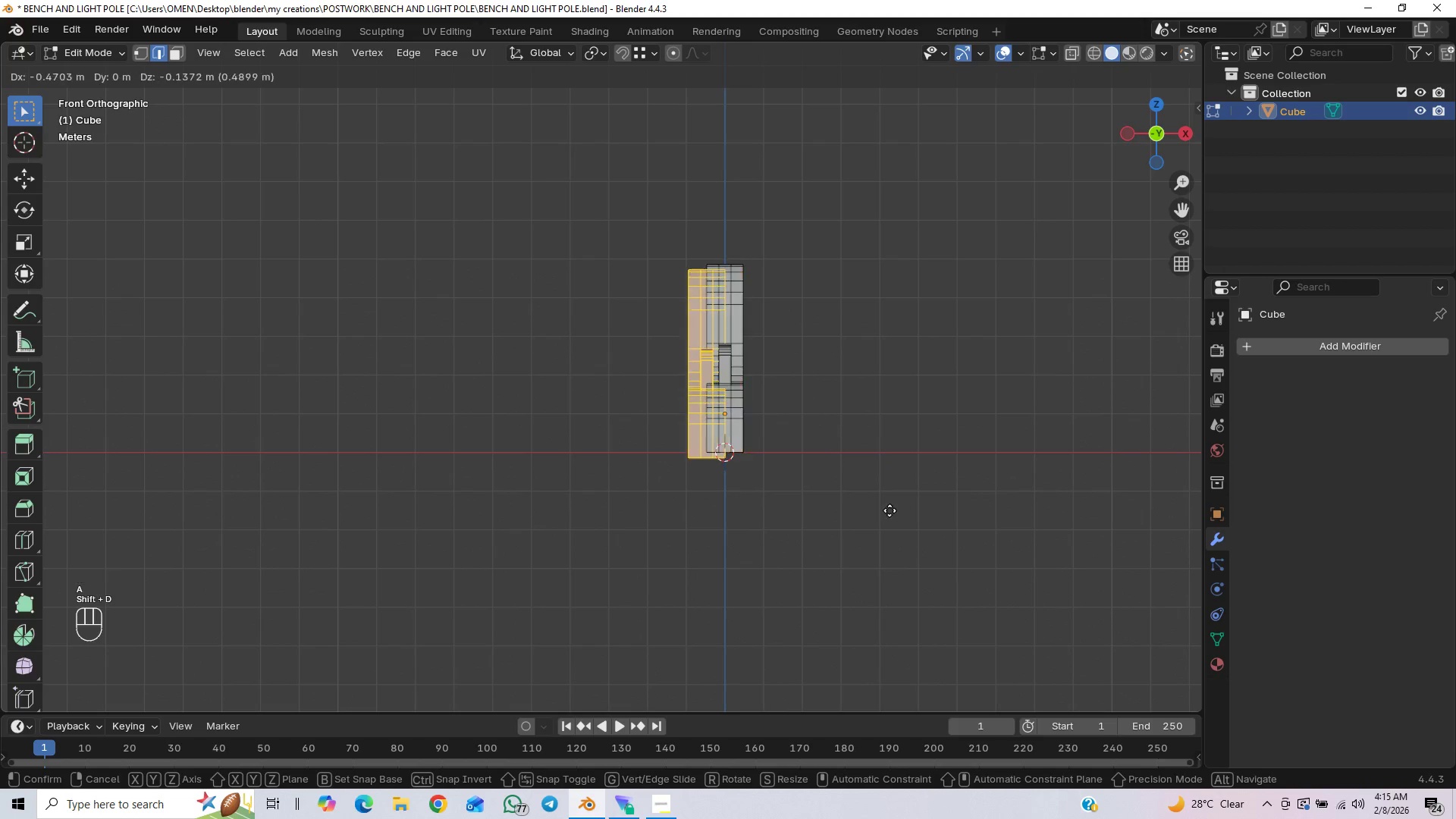 
key(X)
 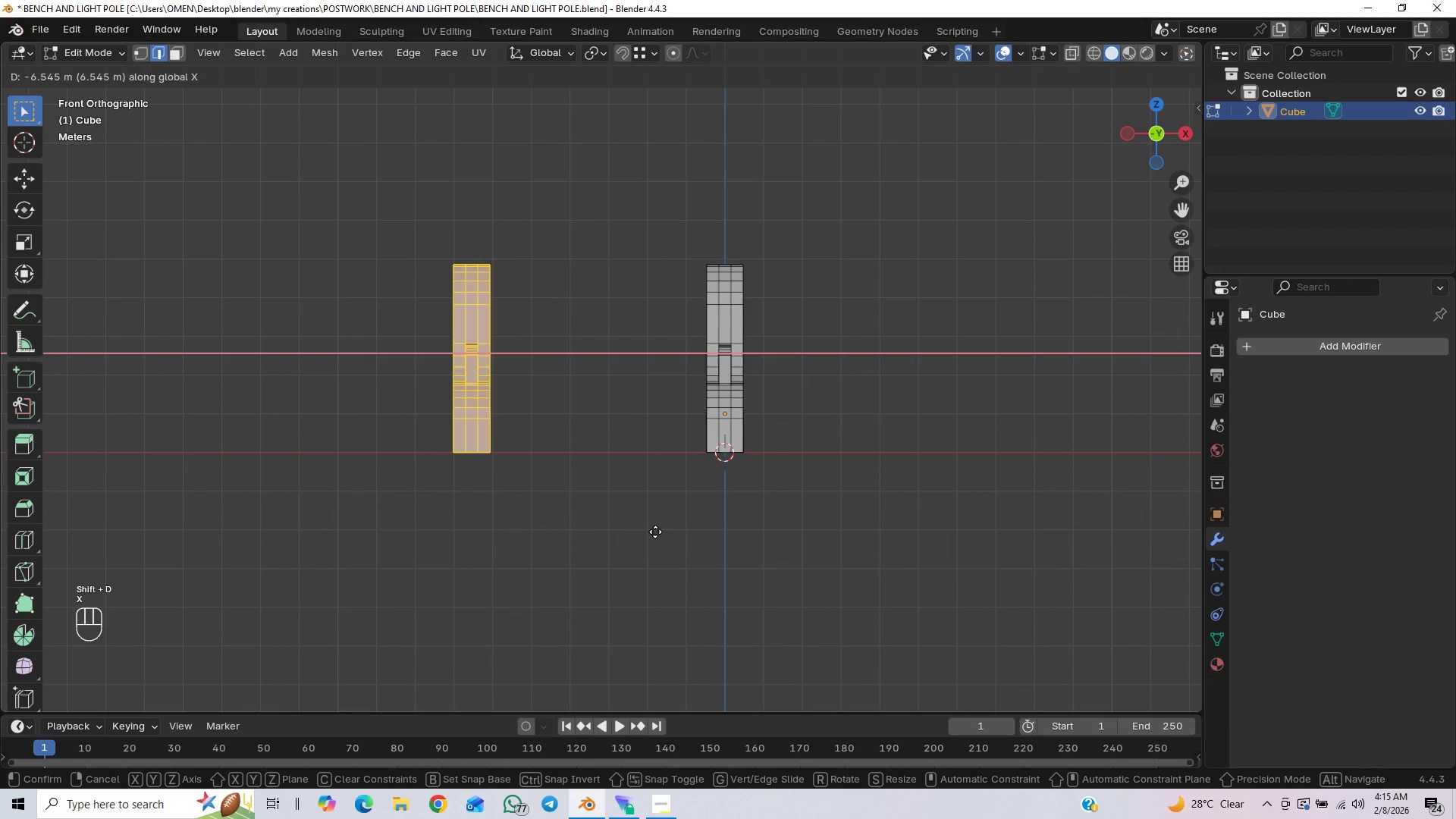 
left_click([654, 531])
 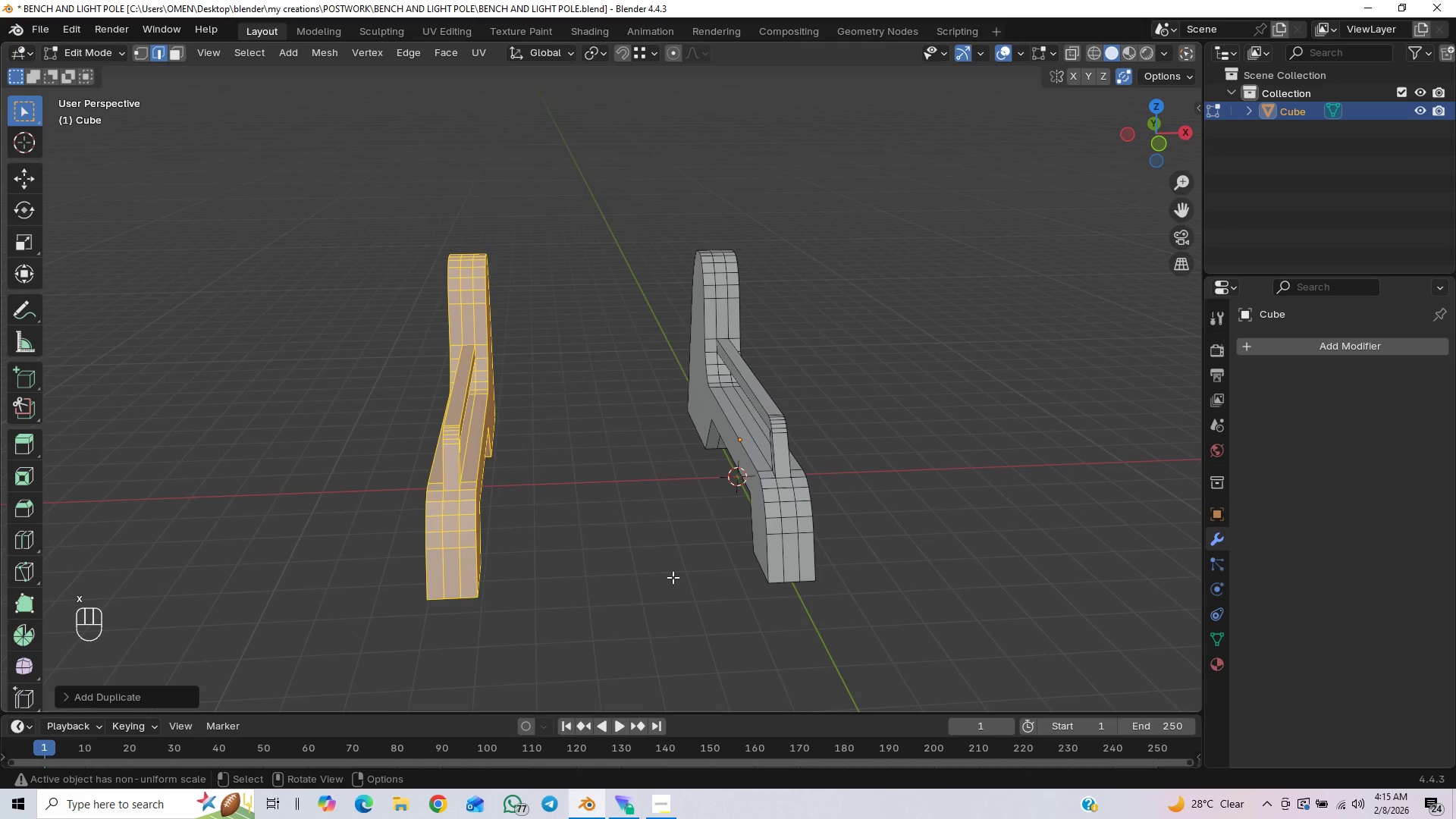 
type(gx)
 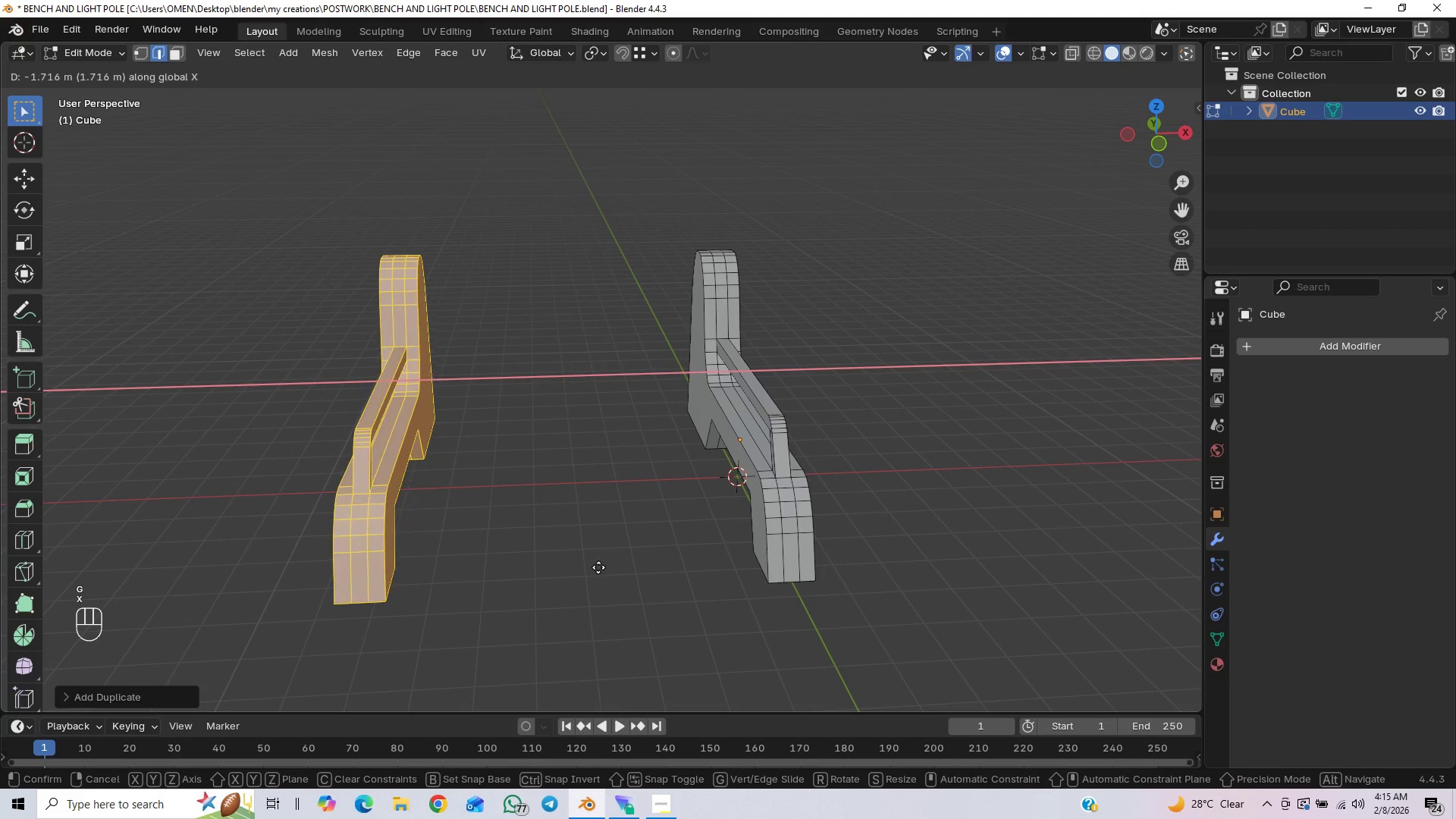 
left_click([598, 567])
 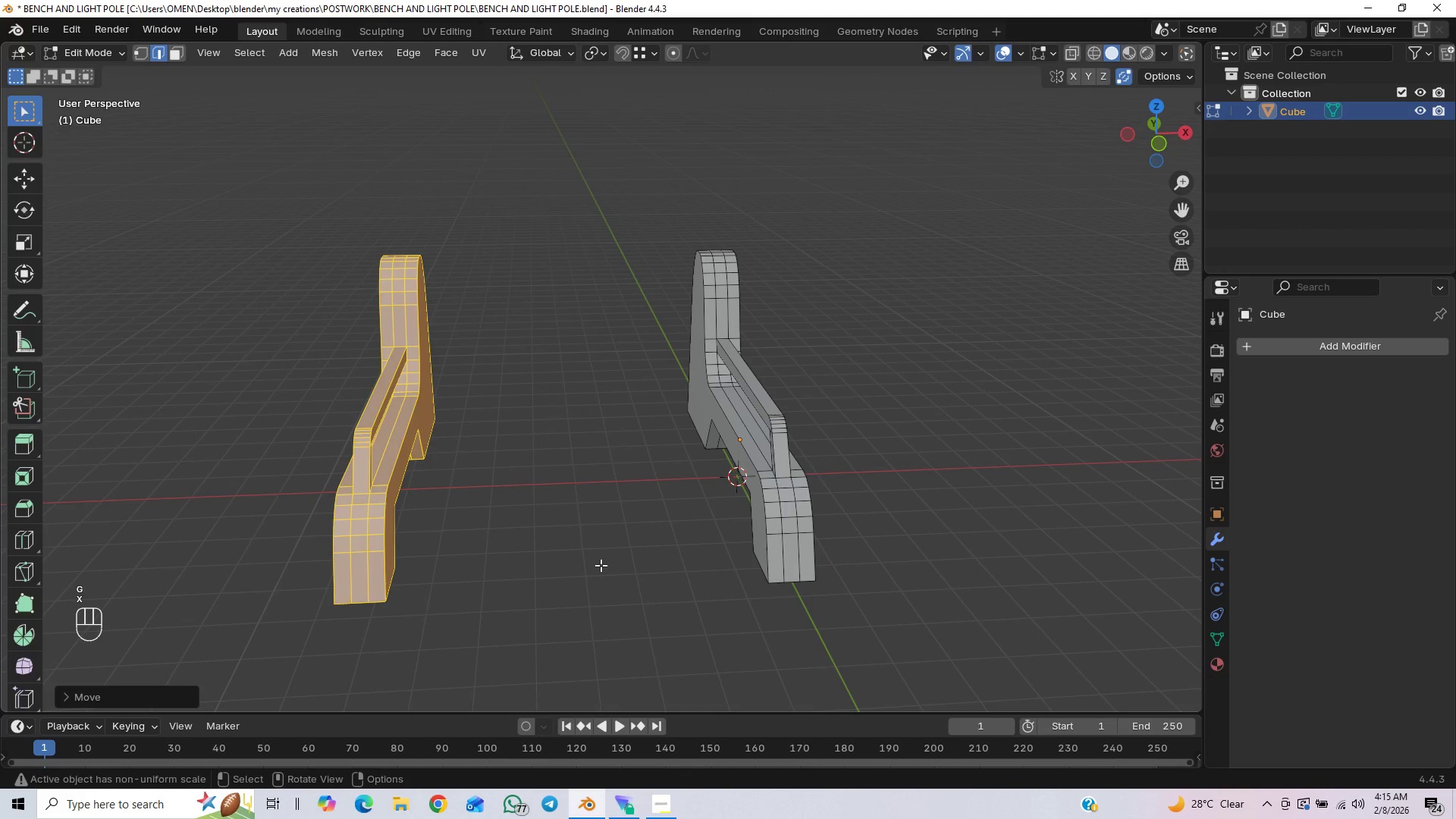 
key(End)
 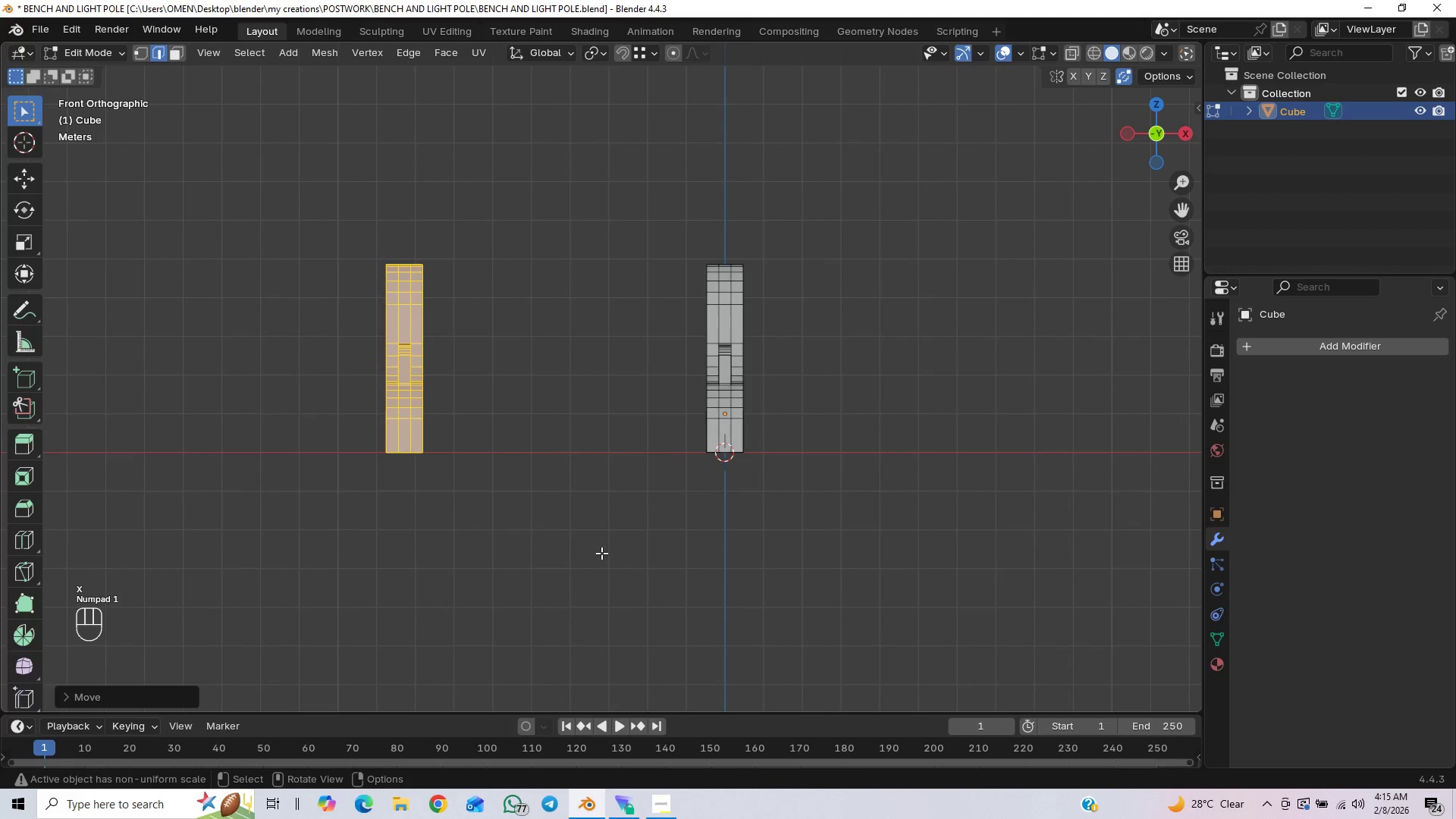 
scroll: coordinate [605, 549], scroll_direction: down, amount: 1.0
 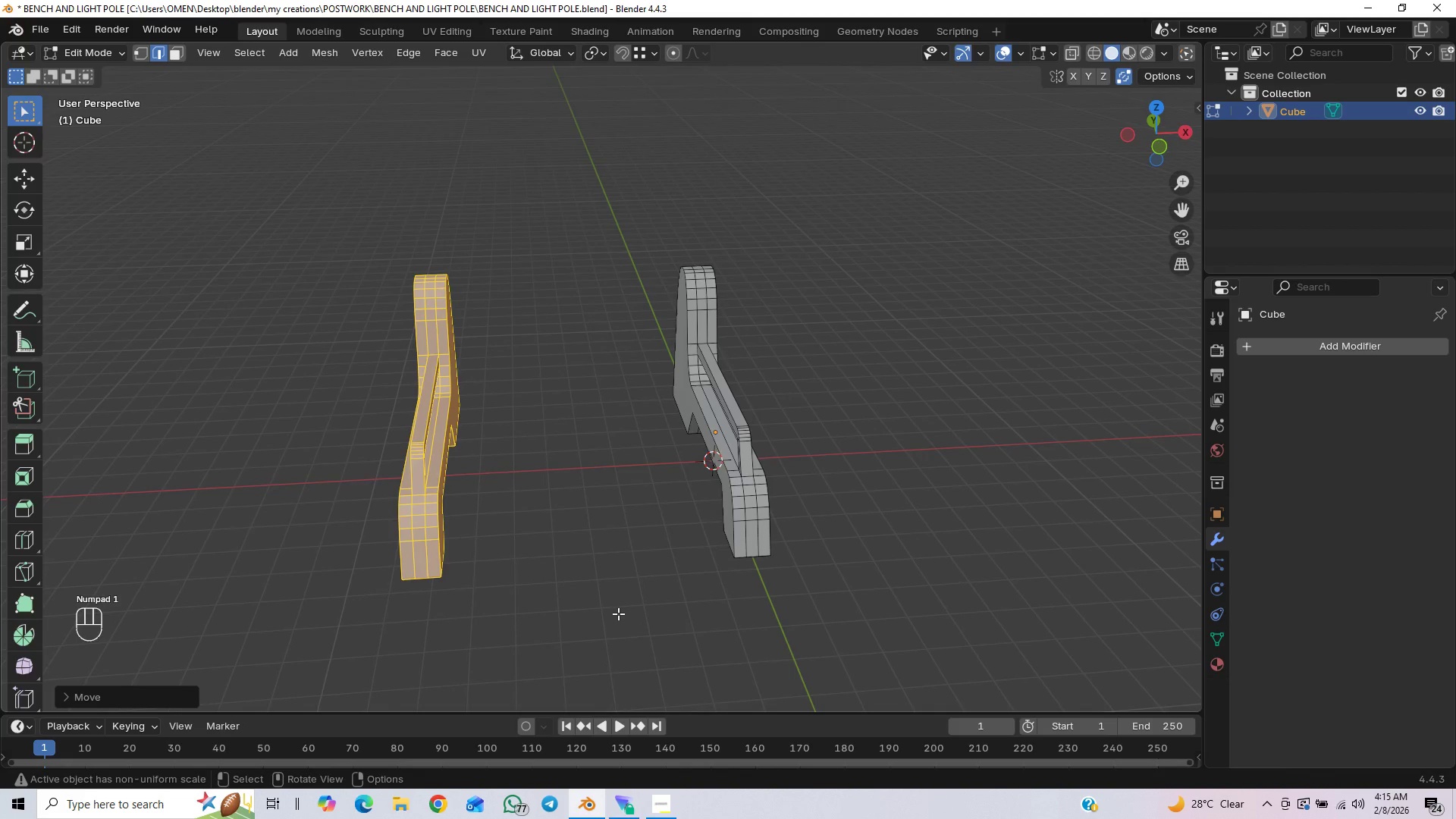 
key(Control+S)
 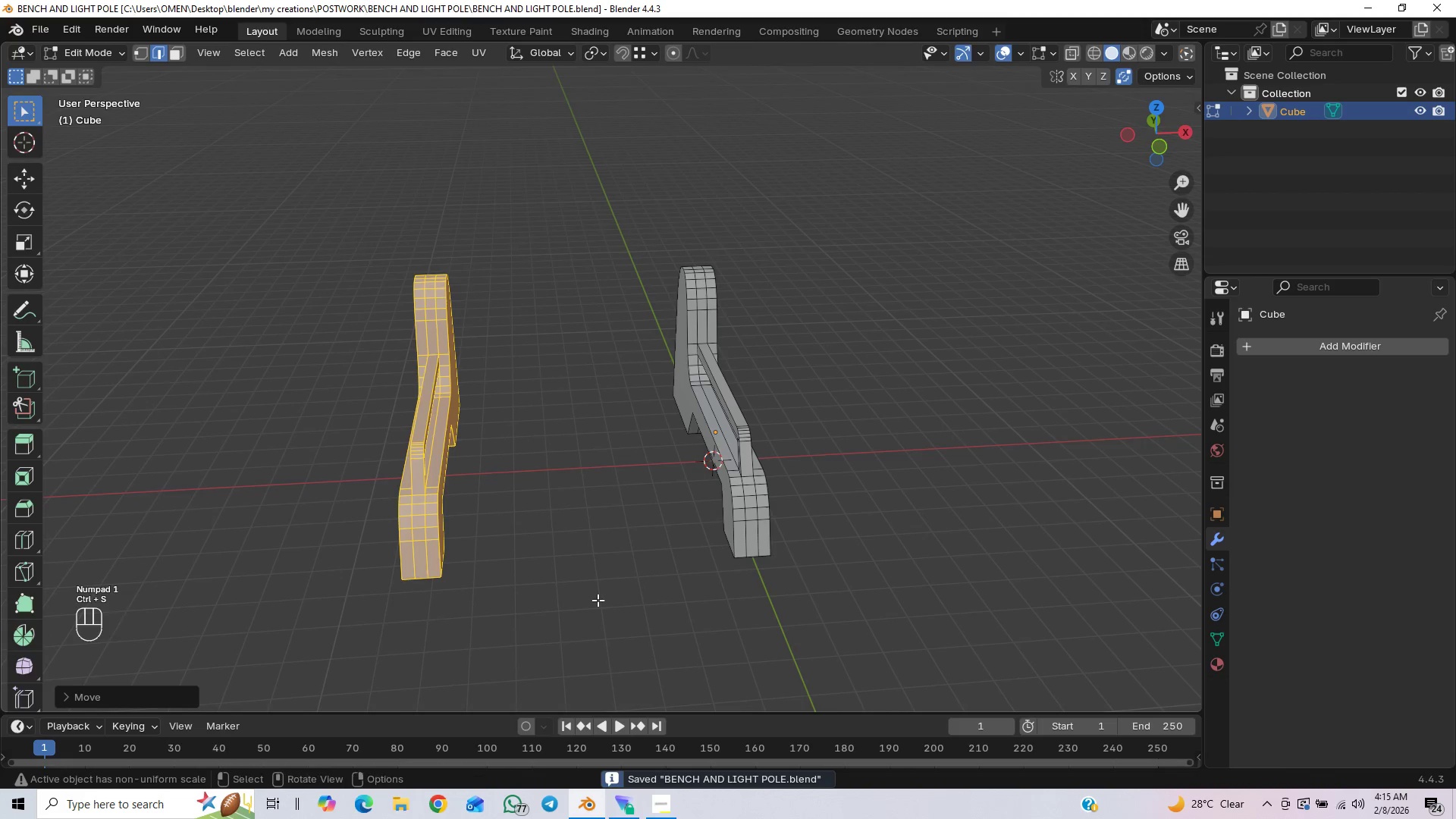 
scroll: coordinate [599, 593], scroll_direction: up, amount: 3.0
 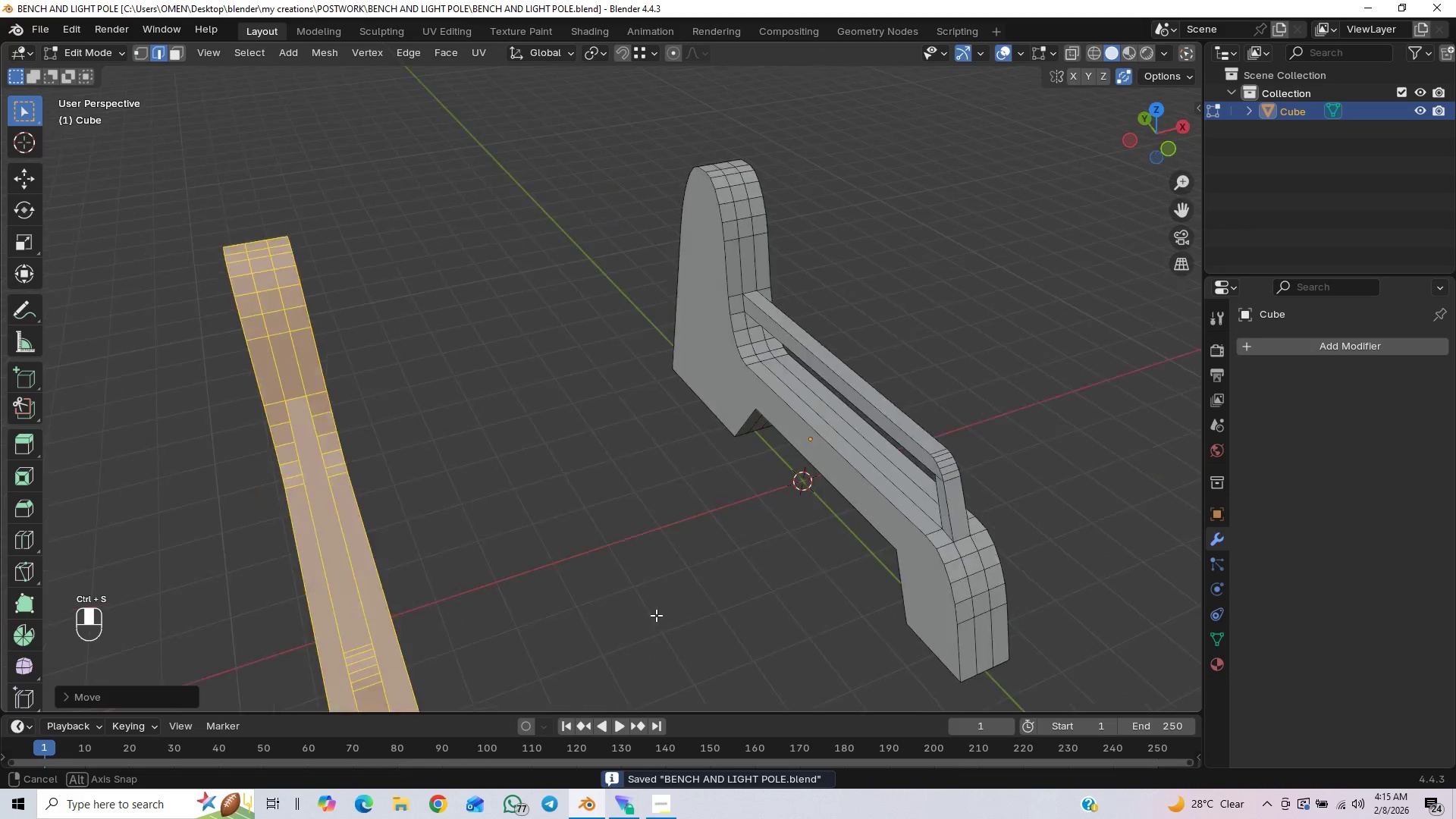 
scroll: coordinate [695, 601], scroll_direction: down, amount: 3.0
 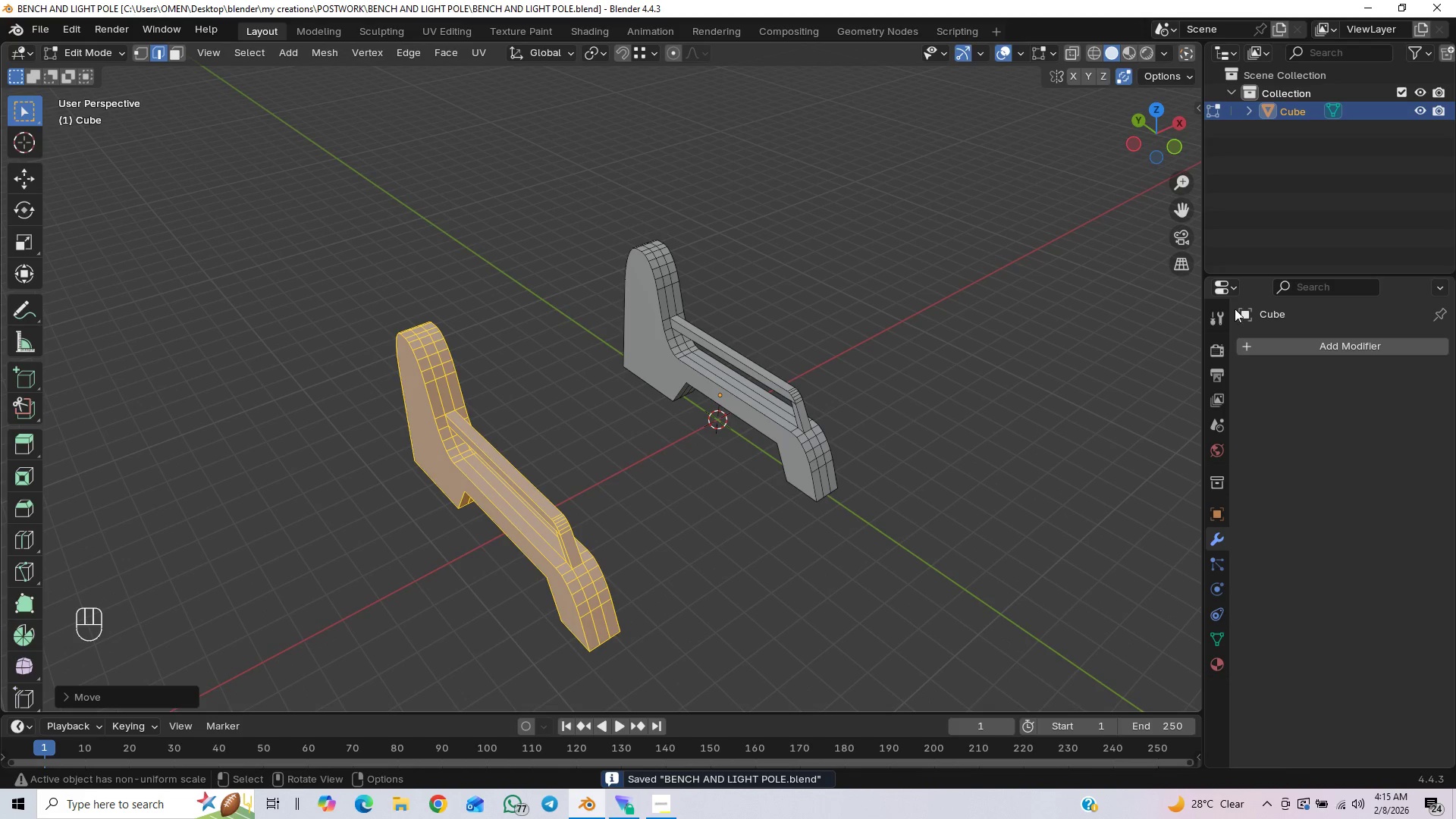 
double_click([1297, 109])
 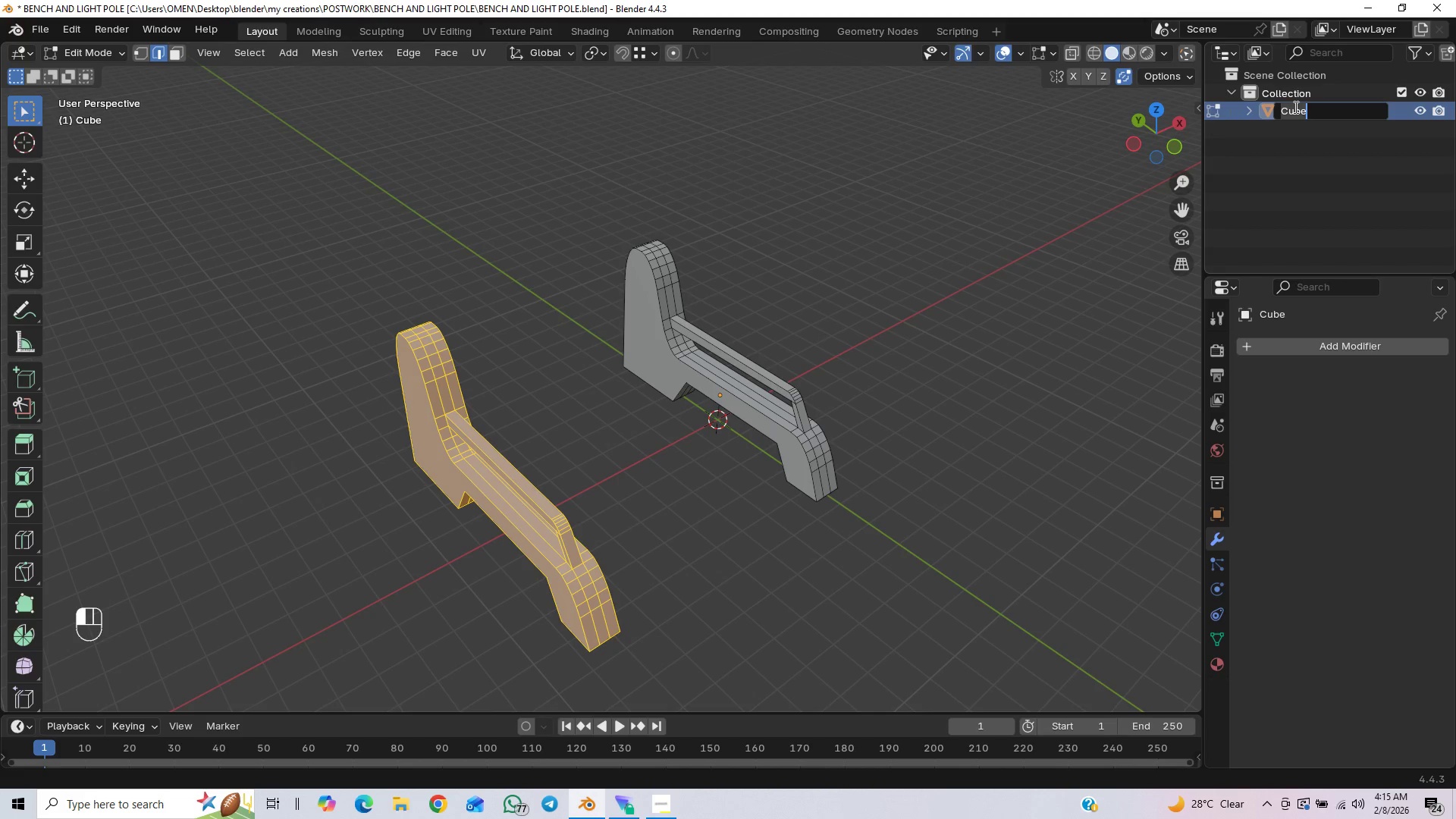 
type(bench frame)
 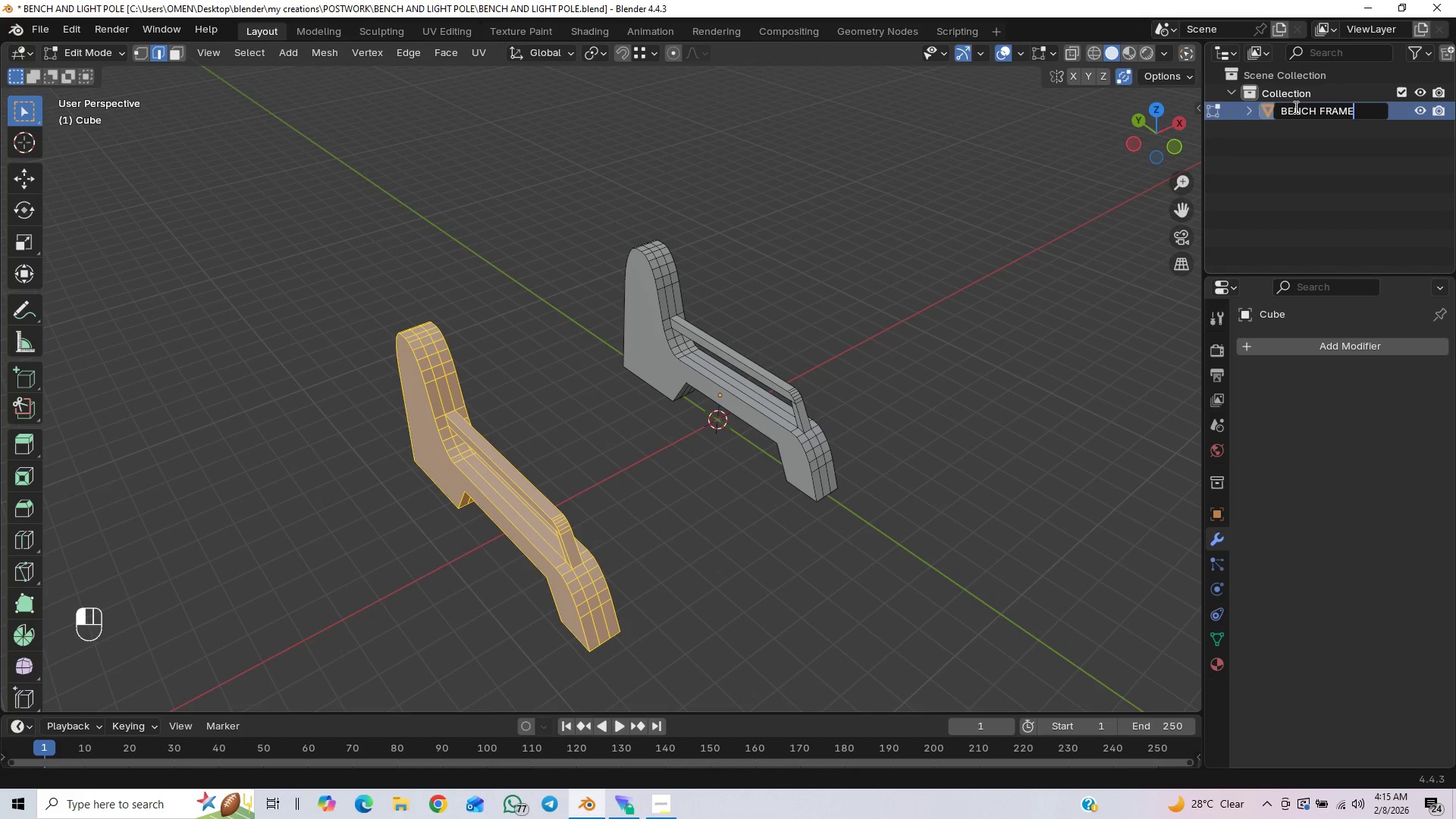 
key(Enter)
 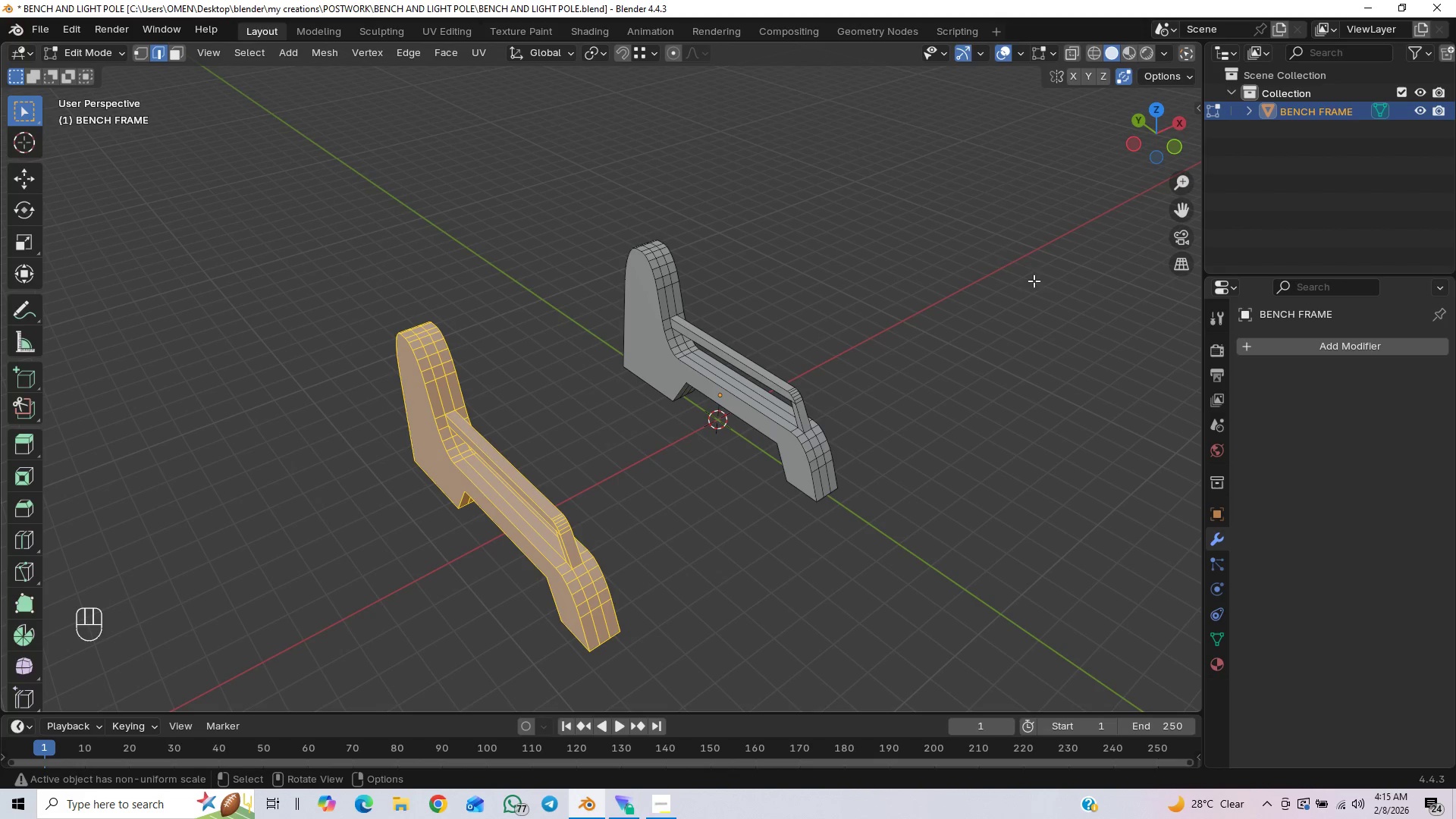 
key(Tab)
 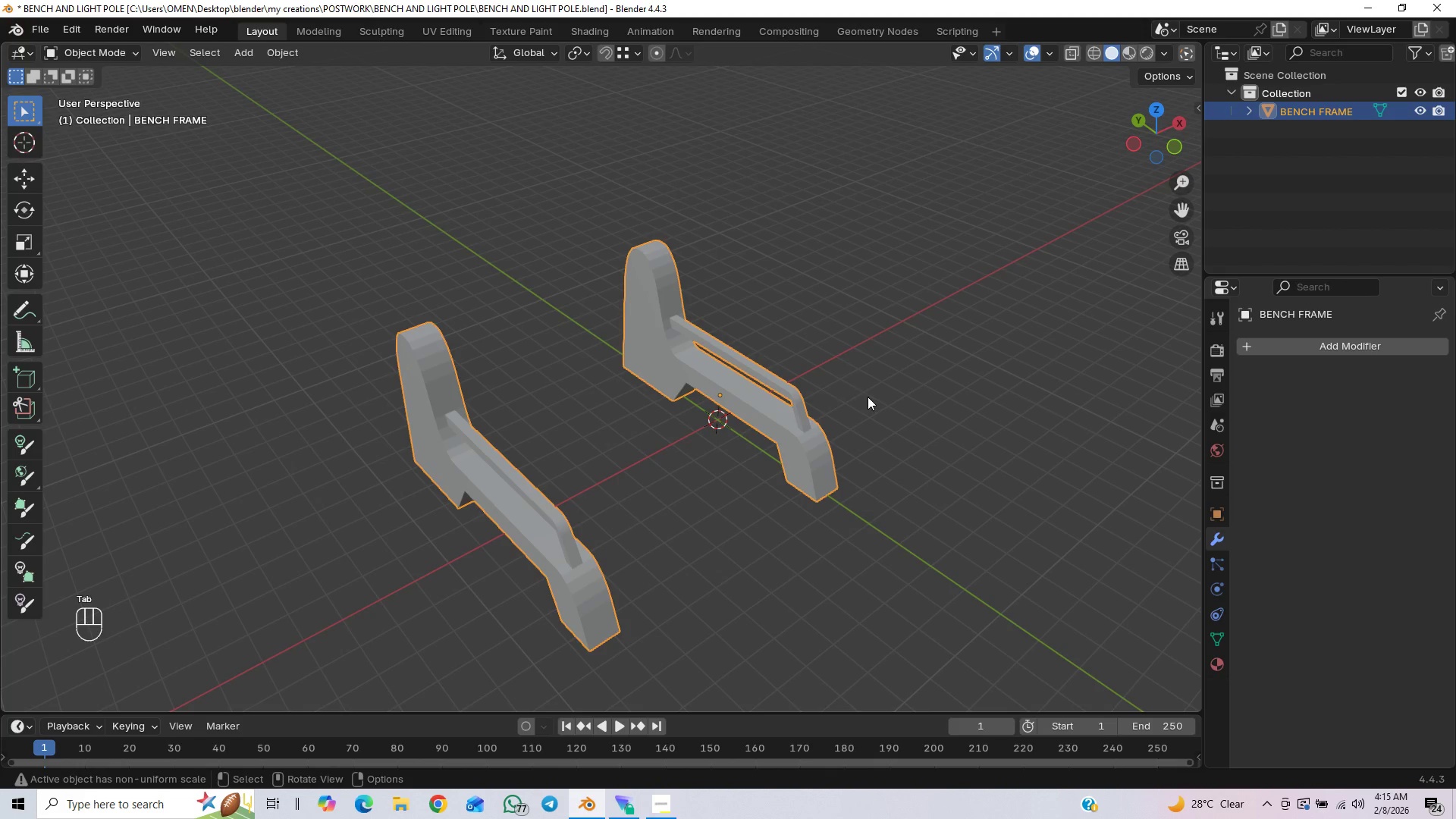 
scroll: coordinate [925, 437], scroll_direction: down, amount: 2.0
 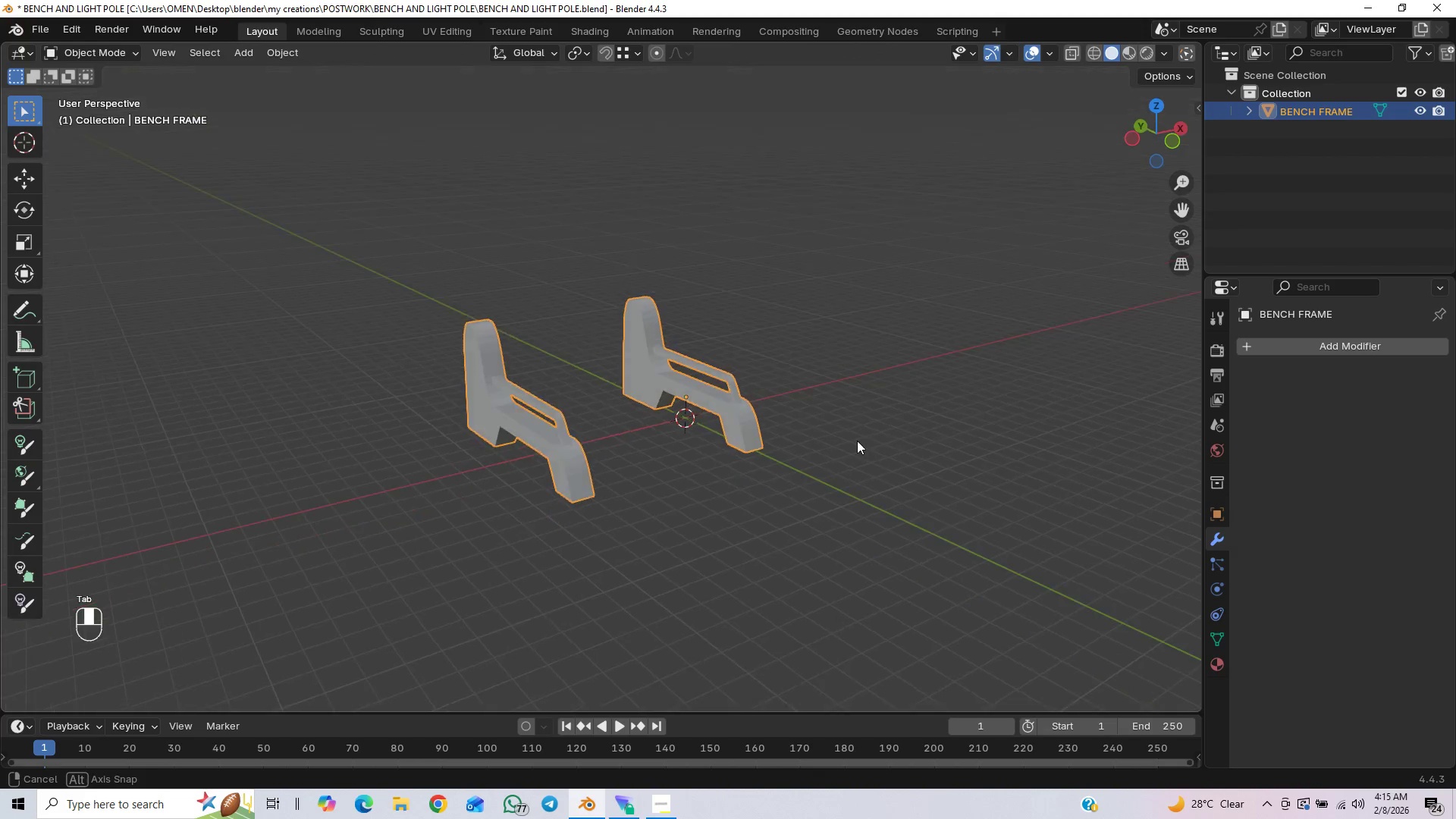 
hold_key(key=ShiftLeft, duration=0.66)
 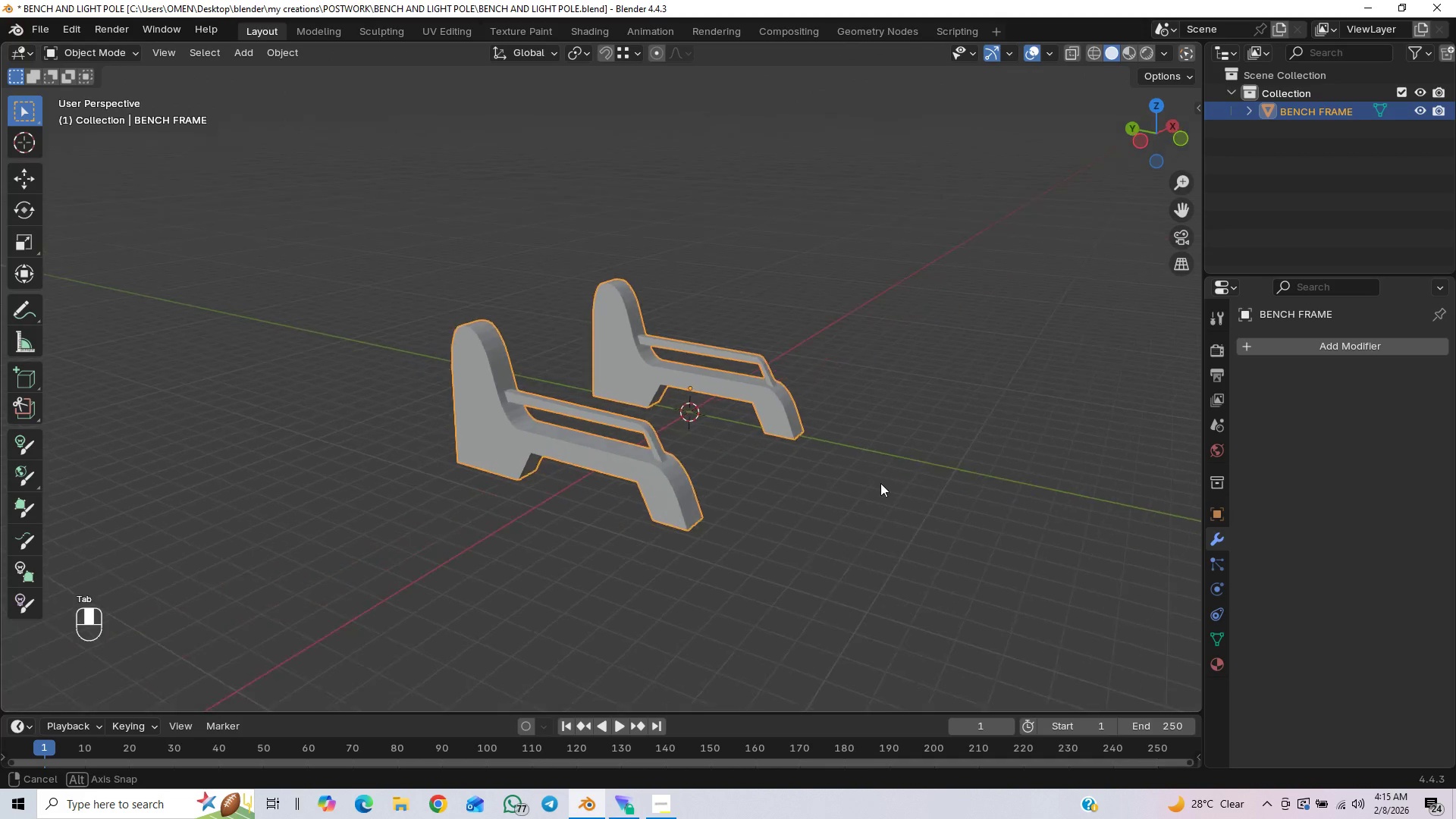 
scroll: coordinate [857, 439], scroll_direction: up, amount: 1.0
 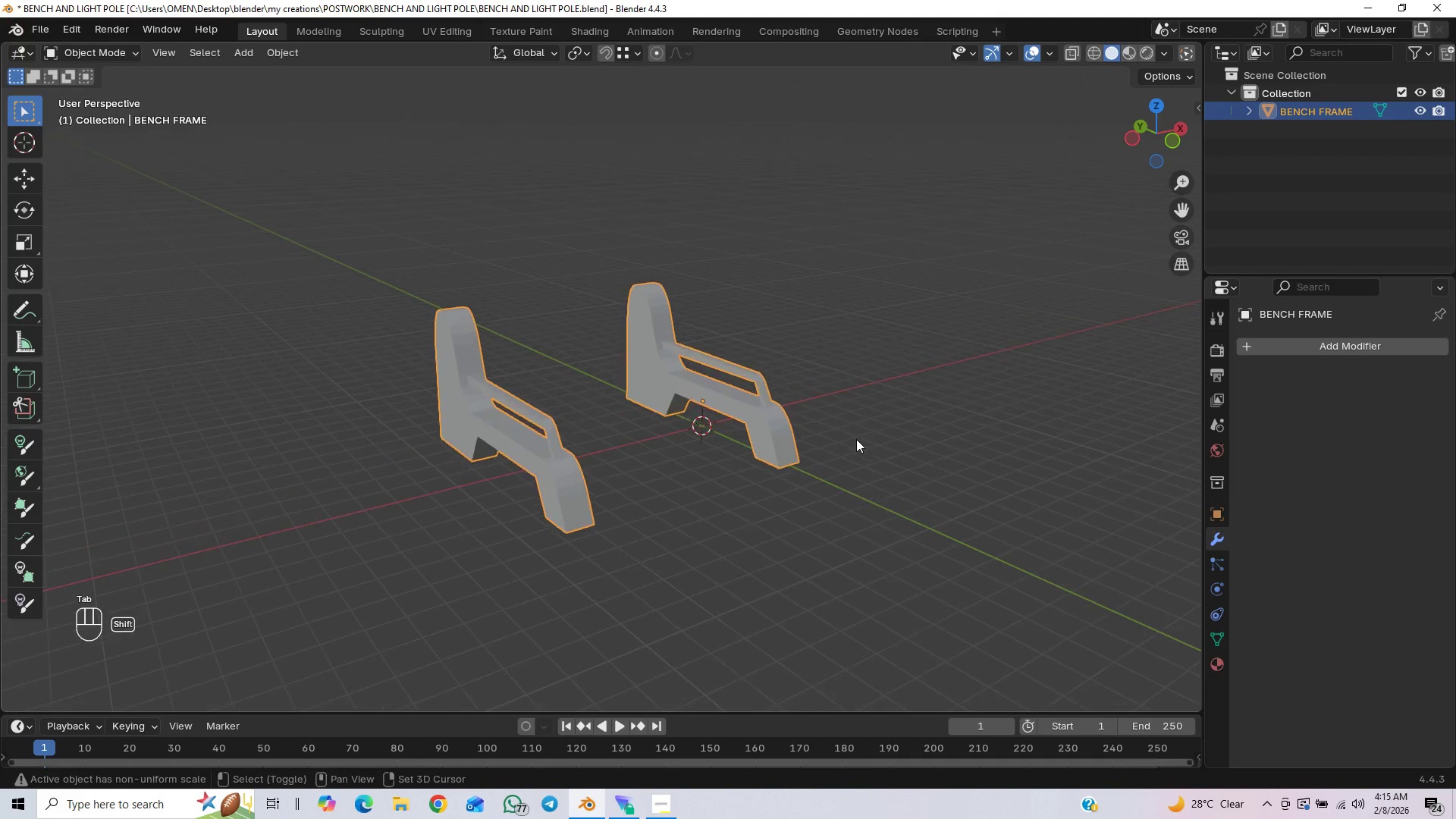 
hold_key(key=ShiftLeft, duration=1.56)
 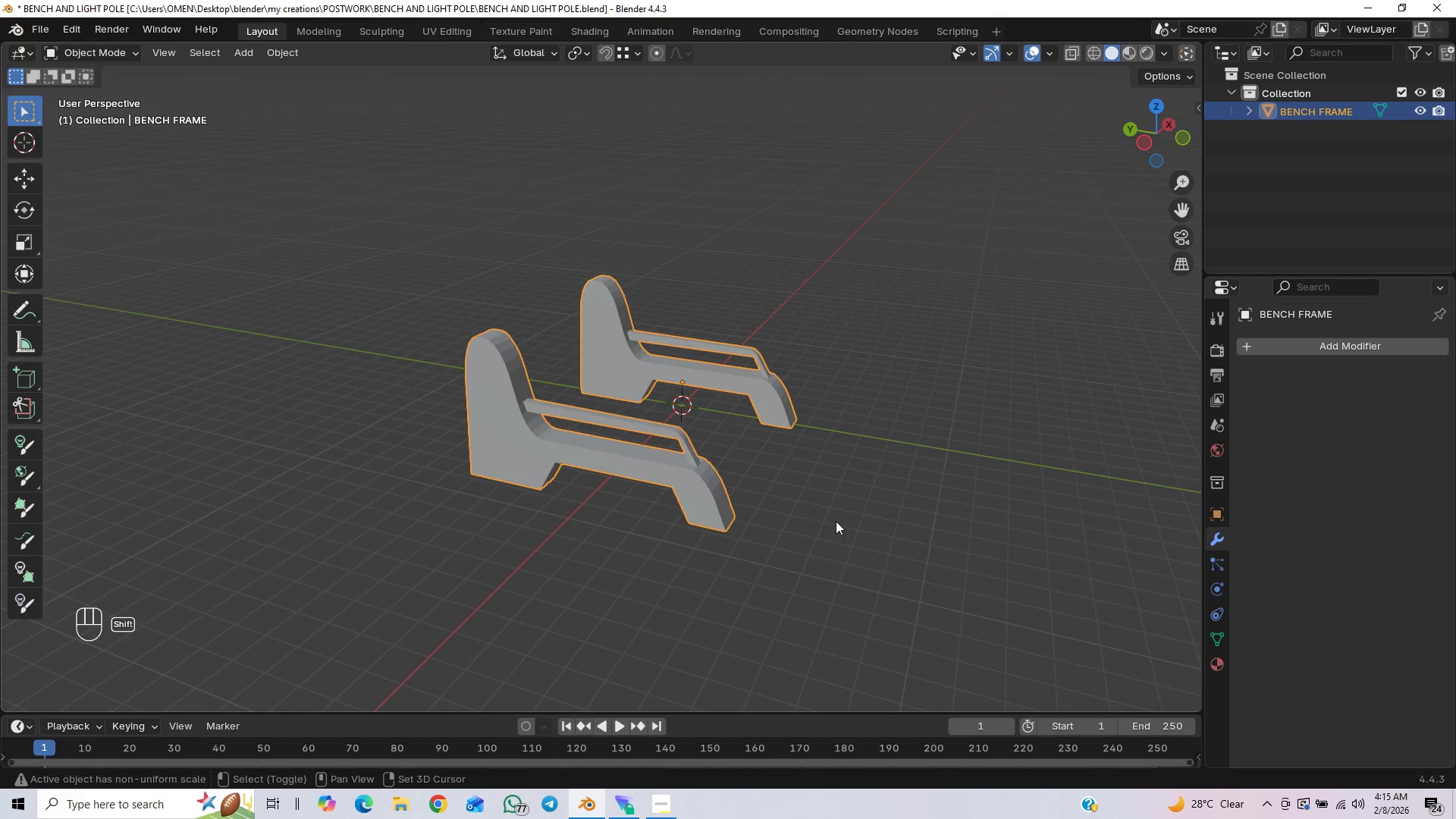 
key(Shift+A)
 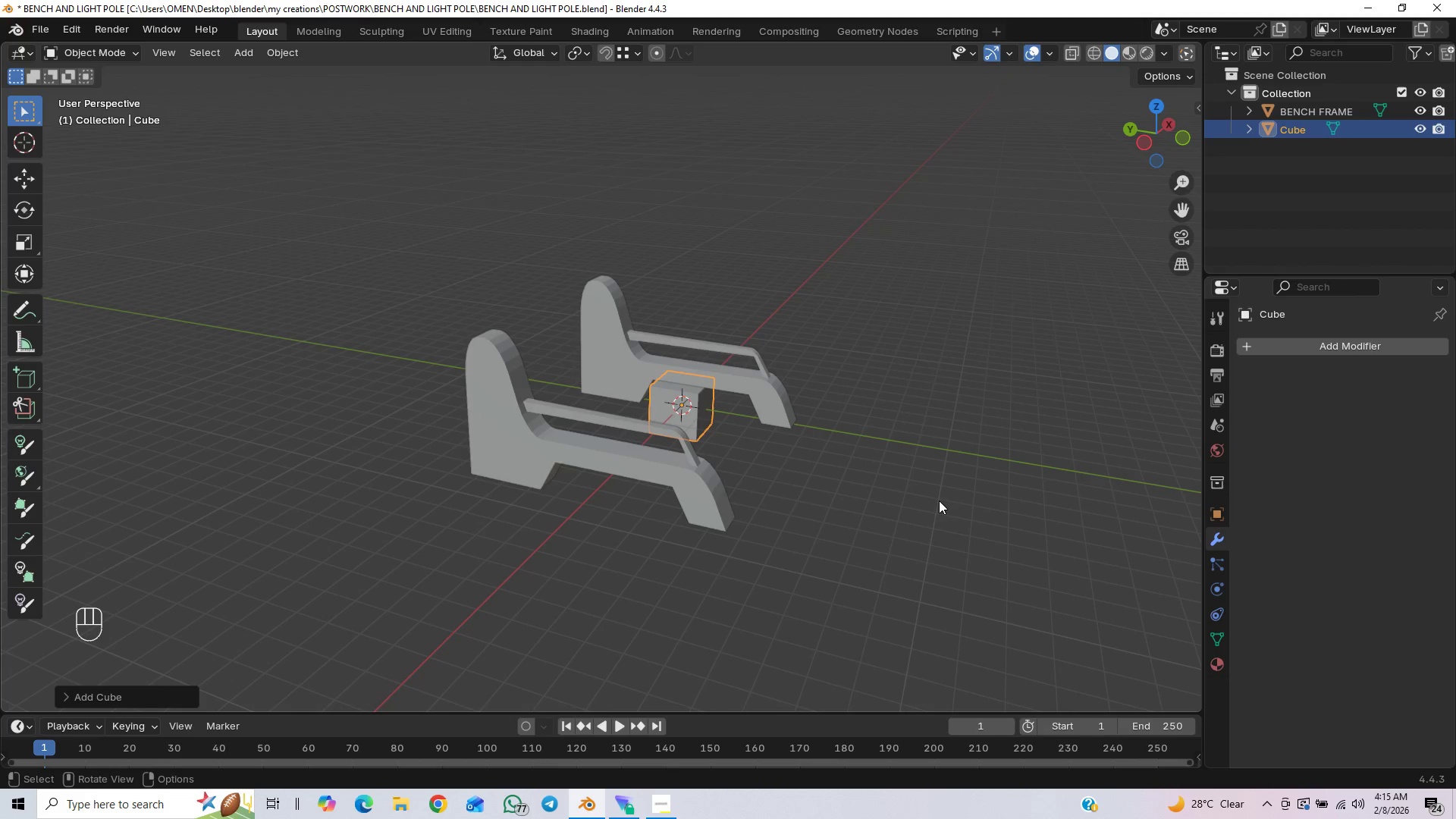 
key(S)
 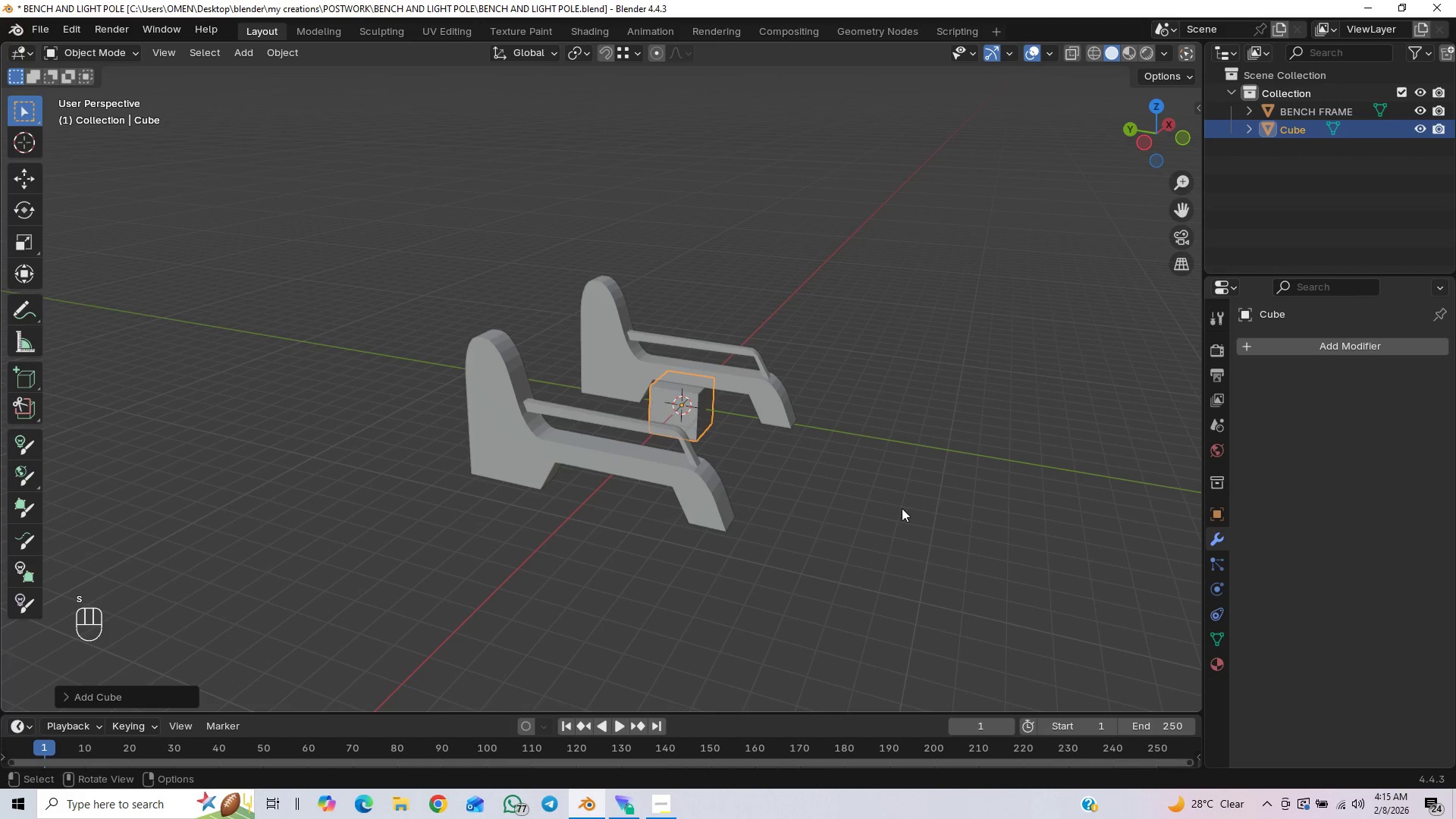 
type(gz1)
 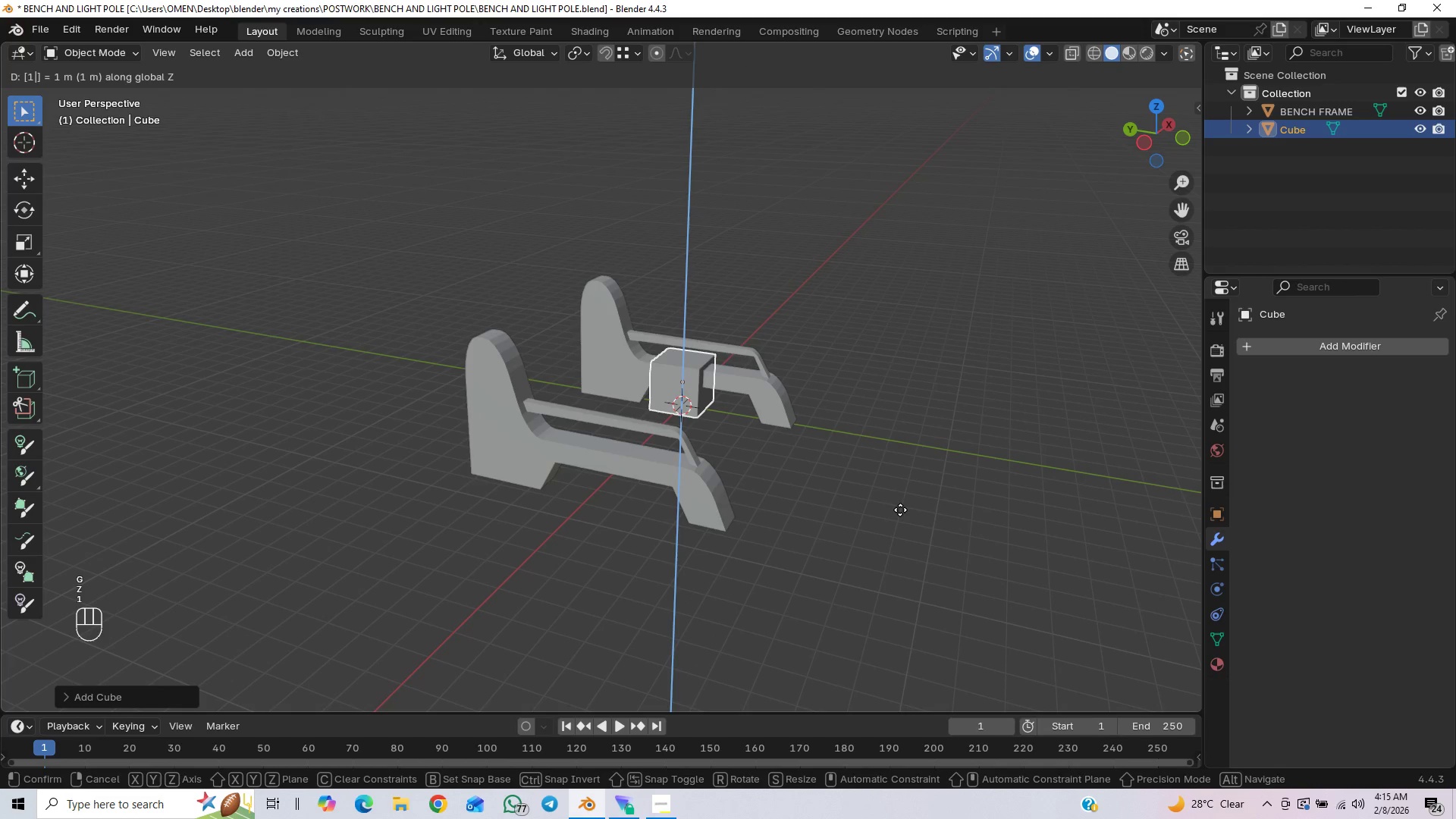 
key(Enter)
 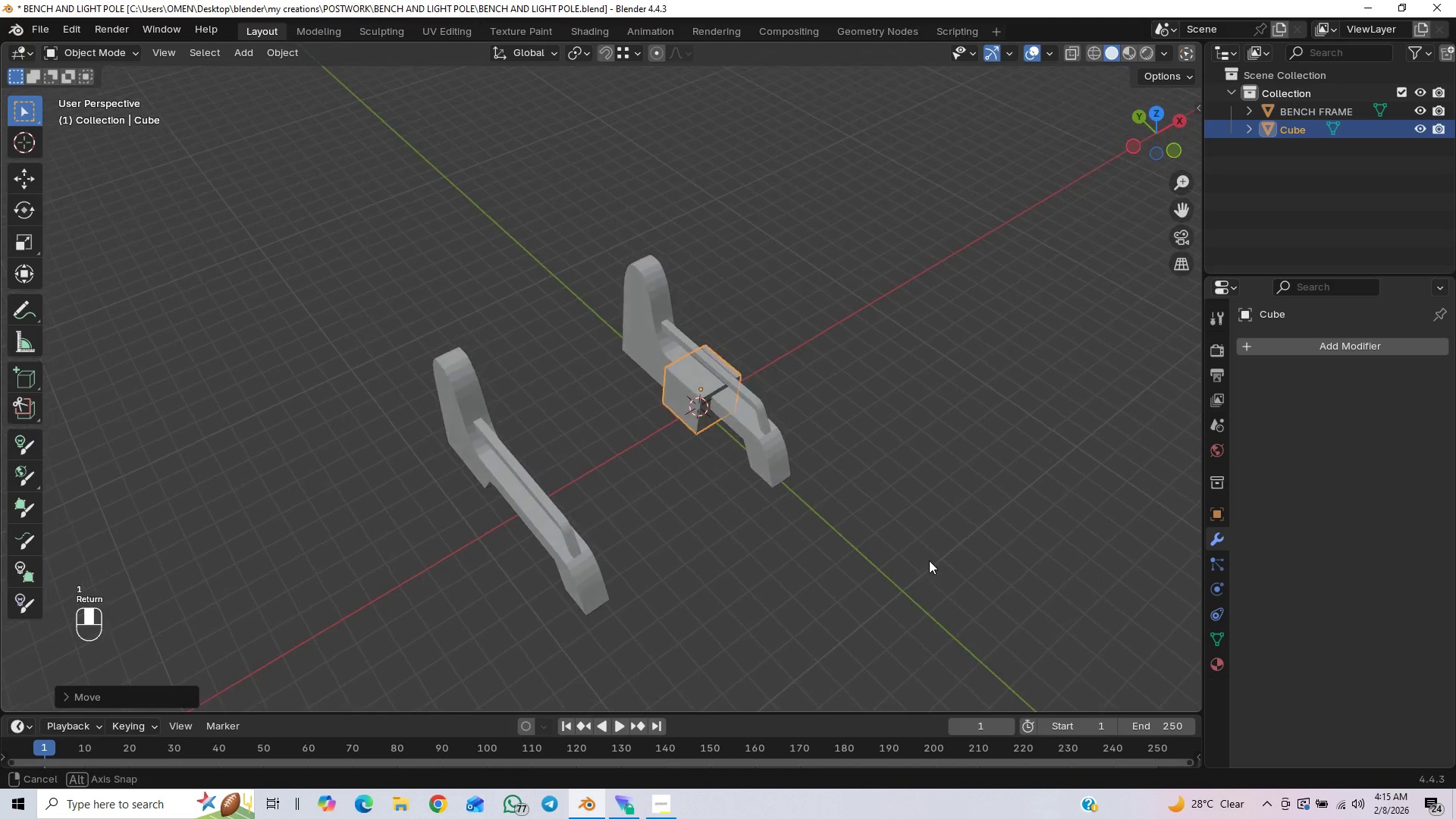 
type(sxy)
 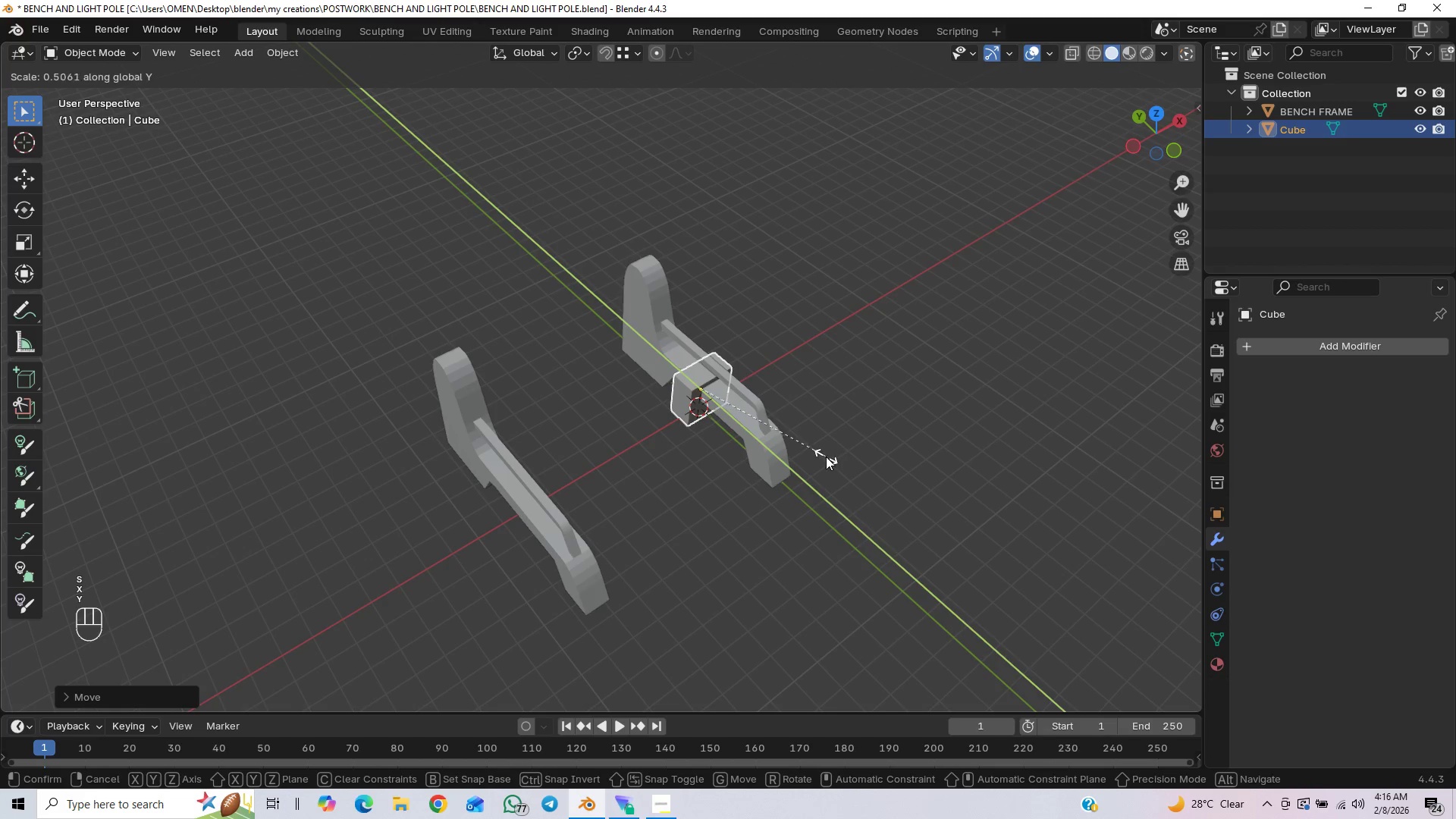 
left_click([821, 453])
 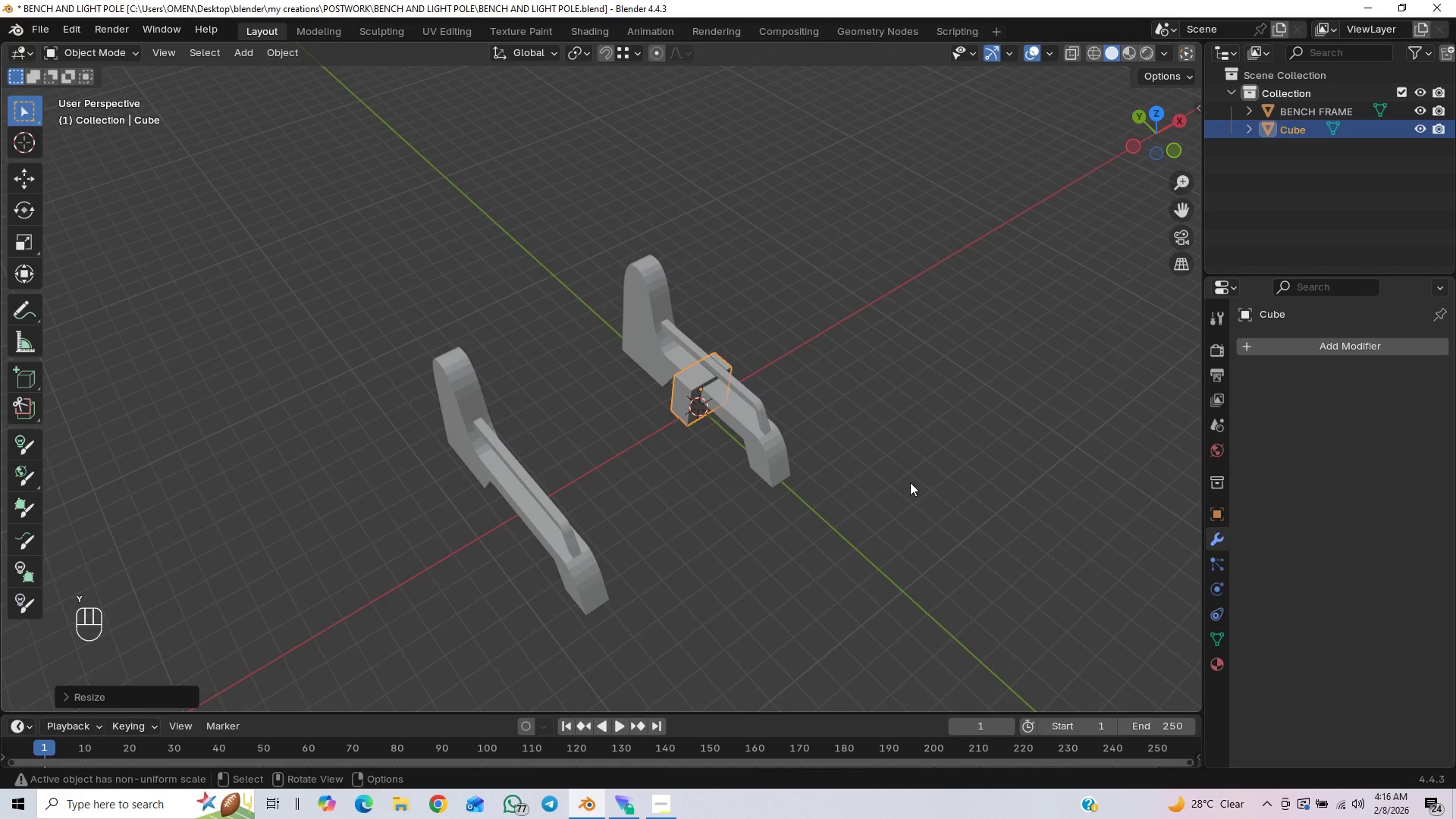 
key(Tab)
 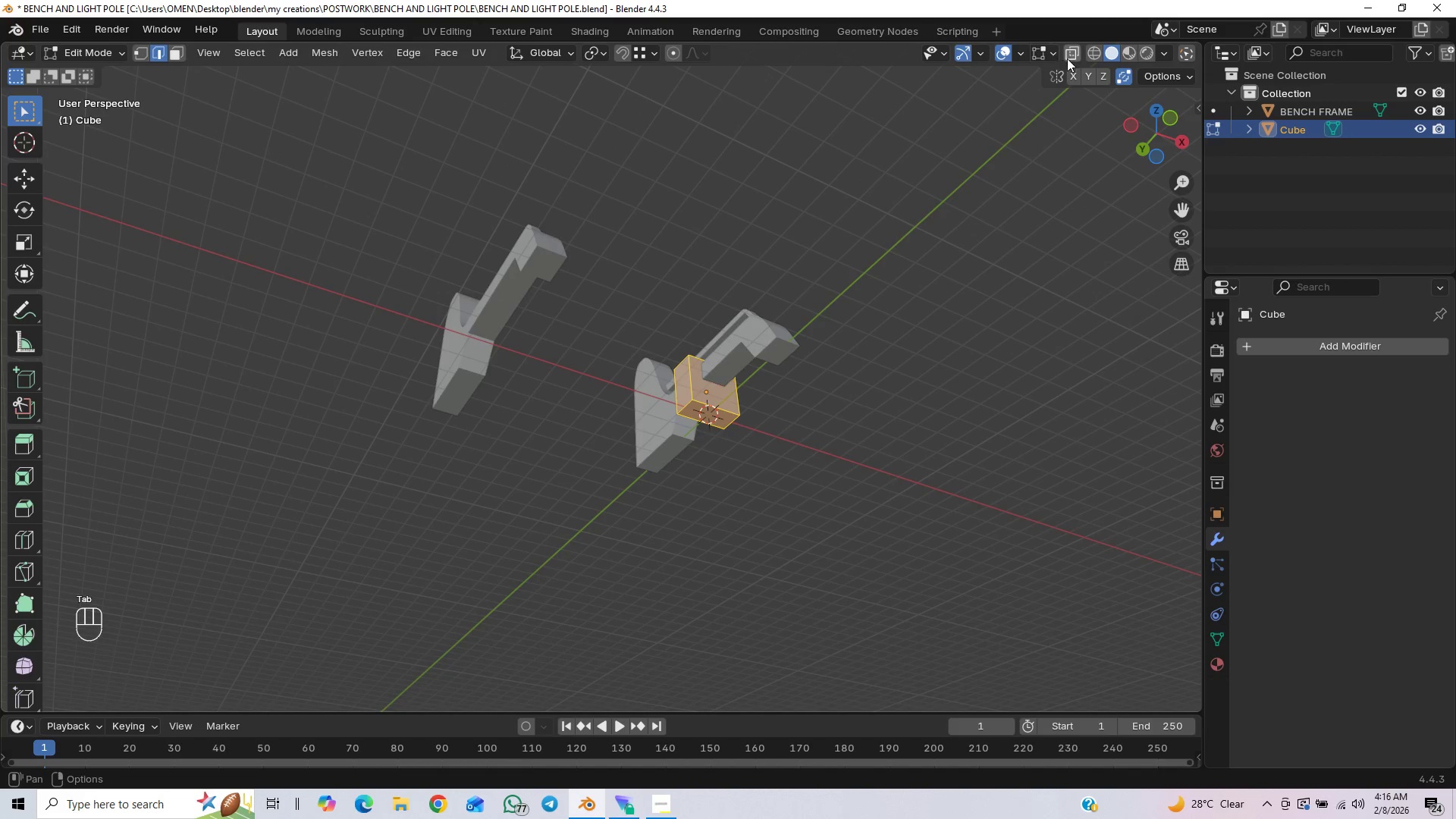 
key(End)
 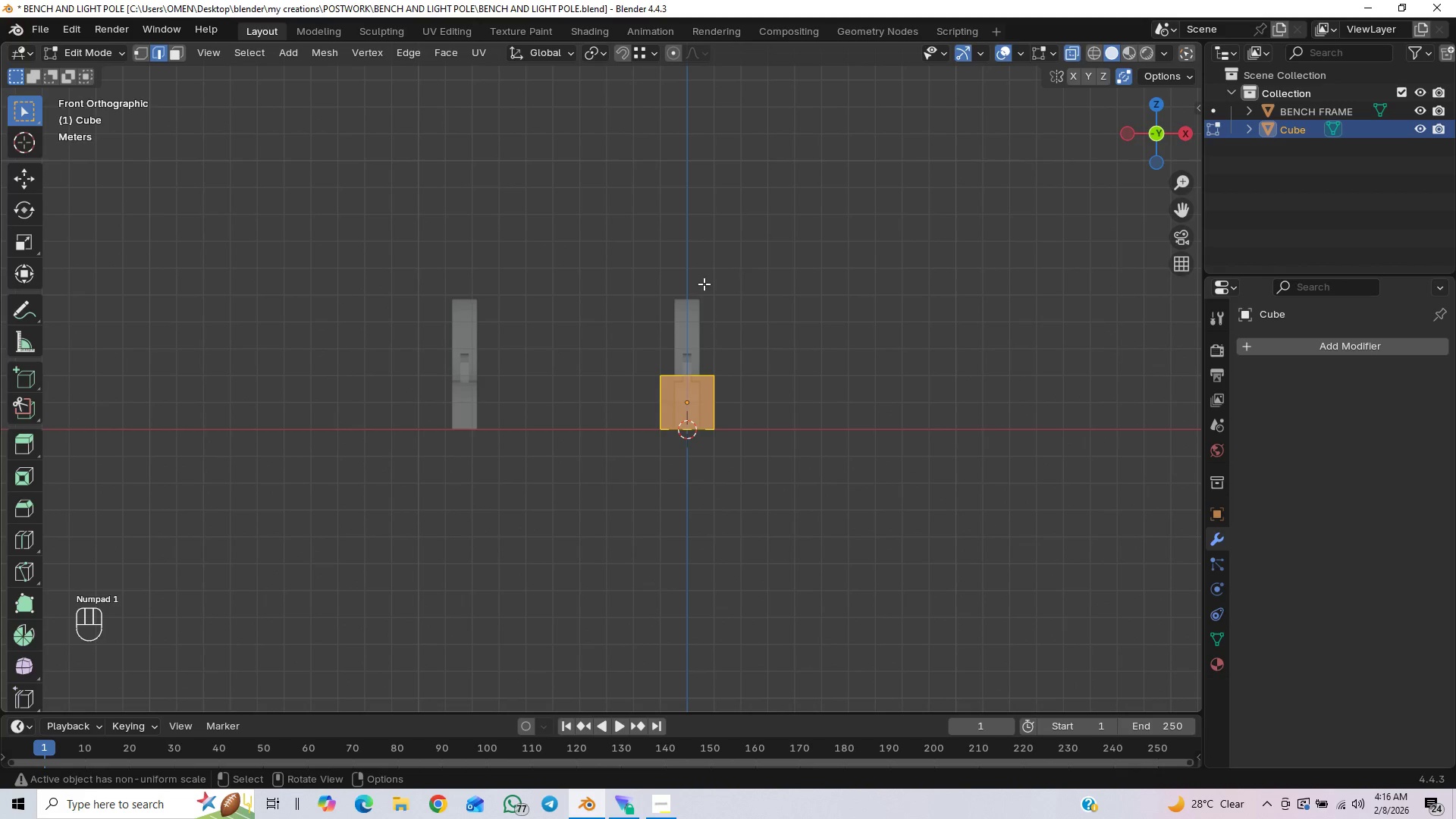 
left_click_drag(start_coordinate=[661, 311], to_coordinate=[767, 408])
 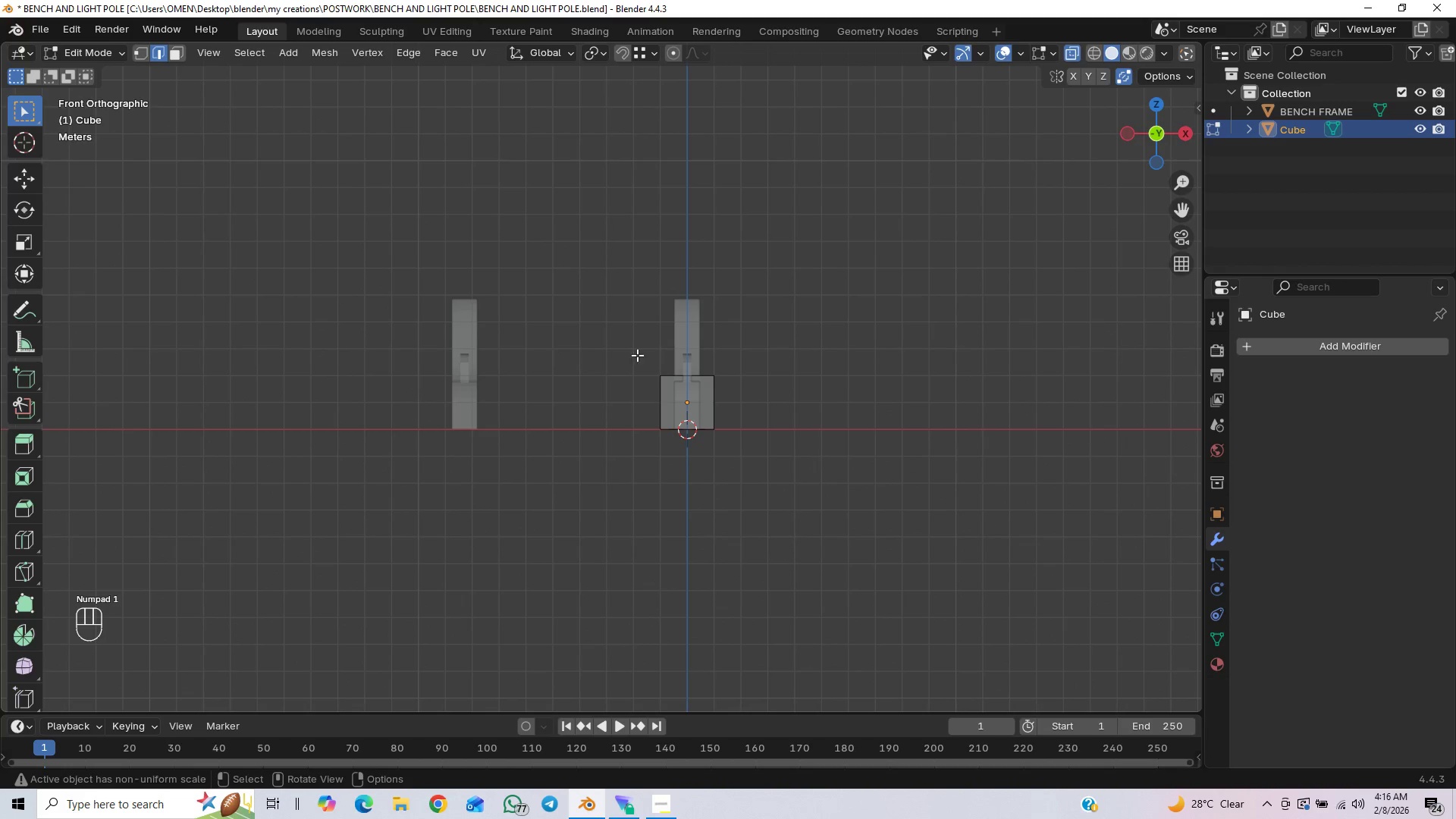 
left_click_drag(start_coordinate=[626, 342], to_coordinate=[806, 378])
 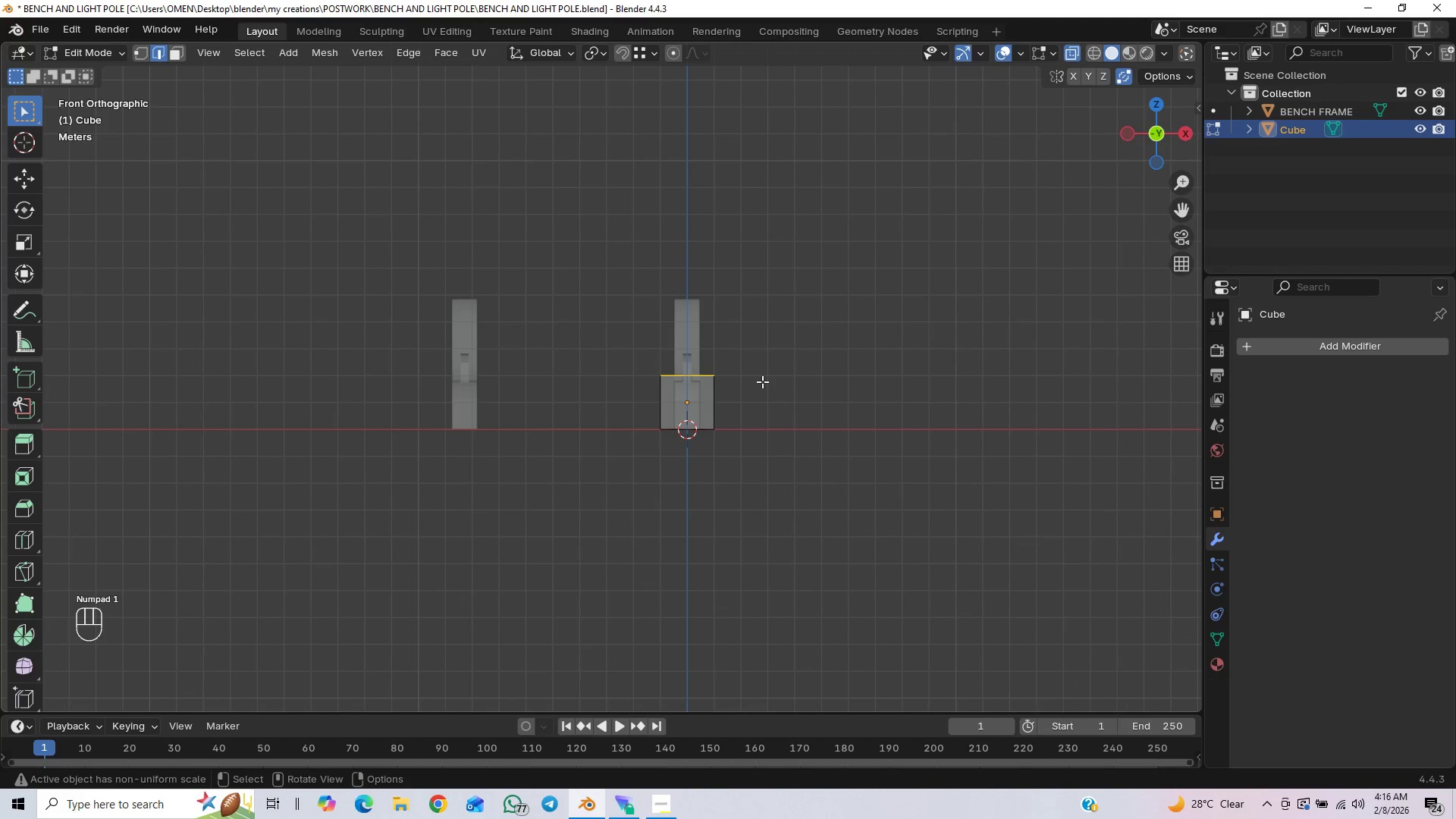 
type(gz)
 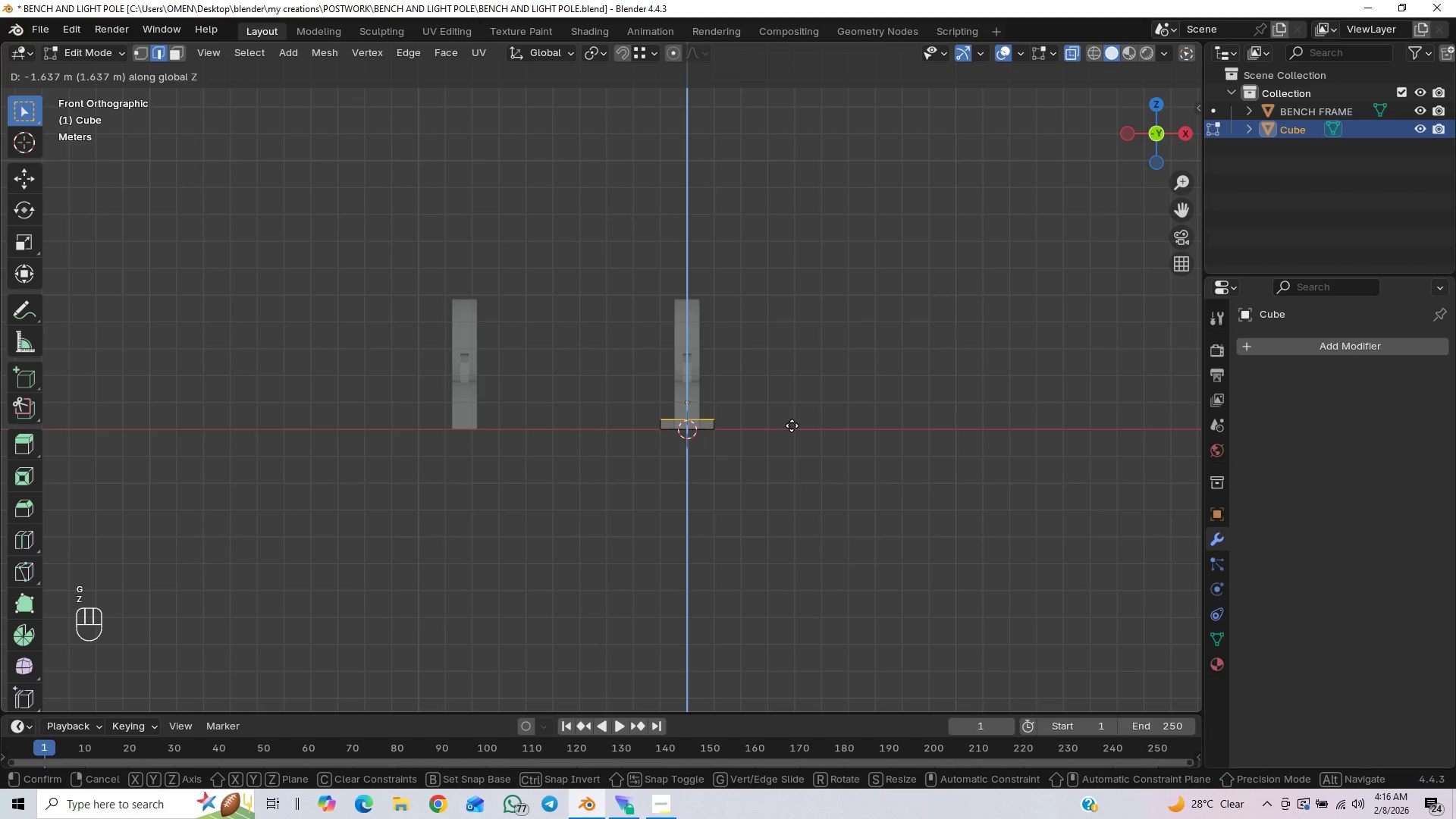 
left_click([792, 425])
 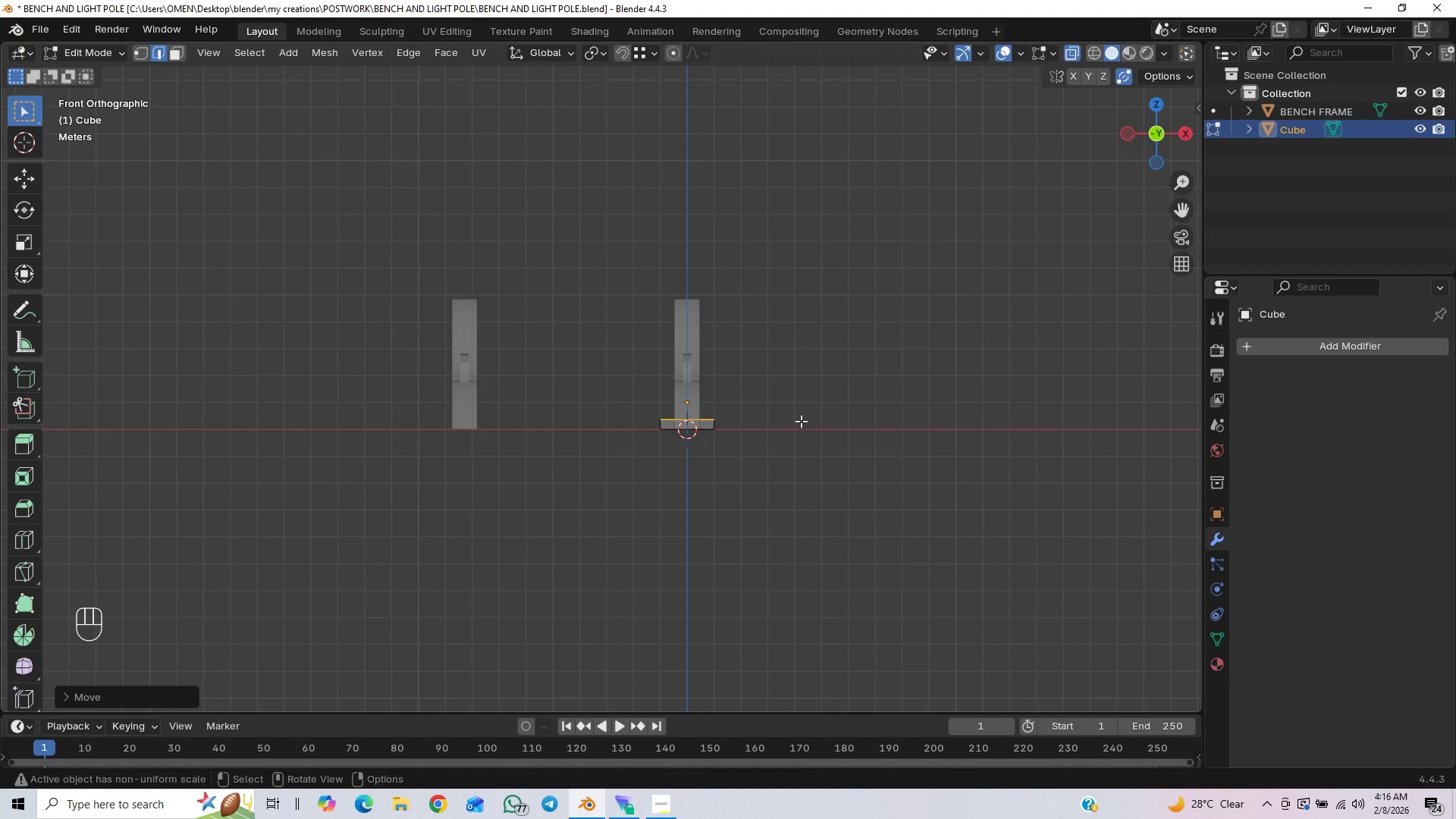 
key(PageDown)
 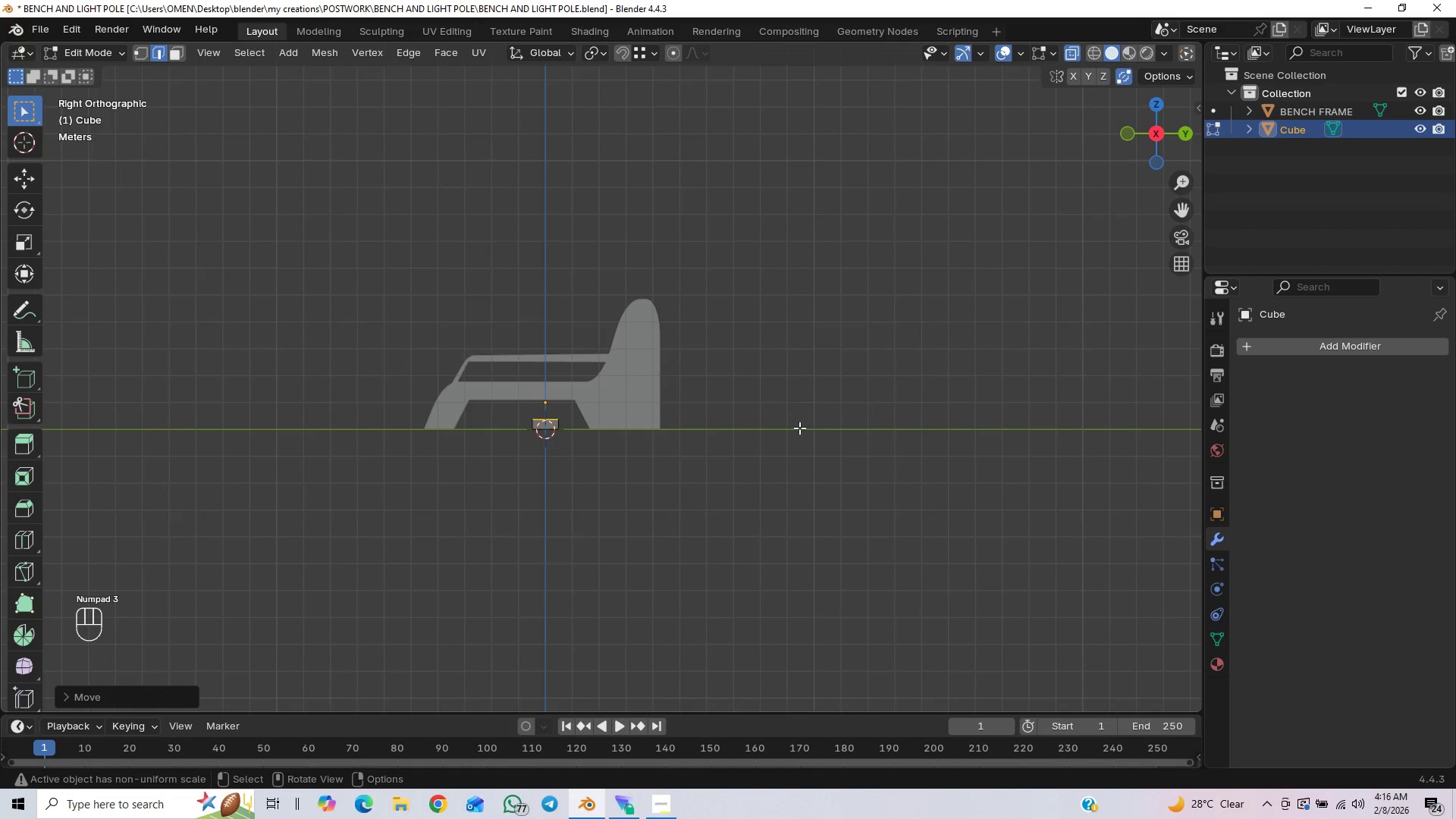 
scroll: coordinate [799, 413], scroll_direction: up, amount: 6.0
 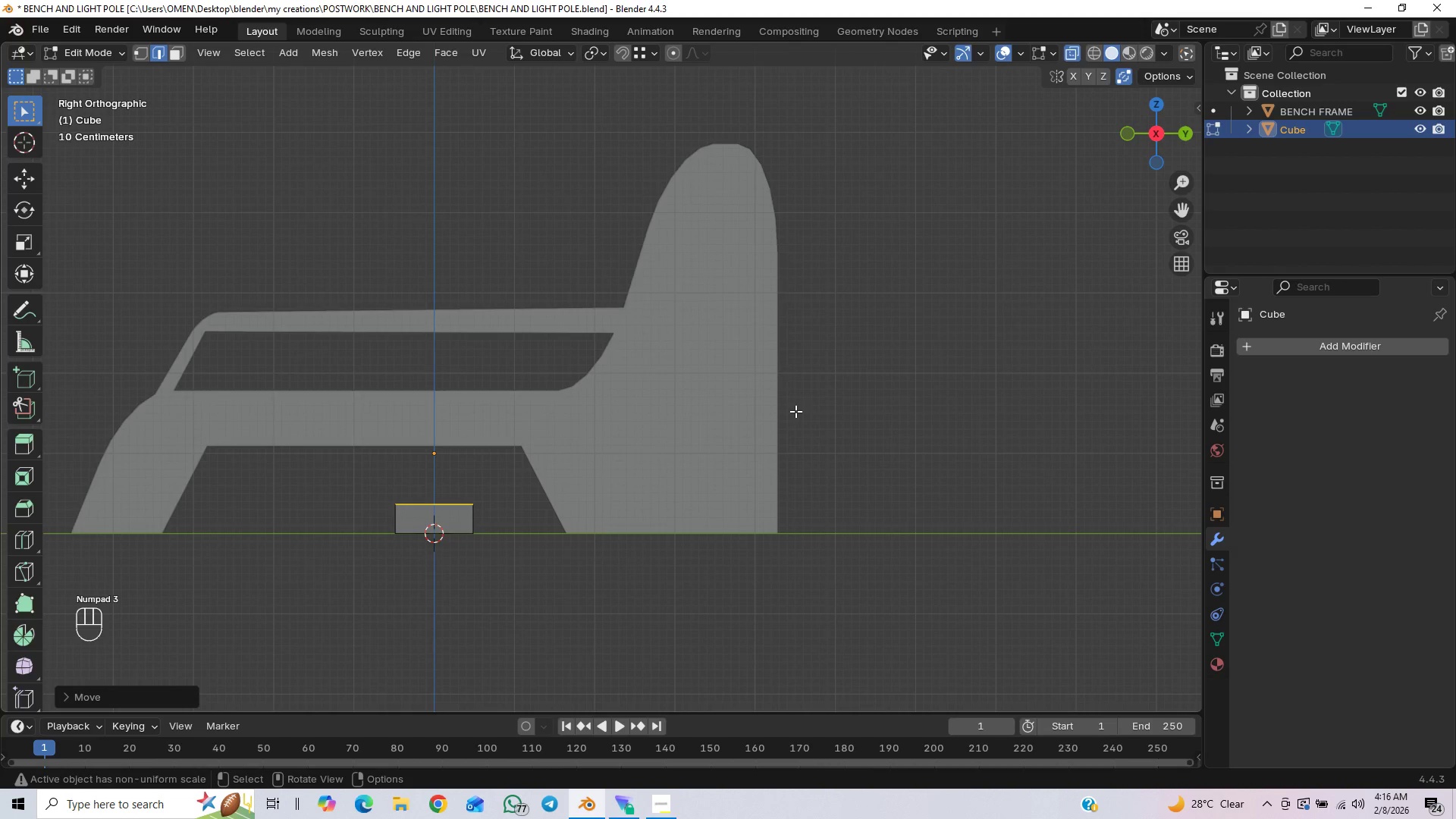 
key(G)
 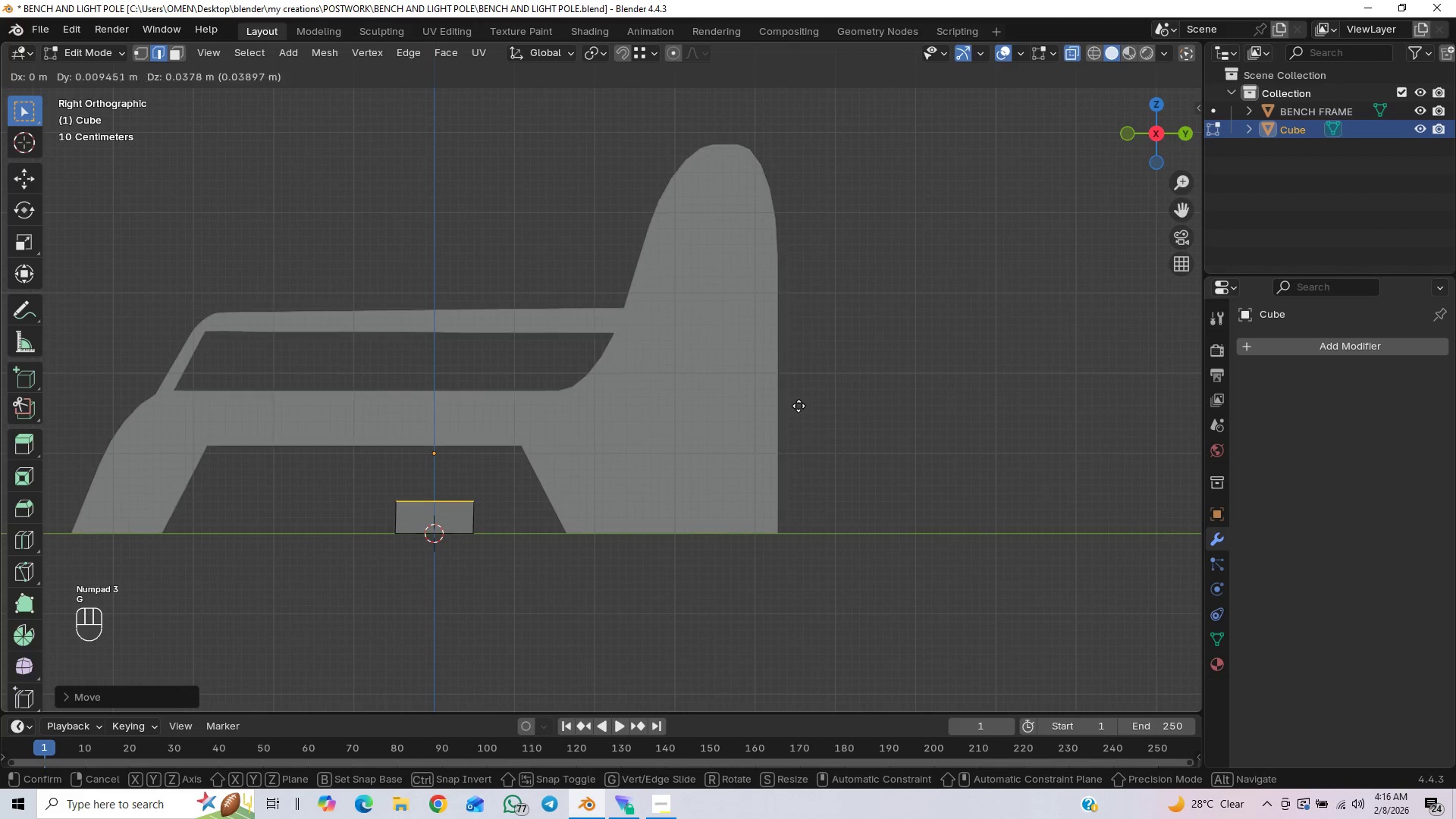 
type(zagz)
 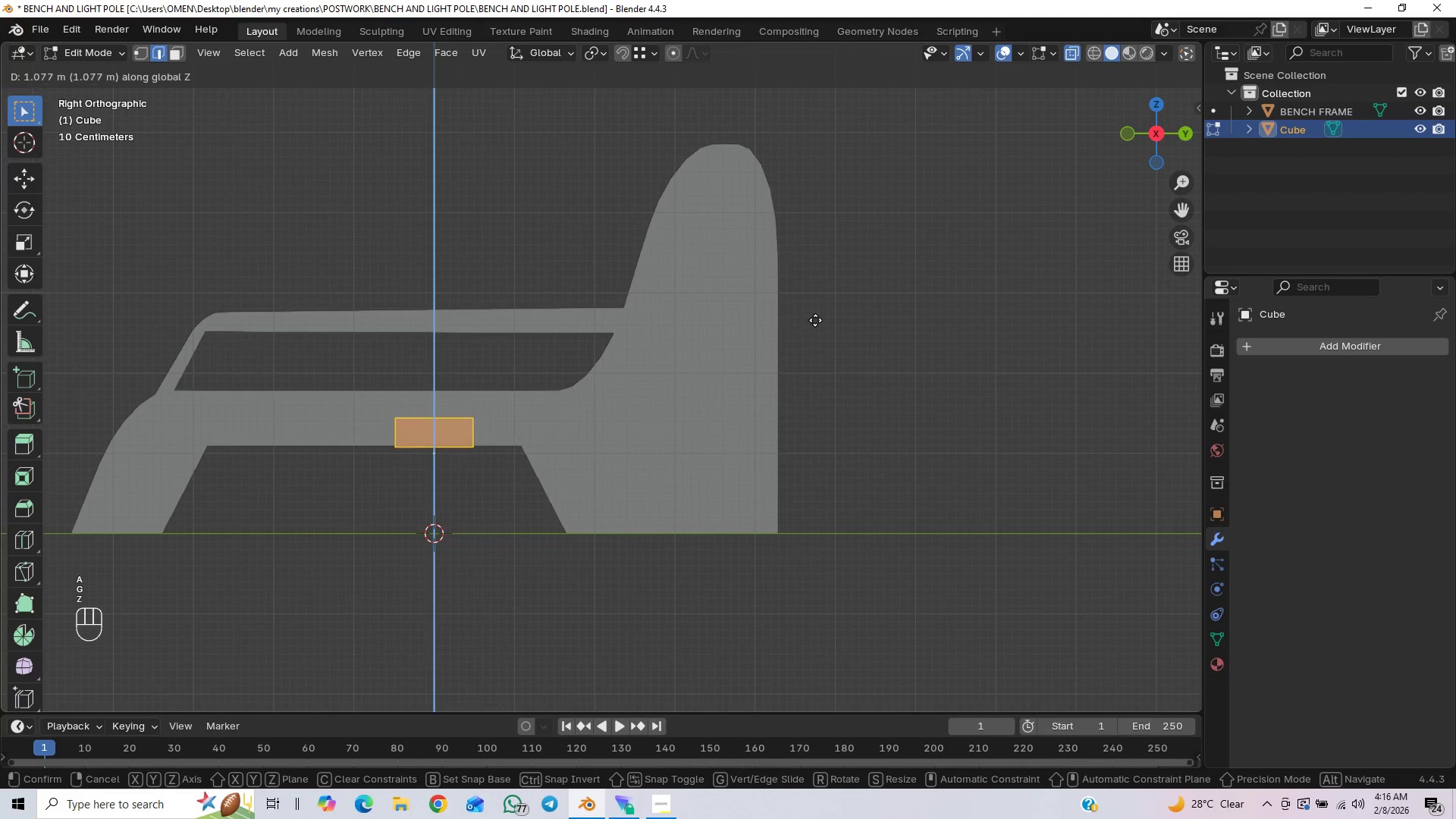 
left_click([827, 304])
 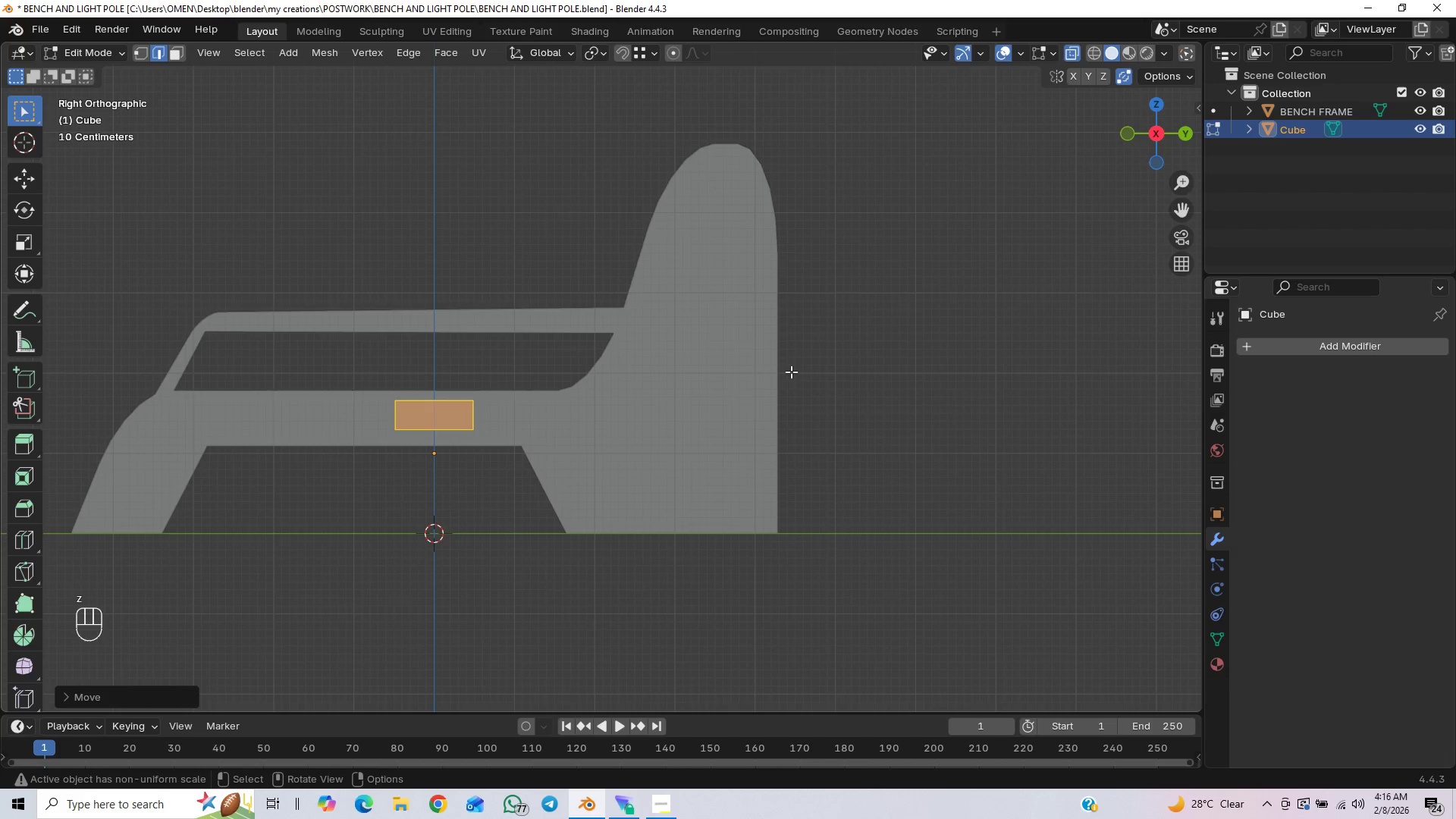 
type(sz)
 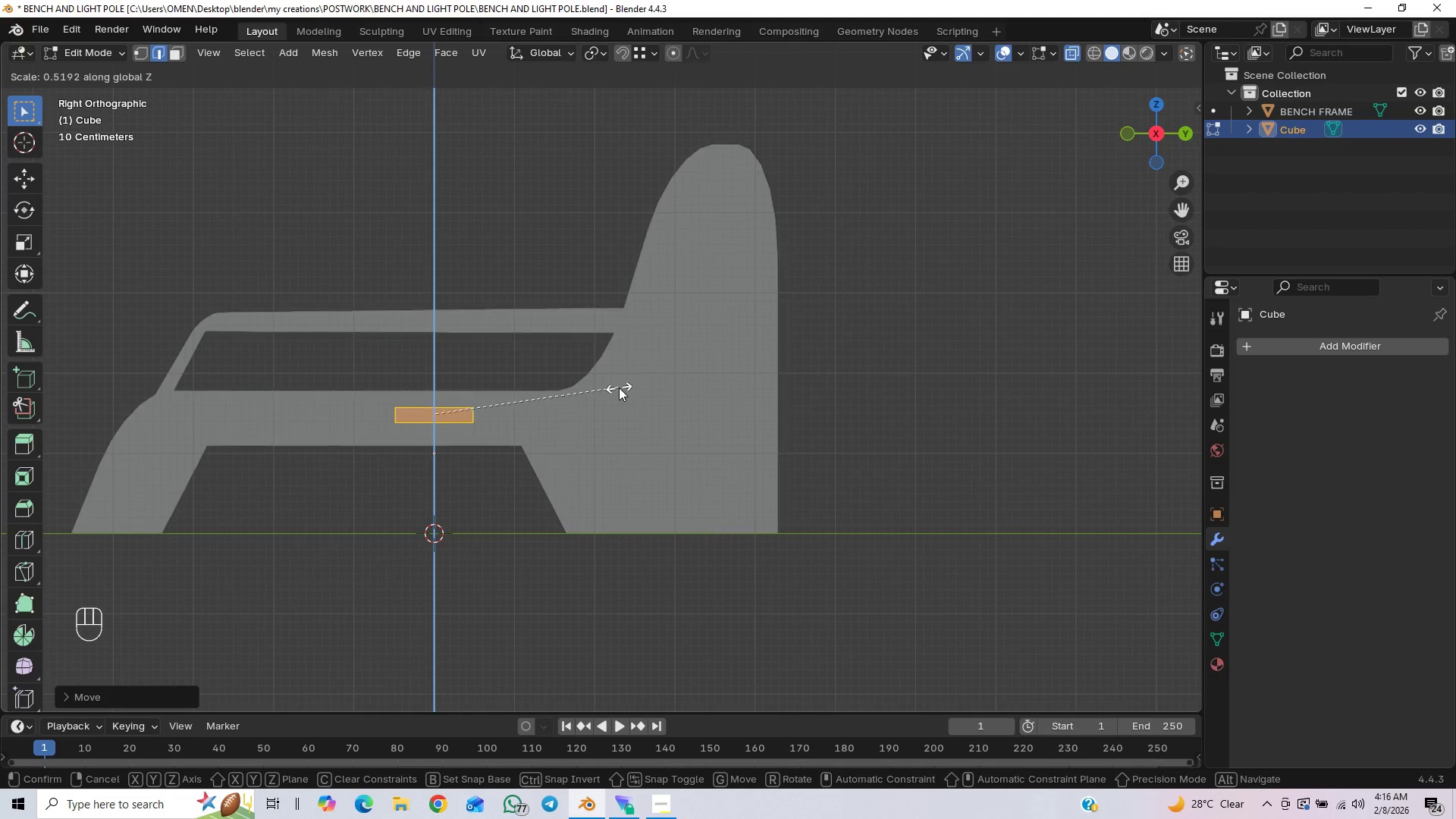 
left_click([613, 389])
 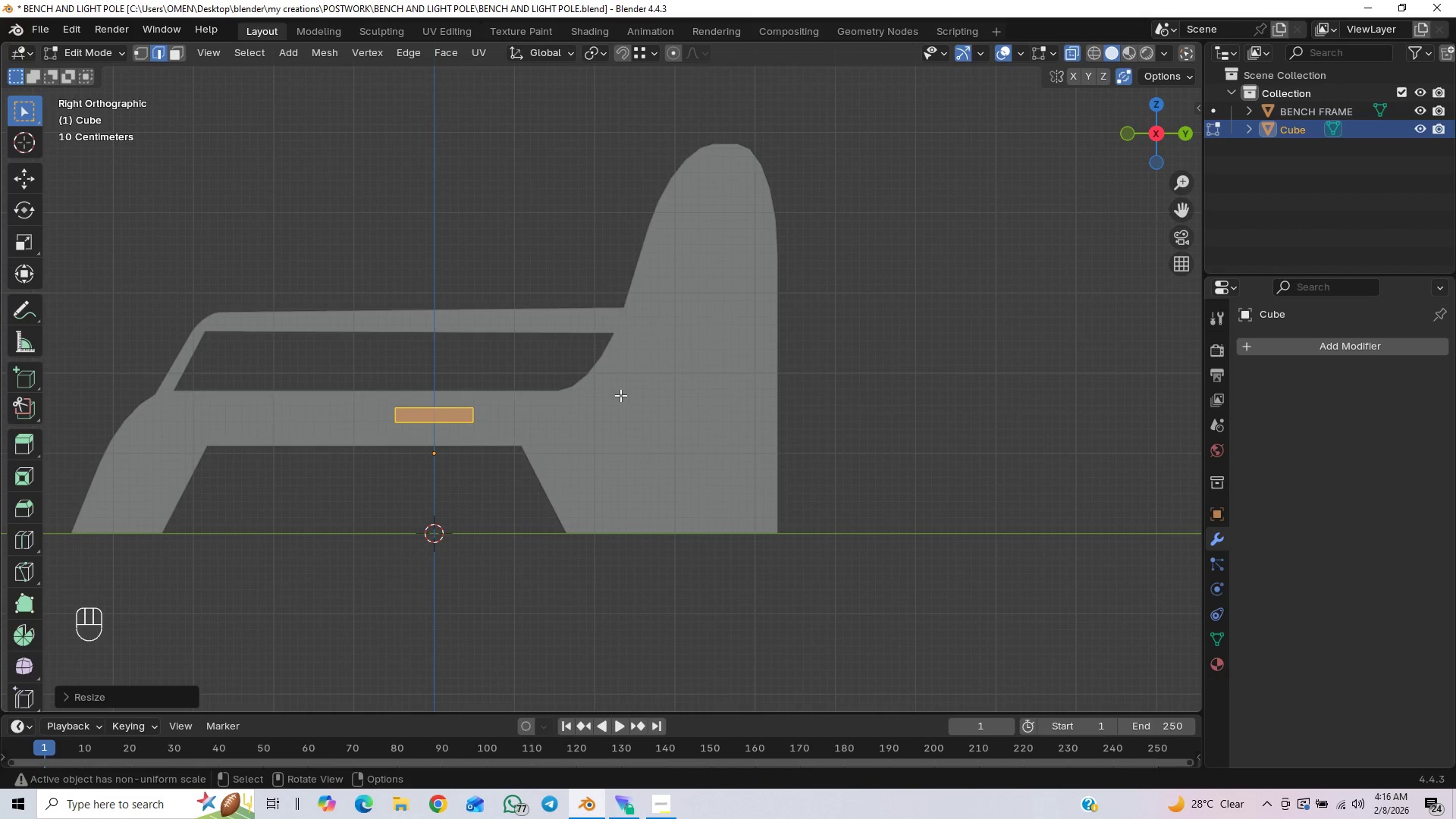 
type(hy)
 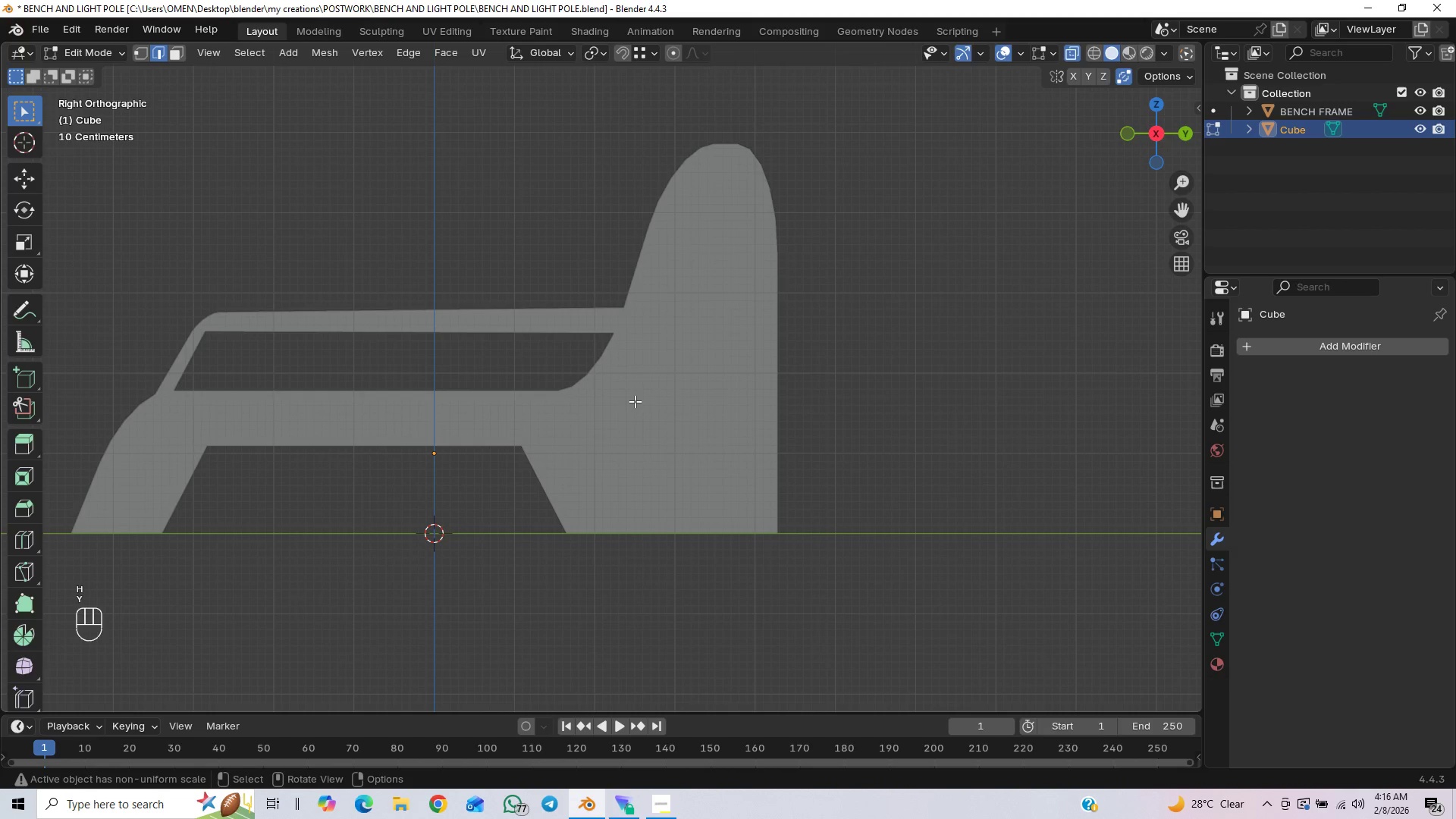 
scroll: coordinate [639, 408], scroll_direction: down, amount: 1.0
 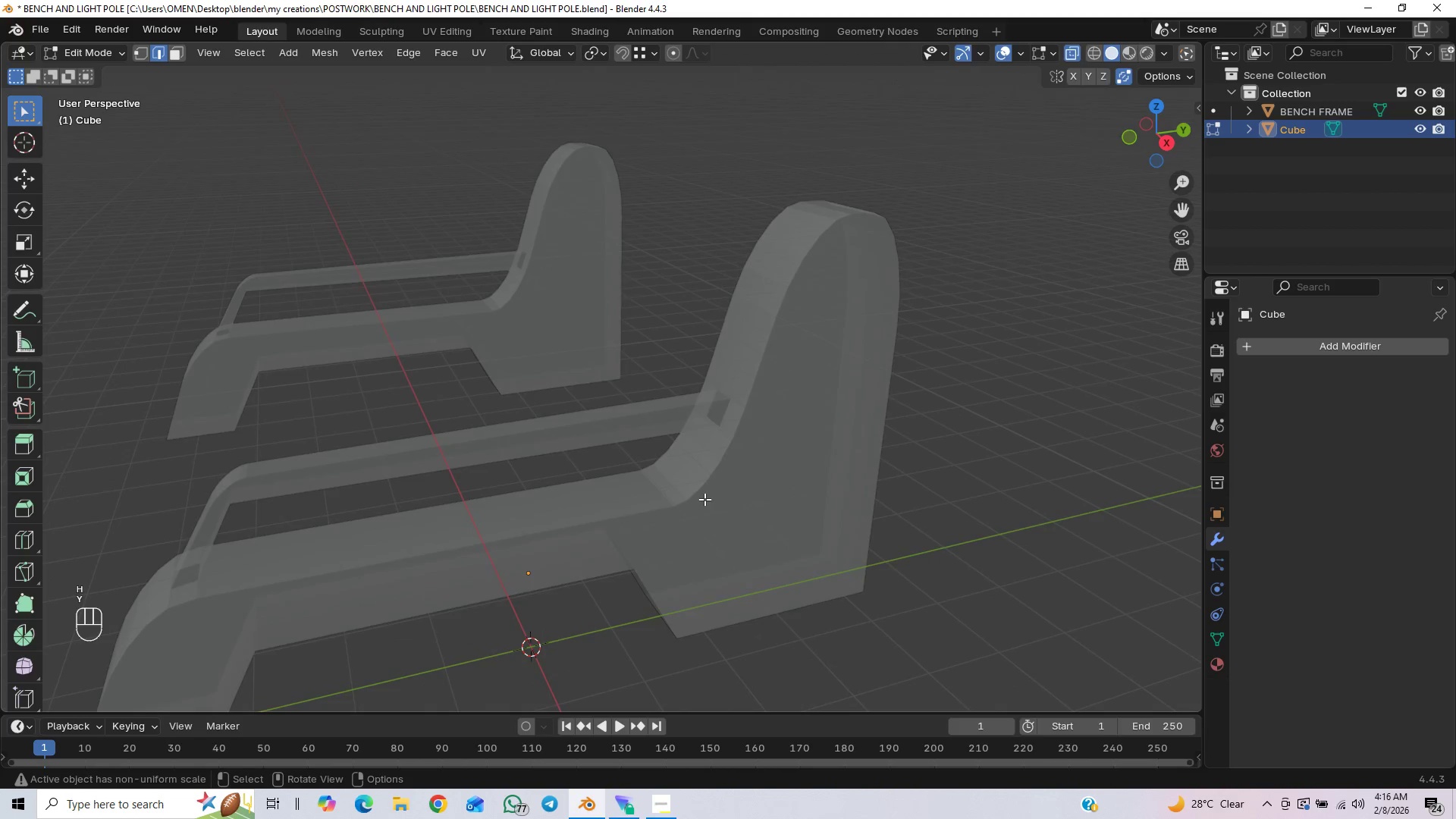 
key(Control+Z)
 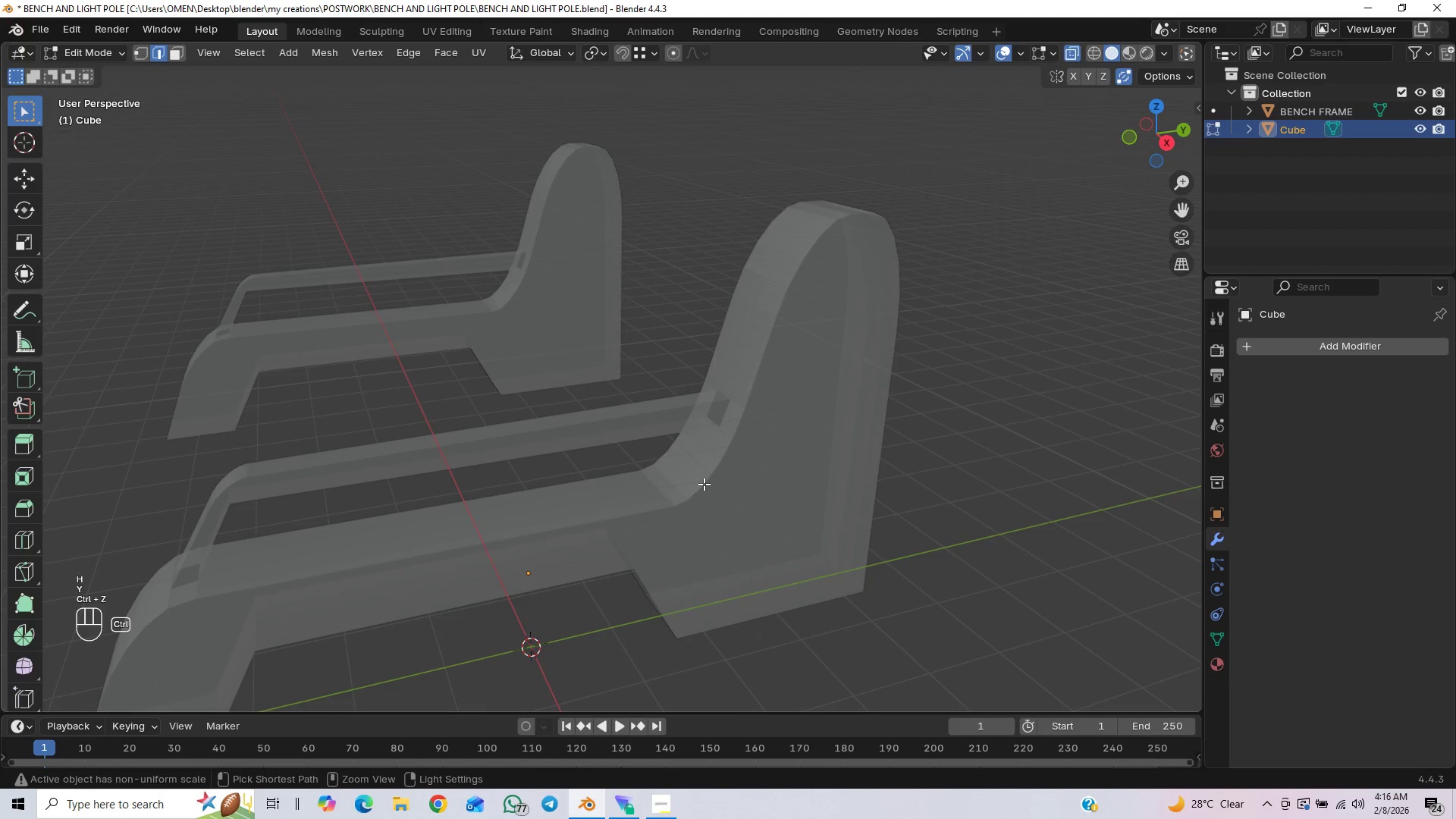 
key(Control+Z)
 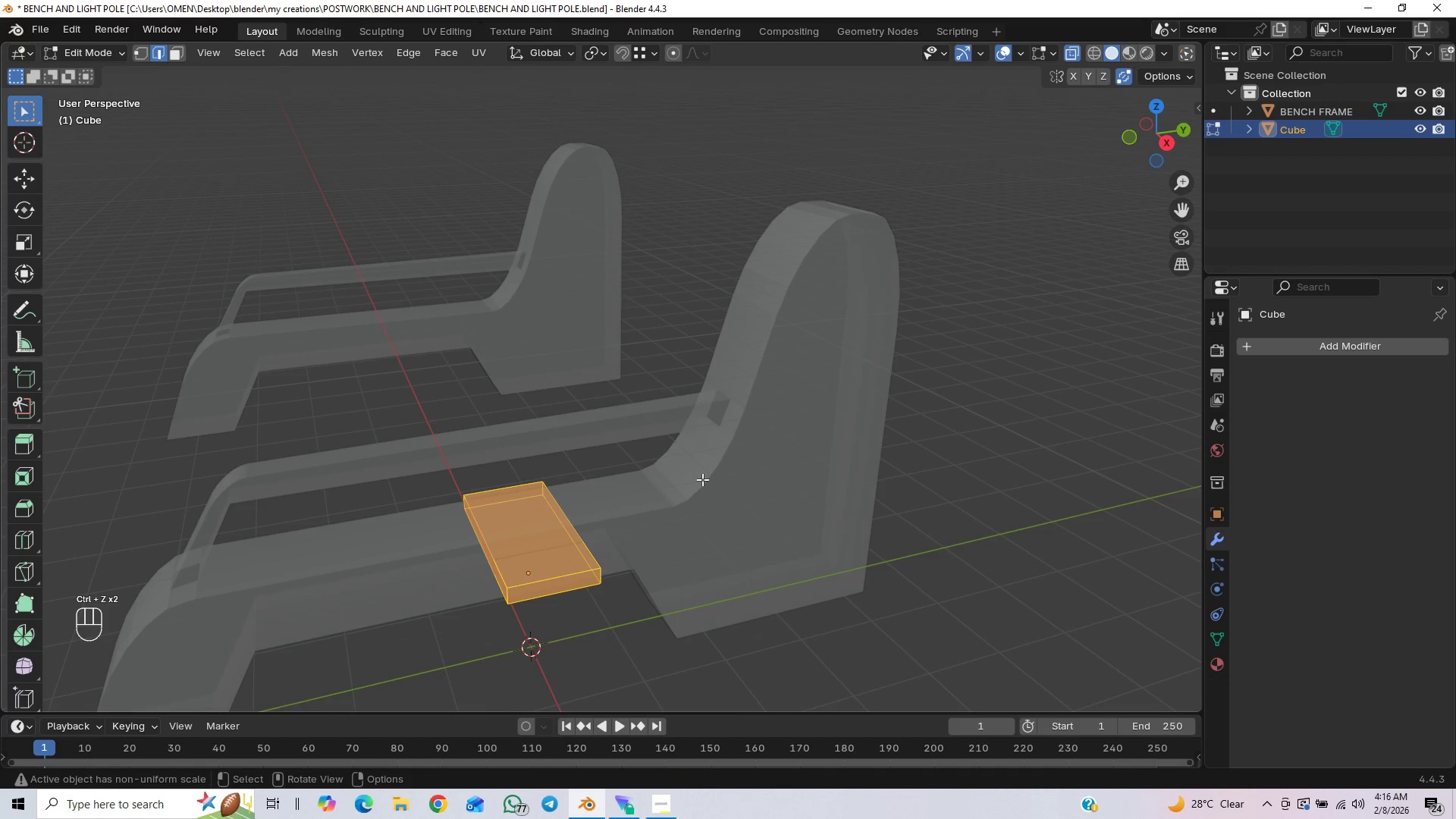 
type([PageDown]gz)
 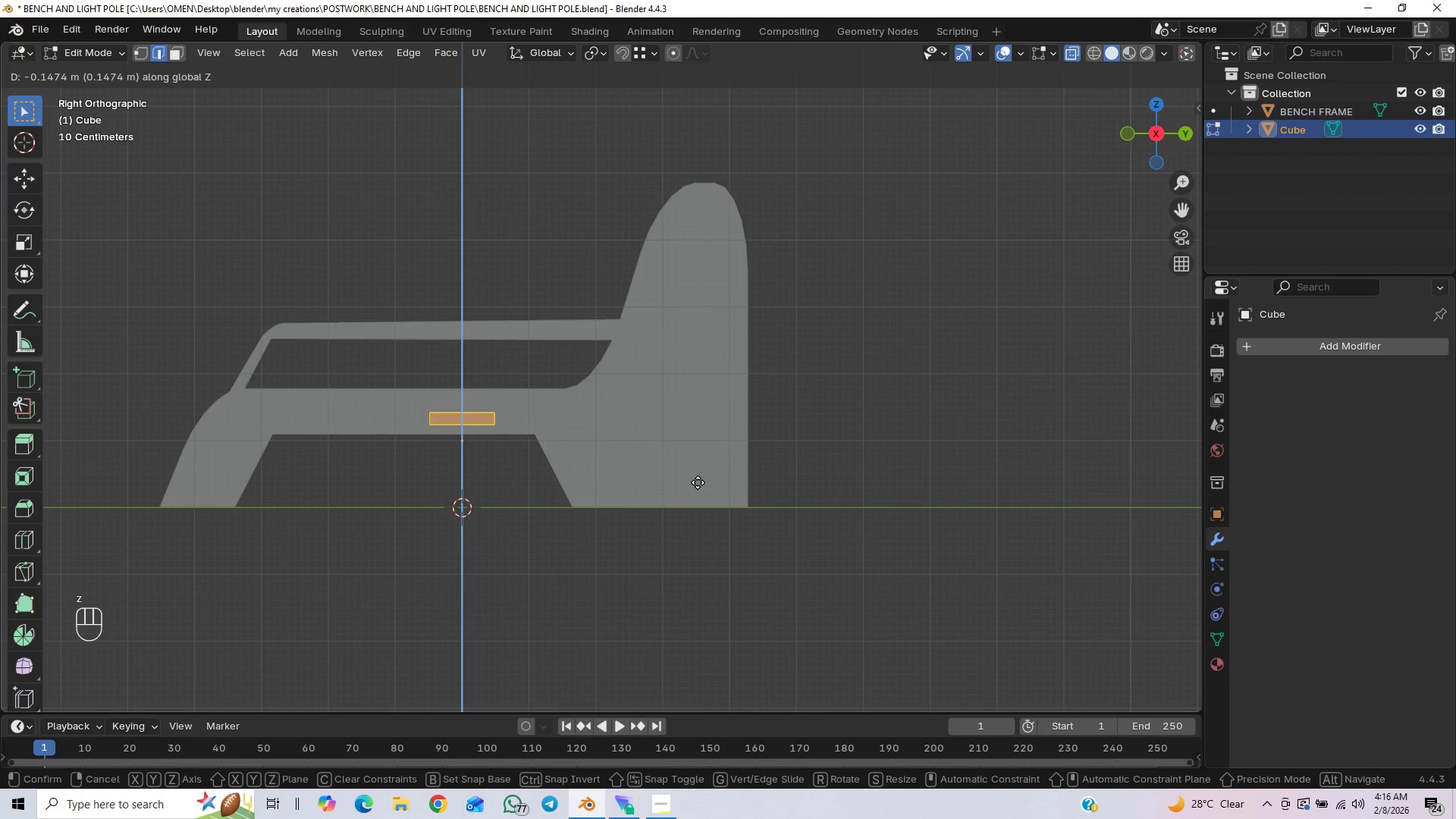 
left_click([698, 482])
 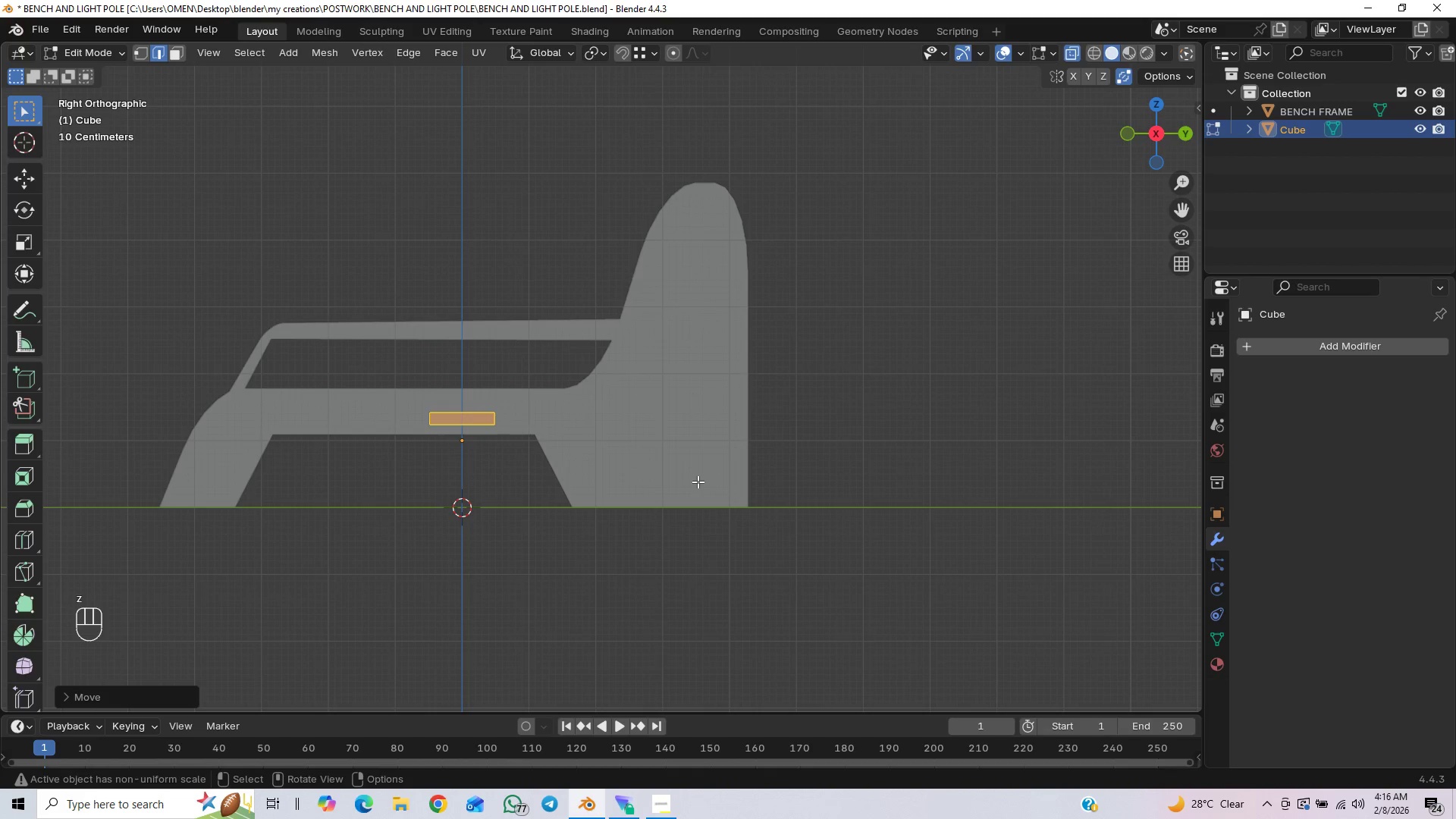 
type(gy)
 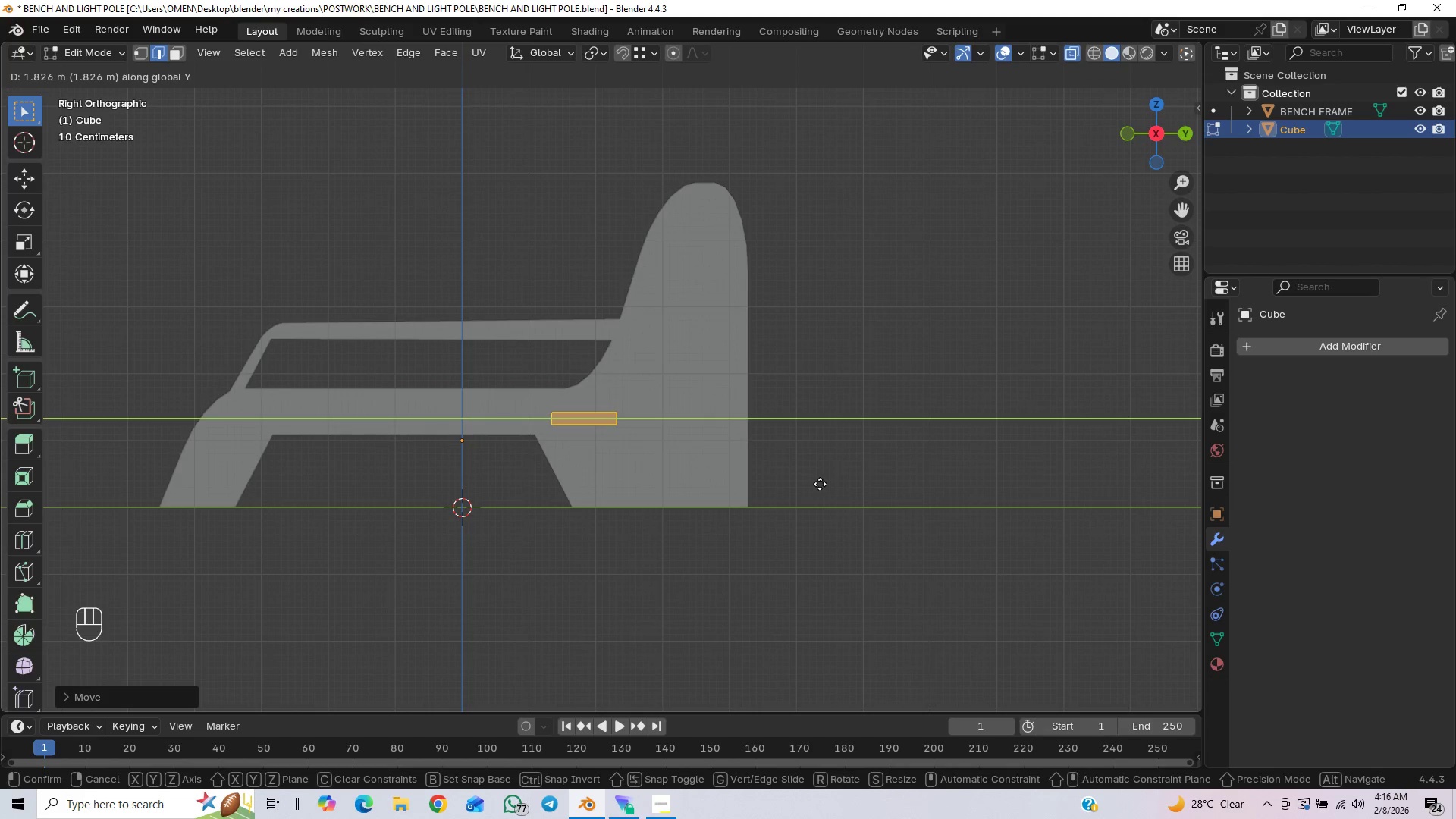 
wait(8.2)
 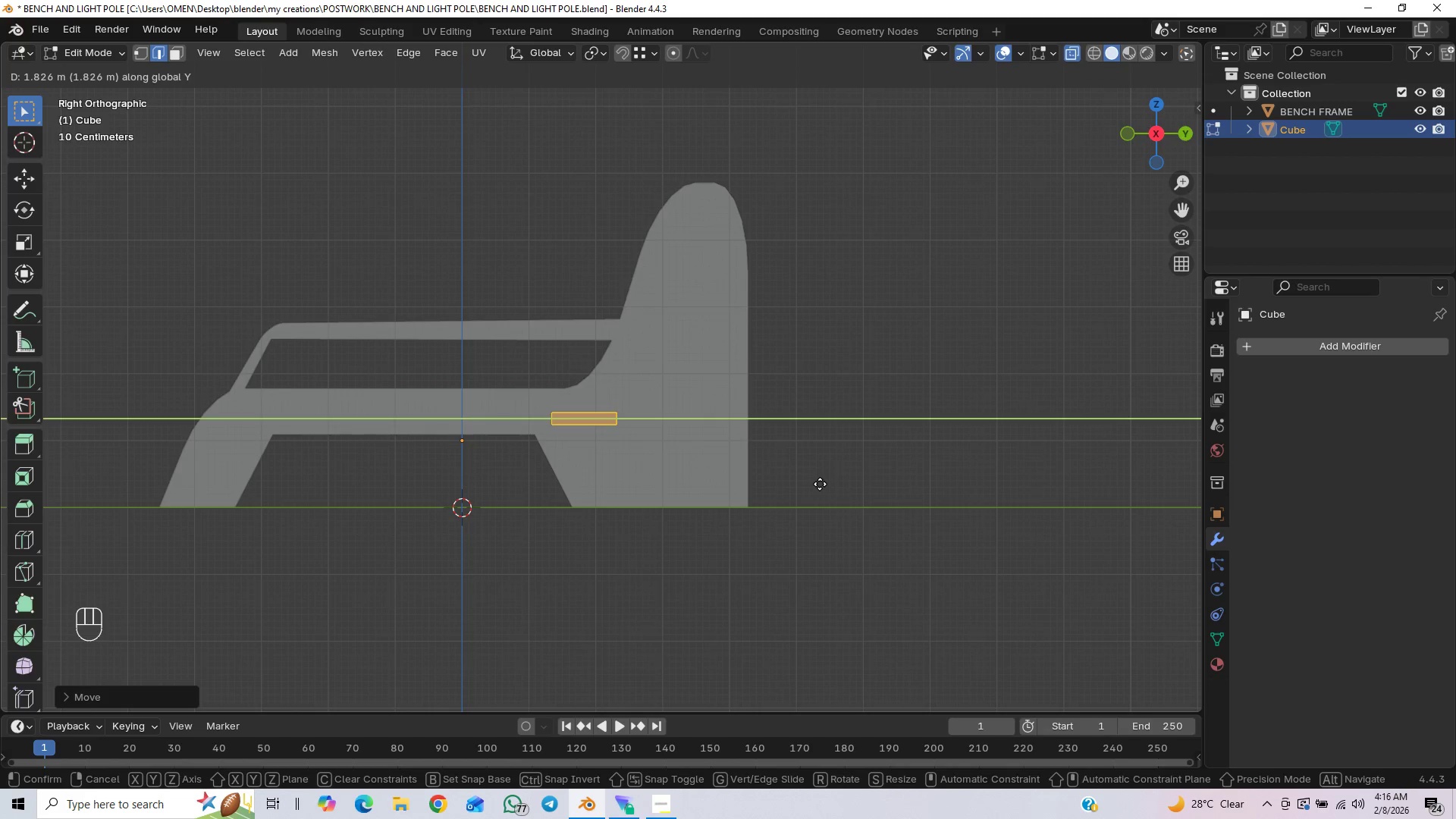 
hold_key(key=AltLeft, duration=0.83)
 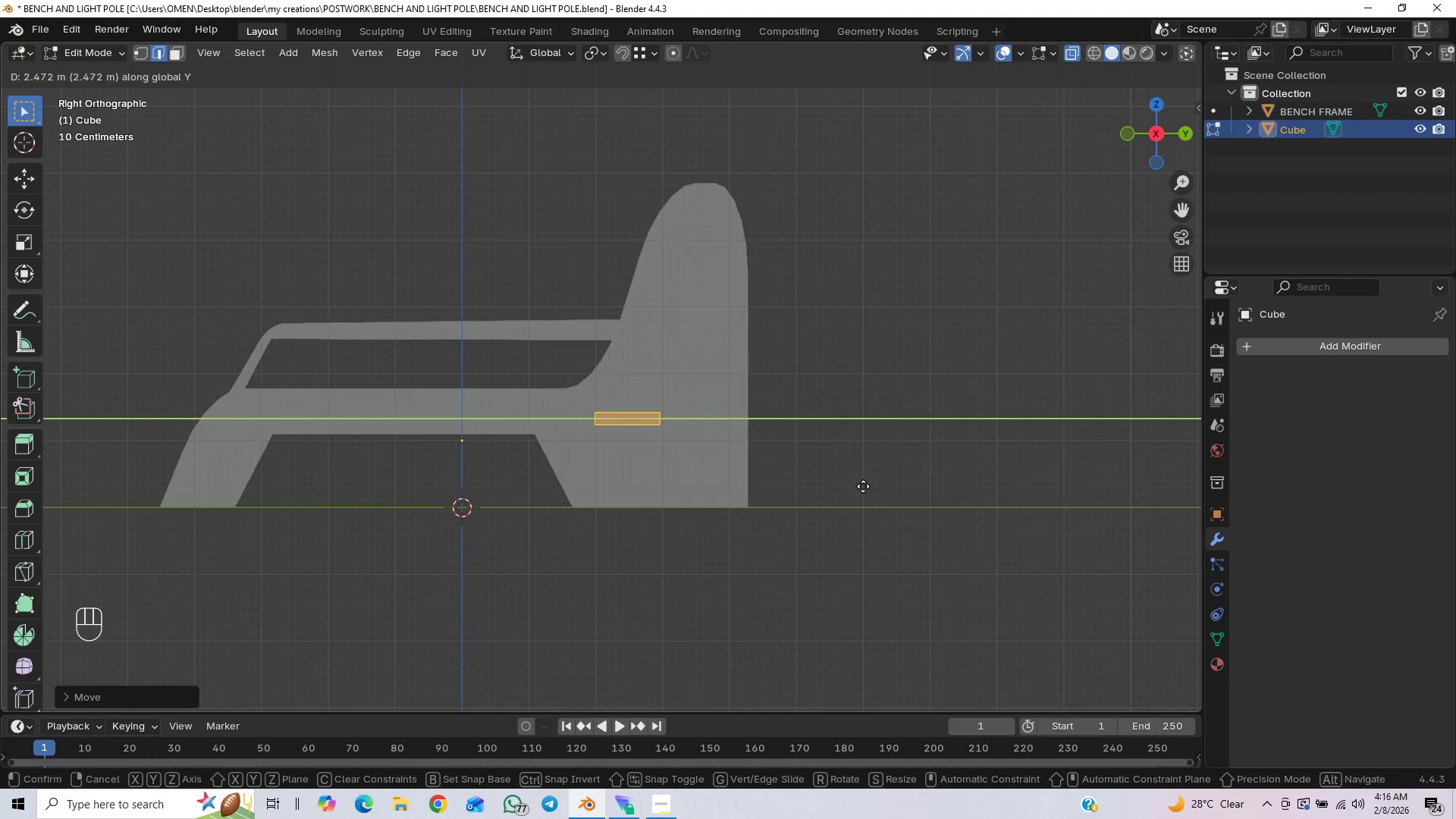 
key(Alt+AltLeft)
 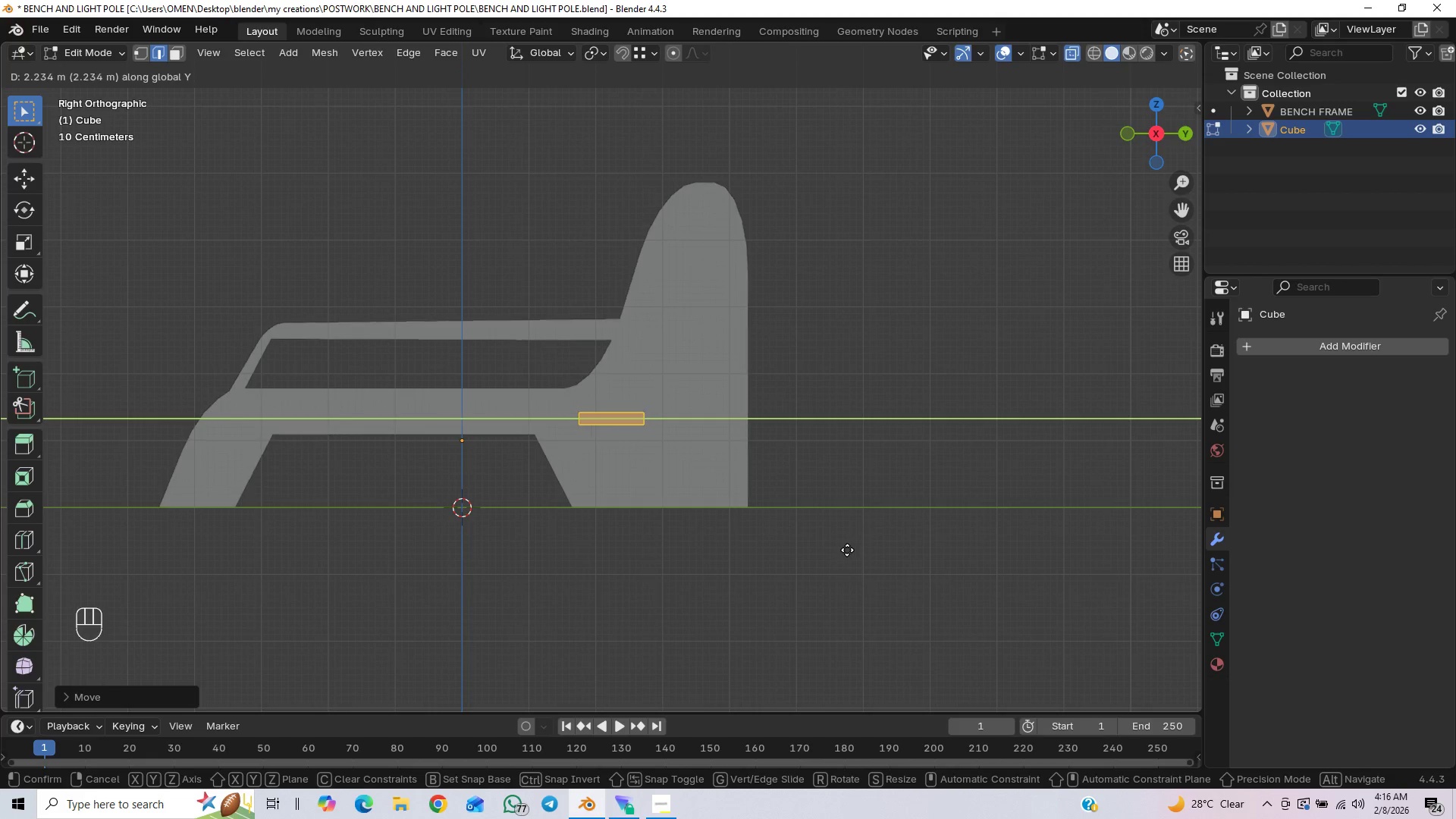 
key(Alt+AltLeft)
 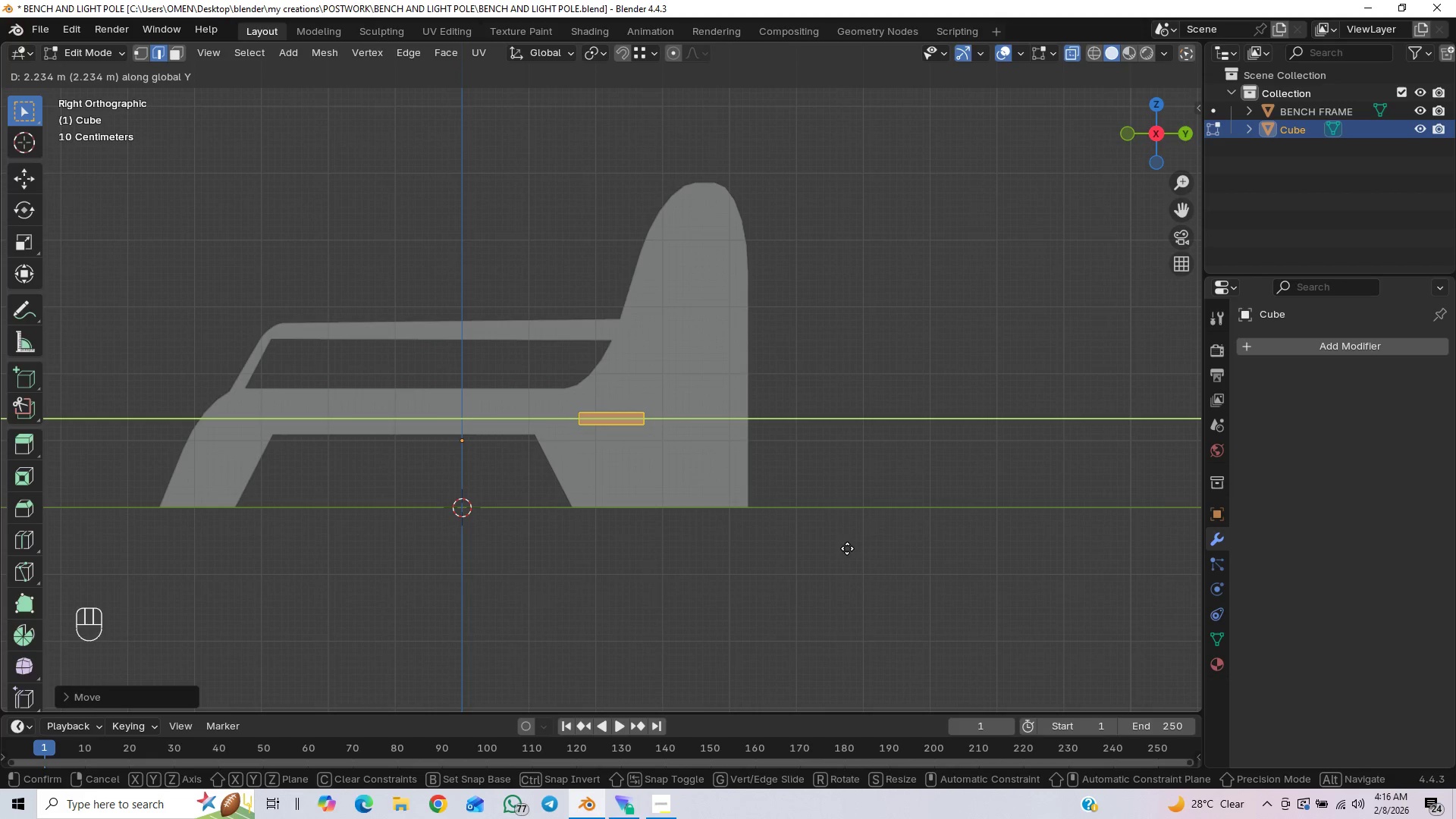 
hold_key(key=AltLeft, duration=0.39)
 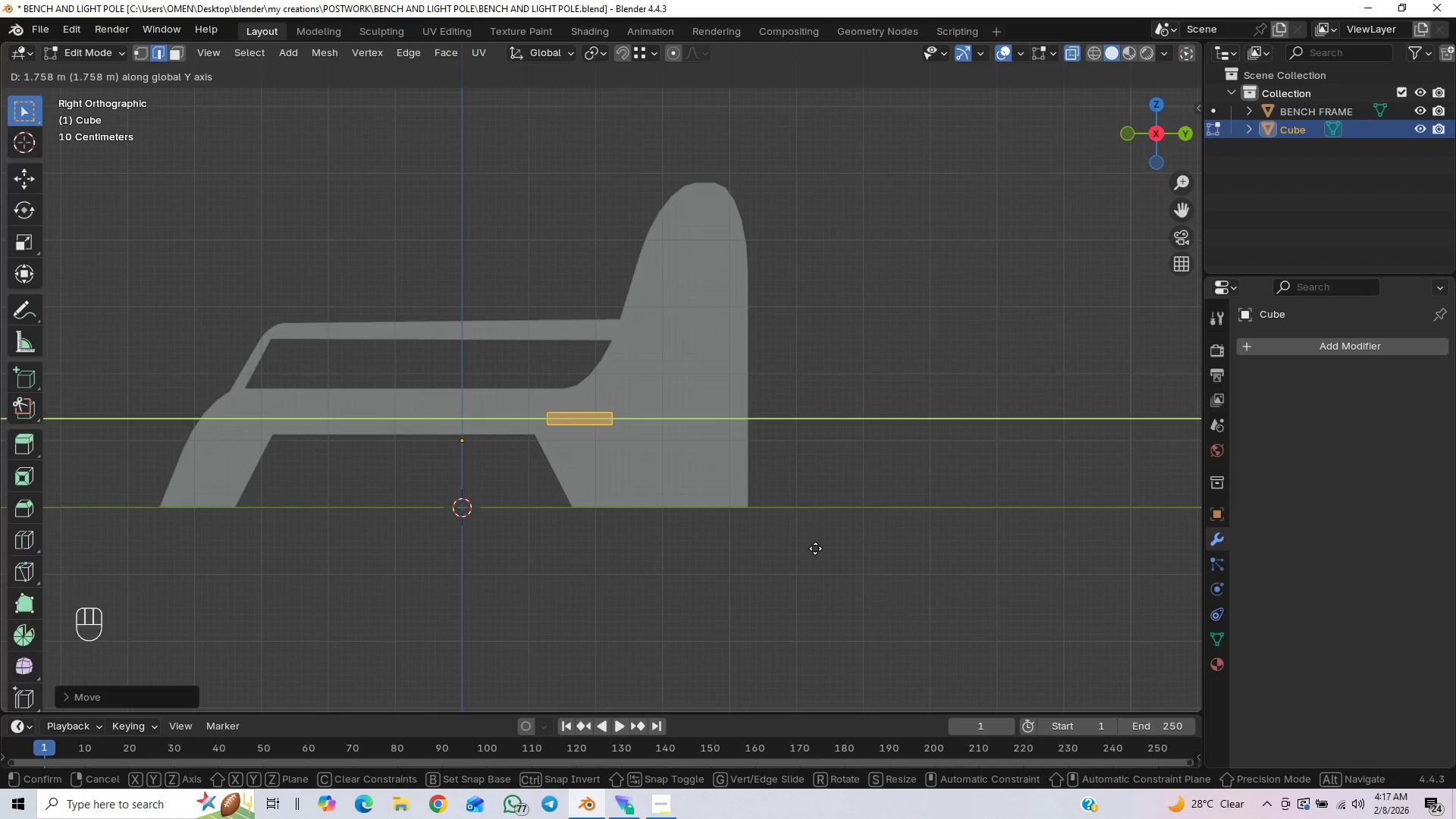 
wait(14.66)
 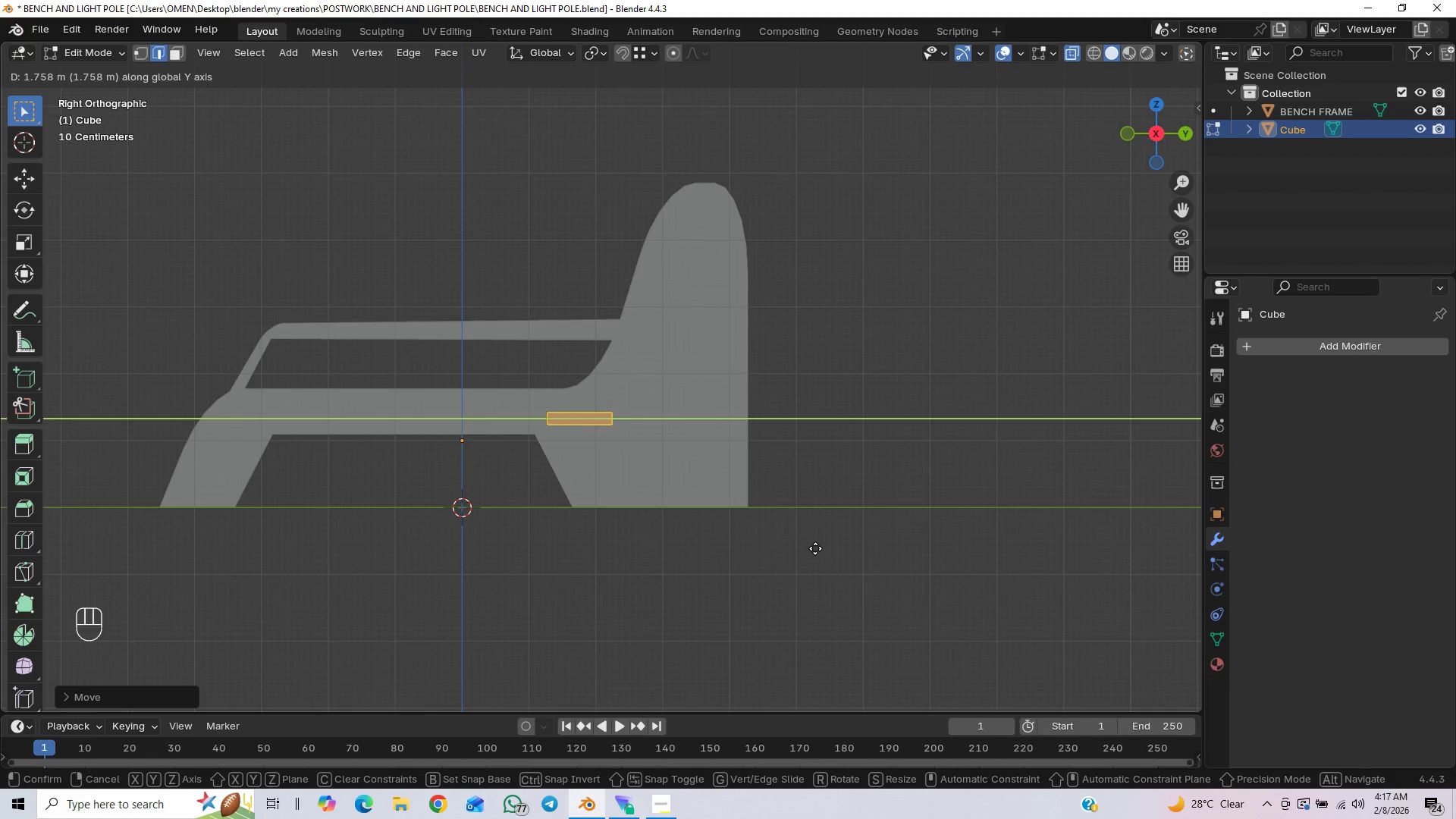 
key(G)
 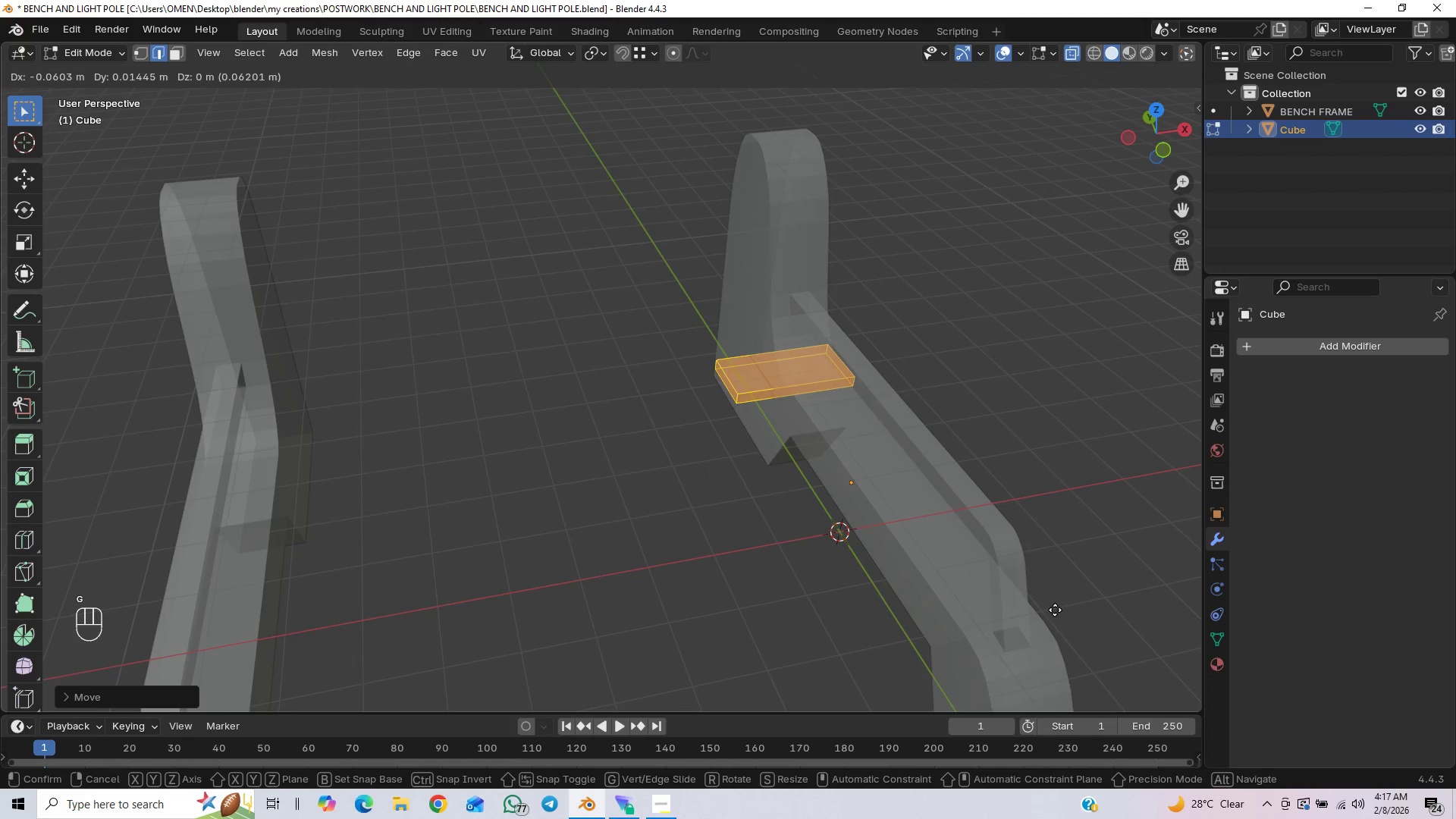 
key(X)
 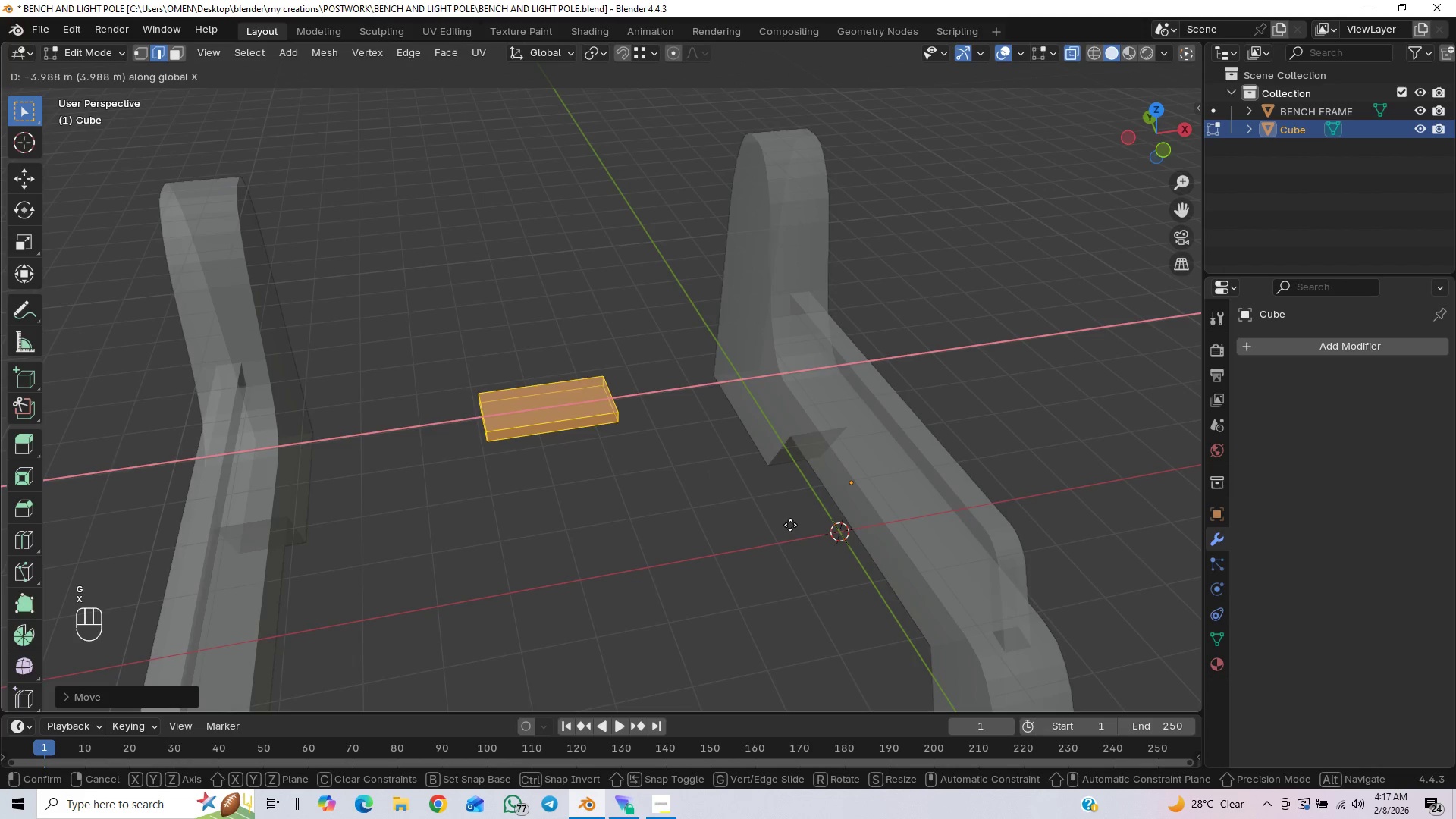 
hold_key(key=ControlLeft, duration=1.03)
 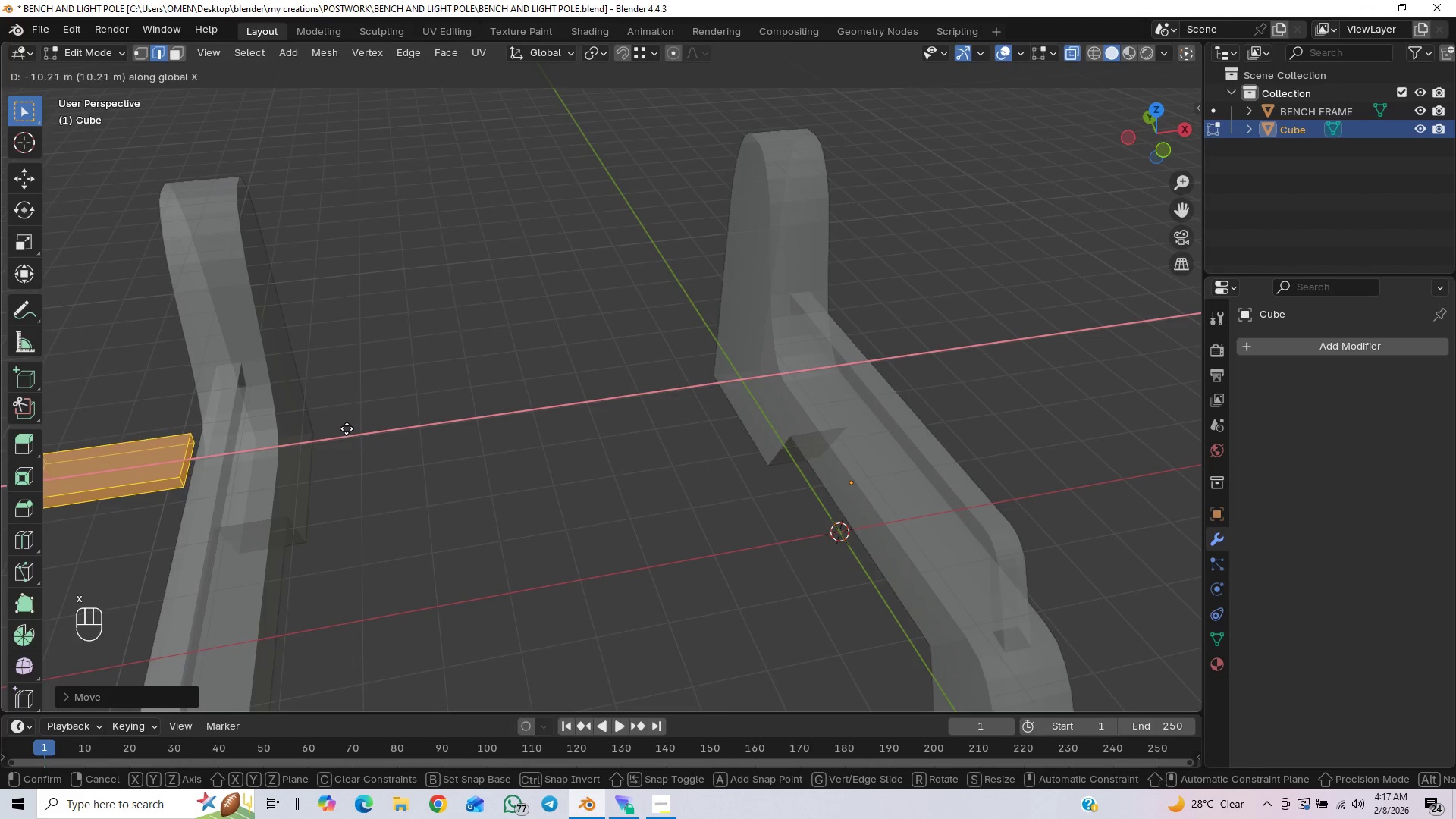 
hold_key(key=ControlLeft, duration=0.89)
left_click([322, 426])
 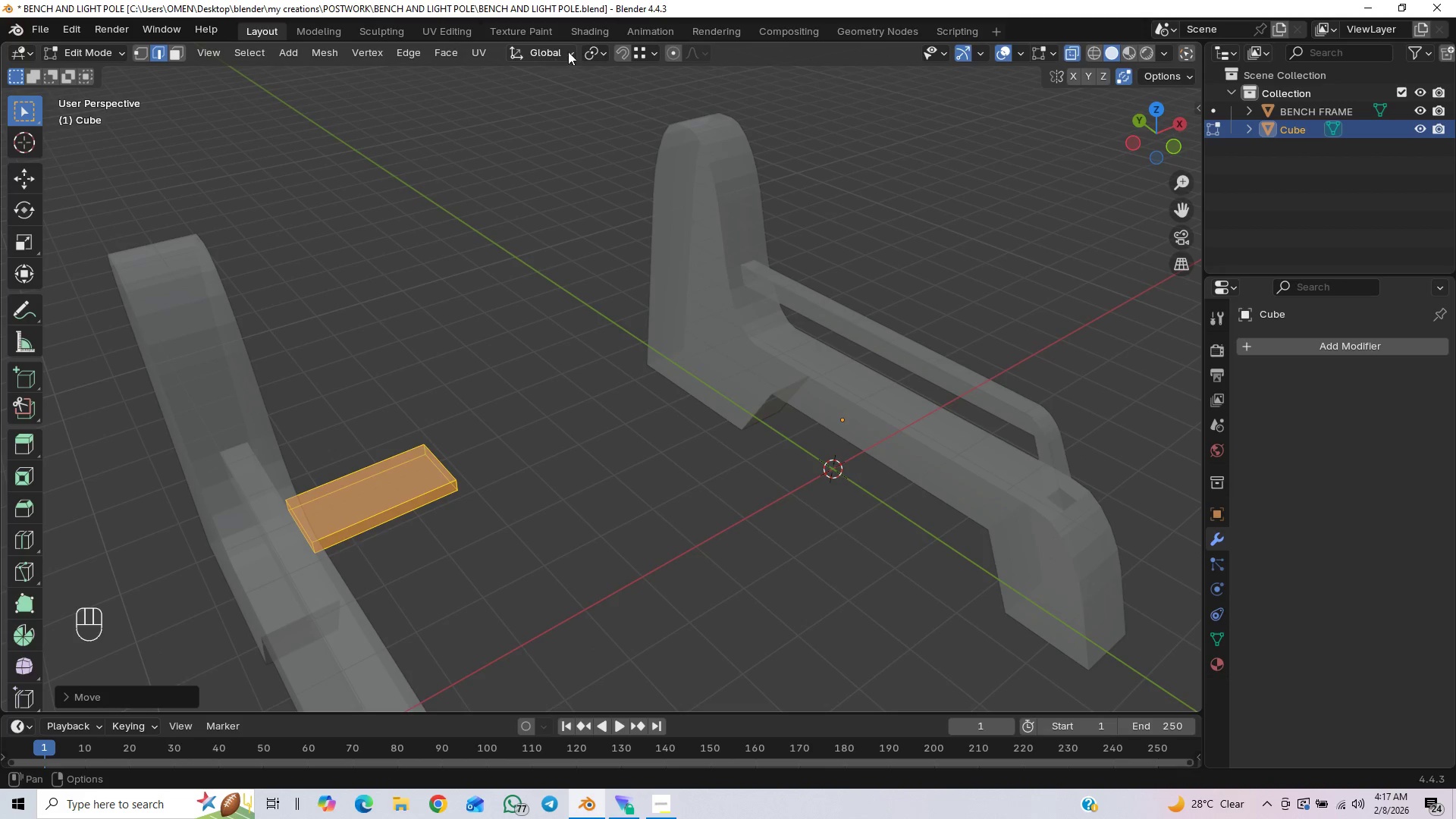 
left_click([641, 57])
 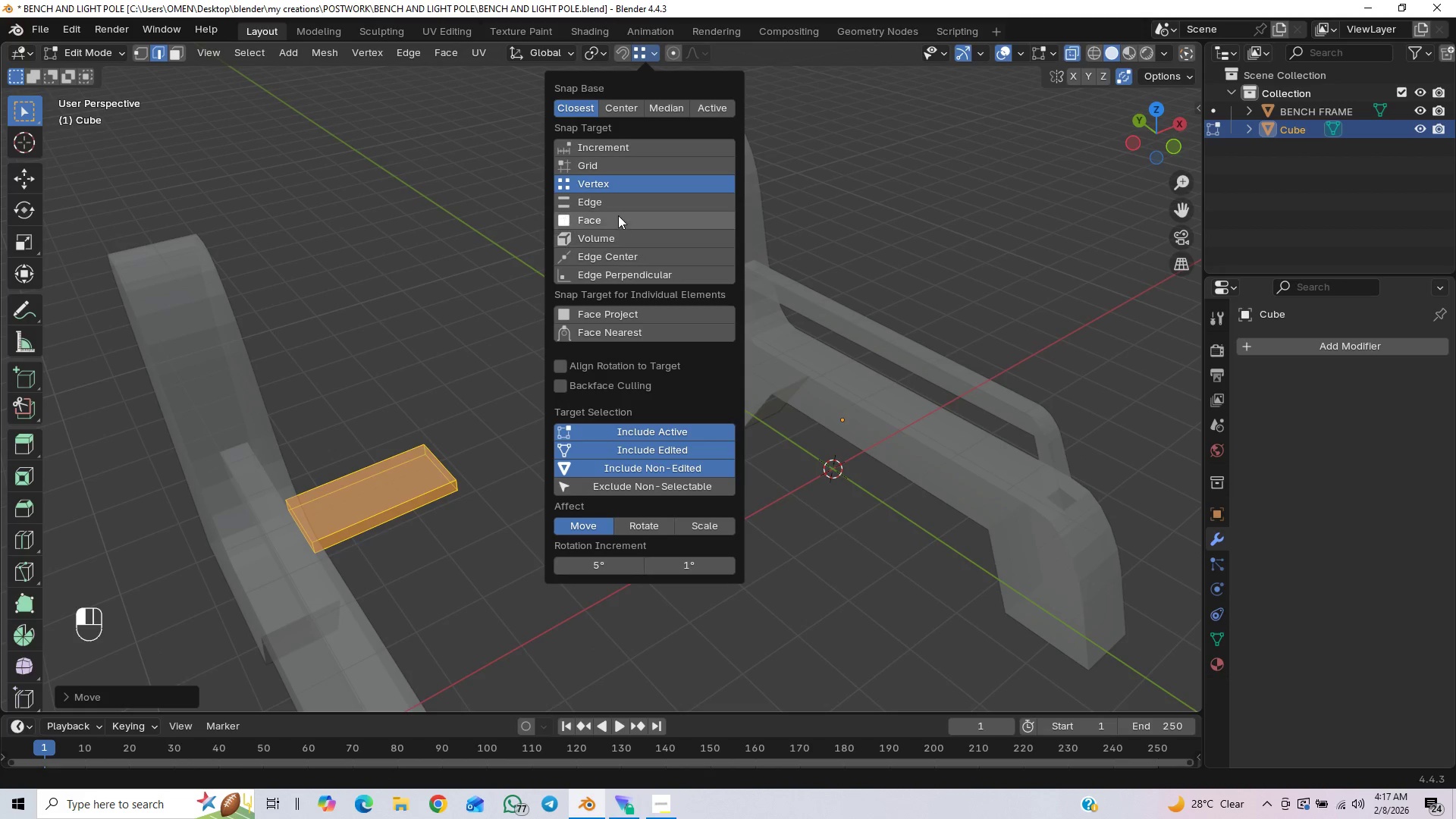 
left_click([617, 212])
 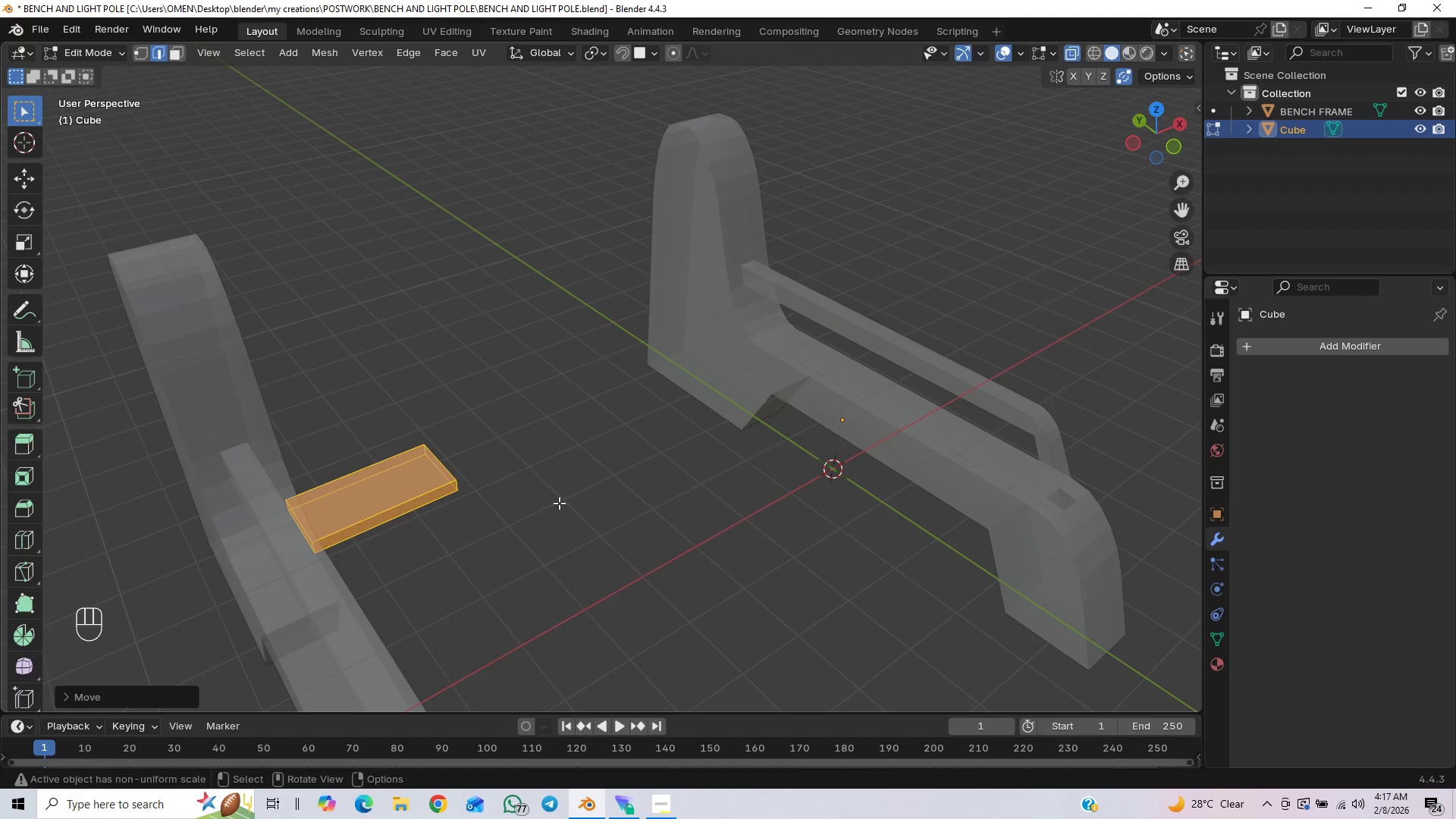 
type(gx)
 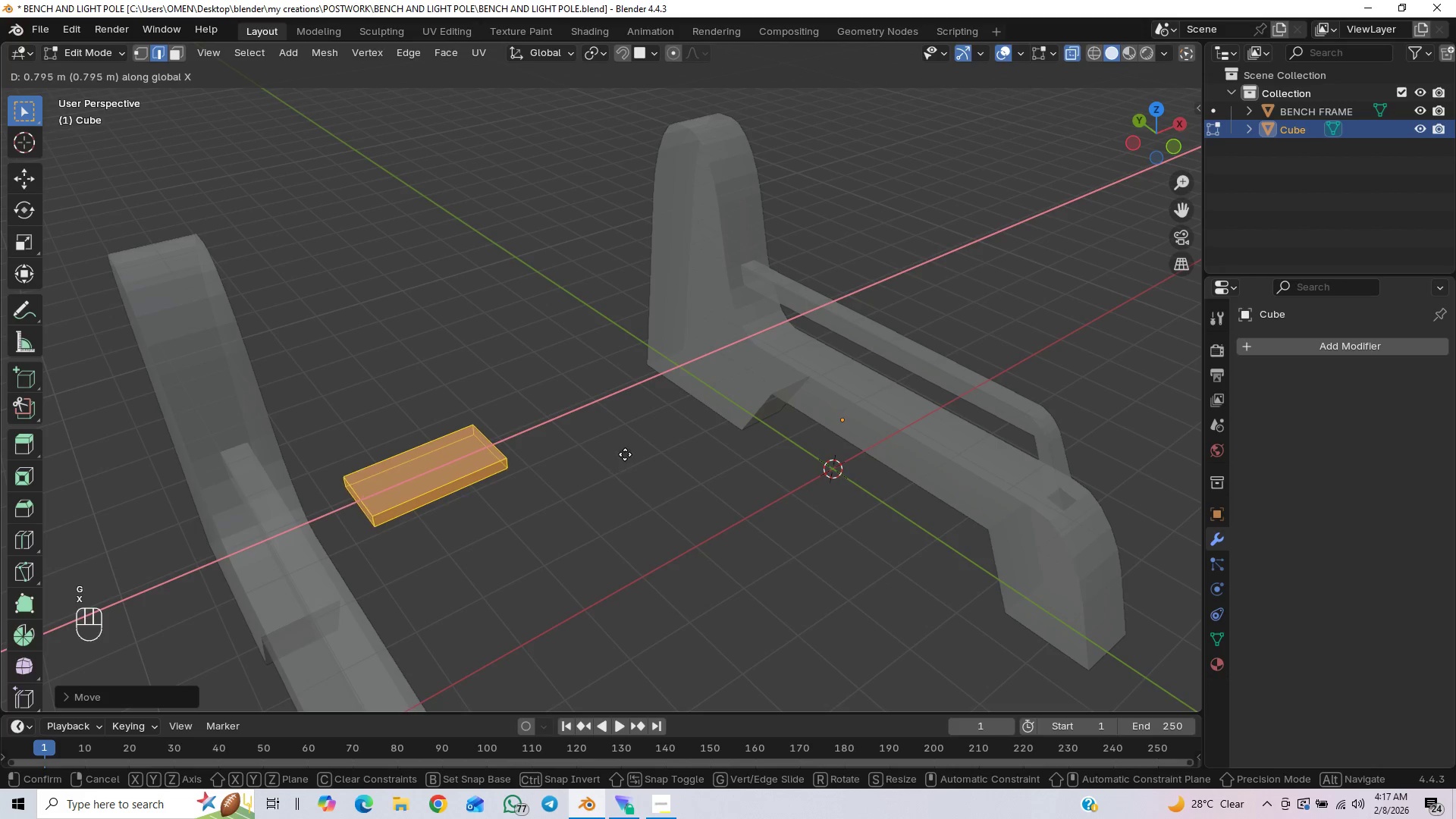 
hold_key(key=ControlLeft, duration=0.81)